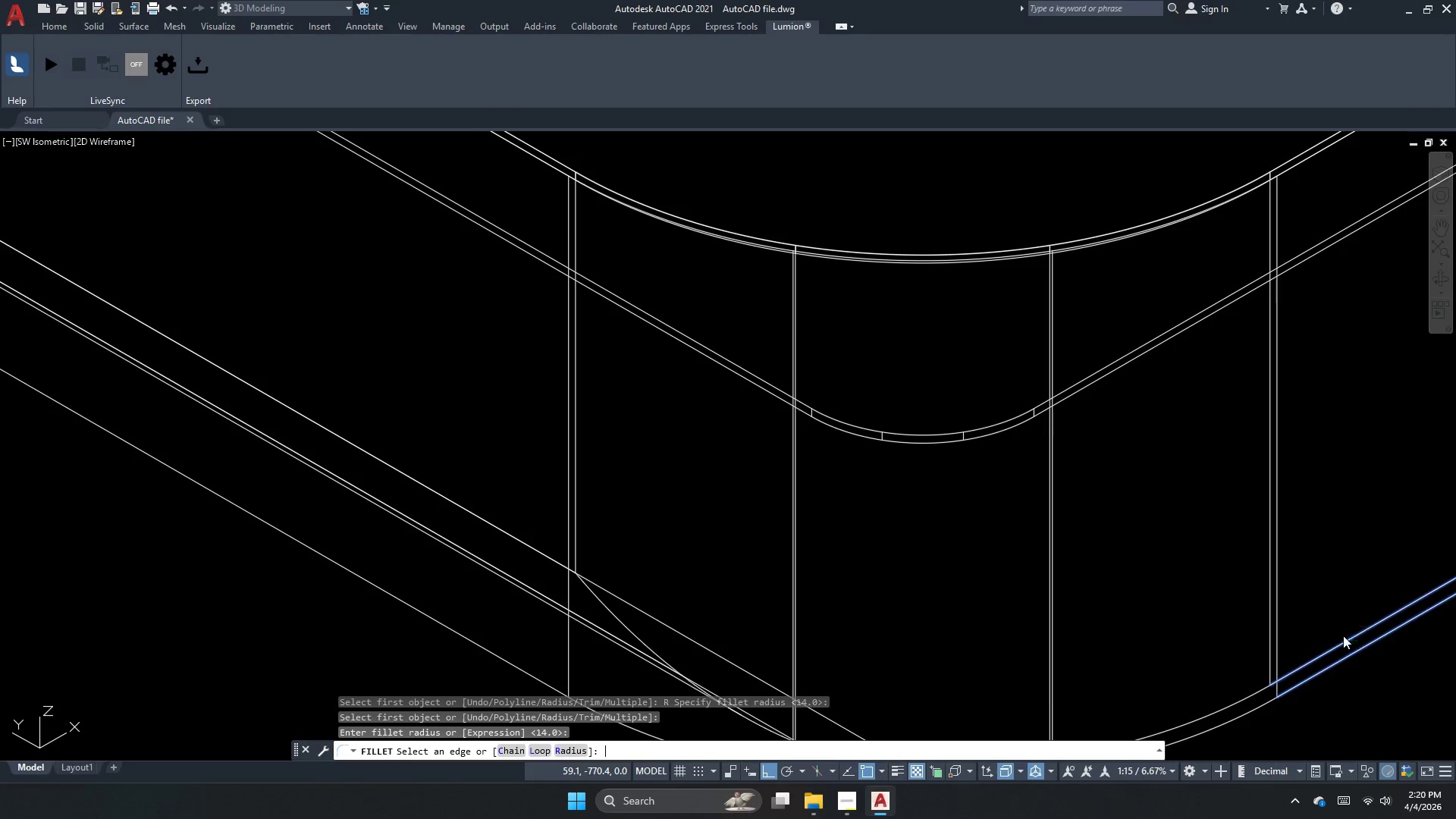 
key(Space)
 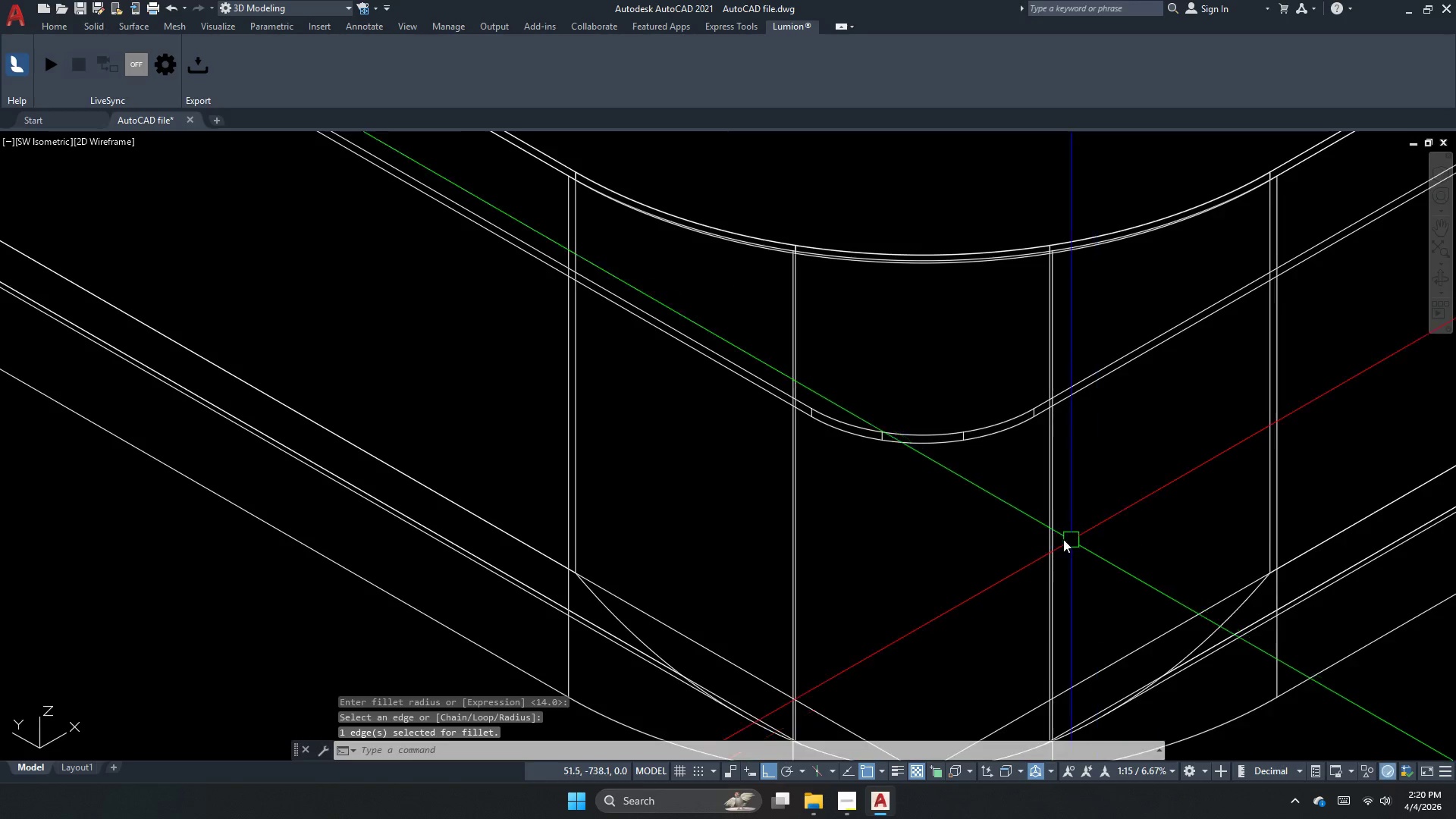 
scroll: coordinate [1053, 538], scroll_direction: down, amount: 3.0
 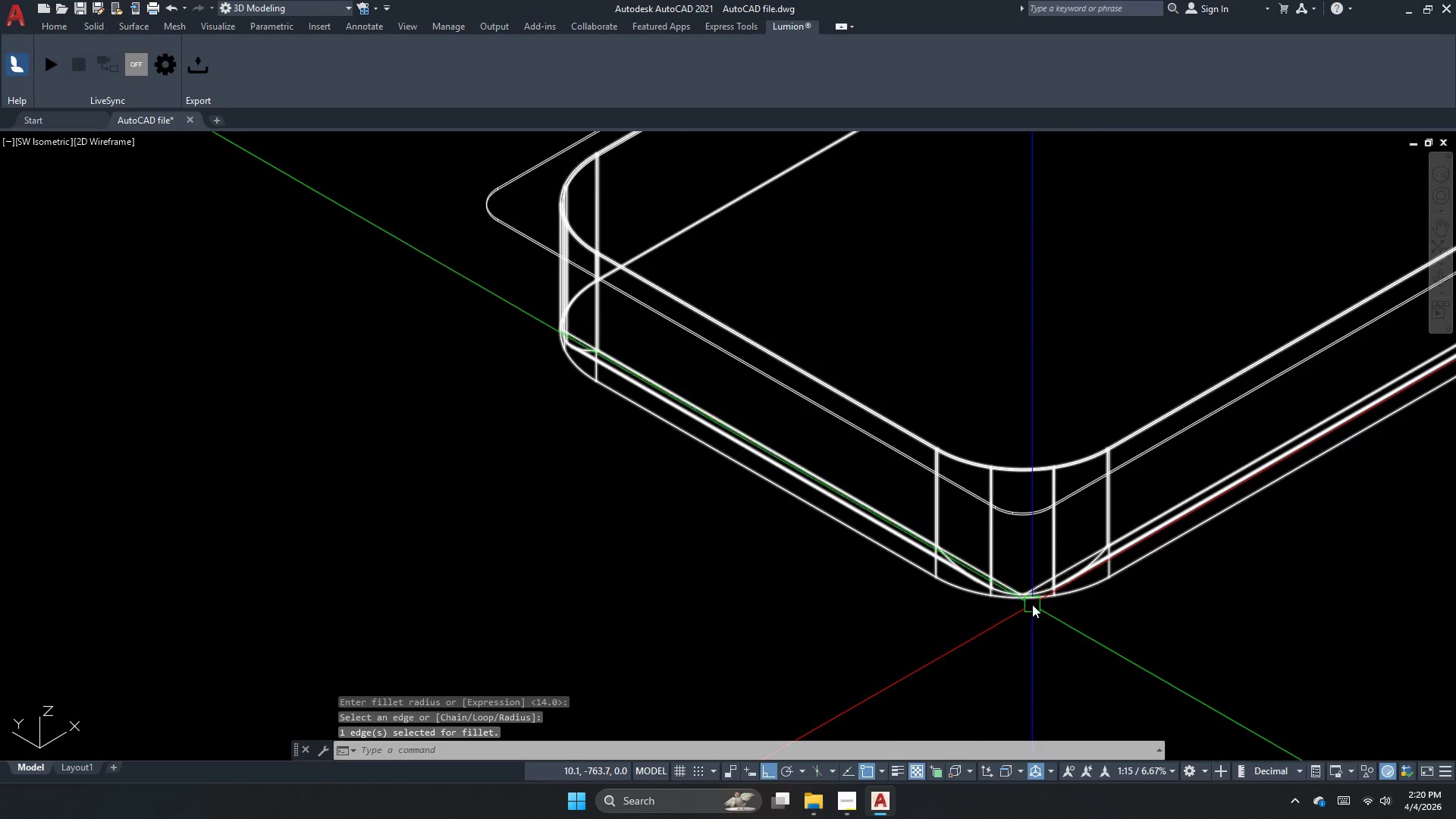 
key(Escape)
 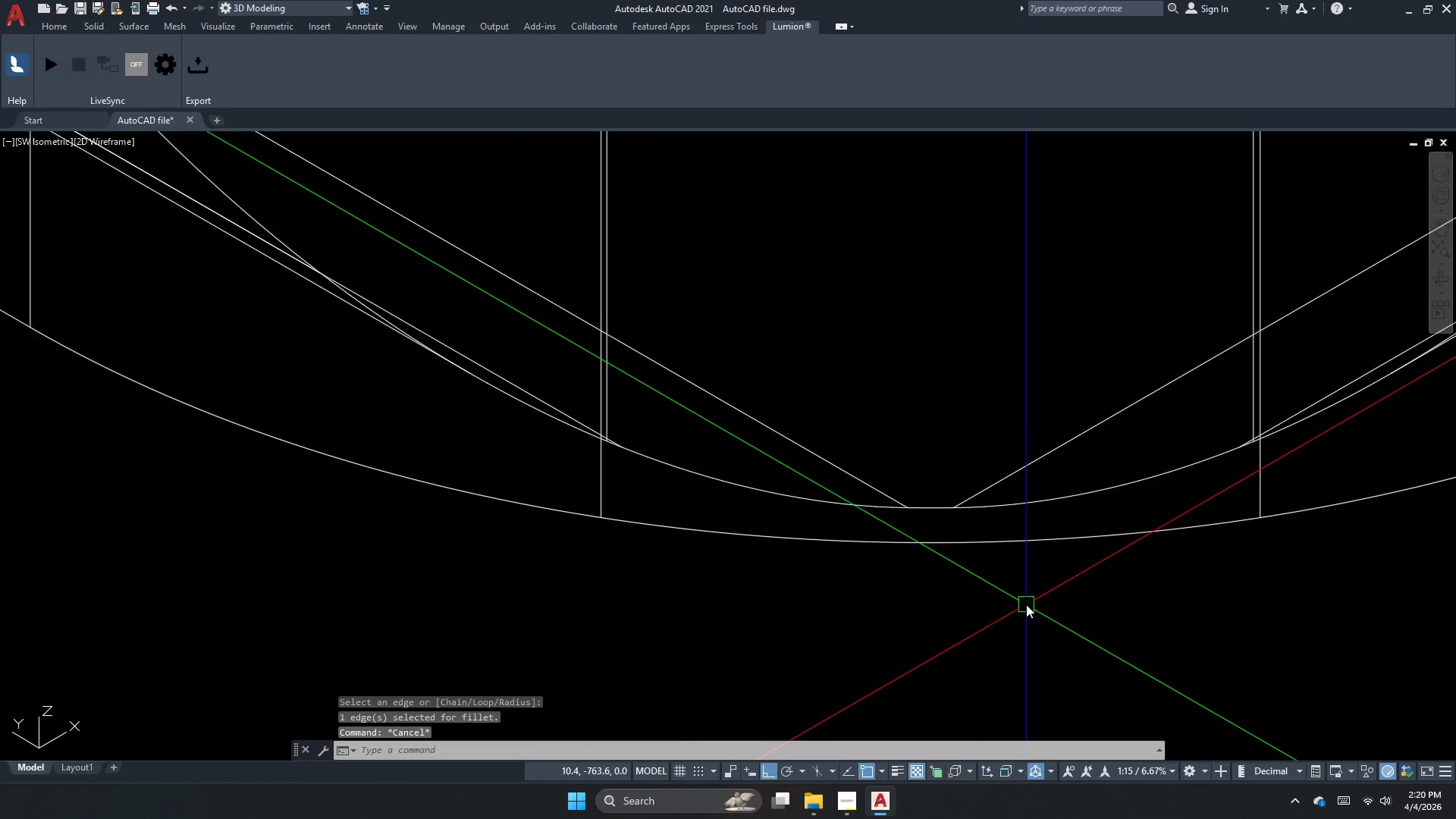 
scroll: coordinate [1031, 606], scroll_direction: up, amount: 5.0
 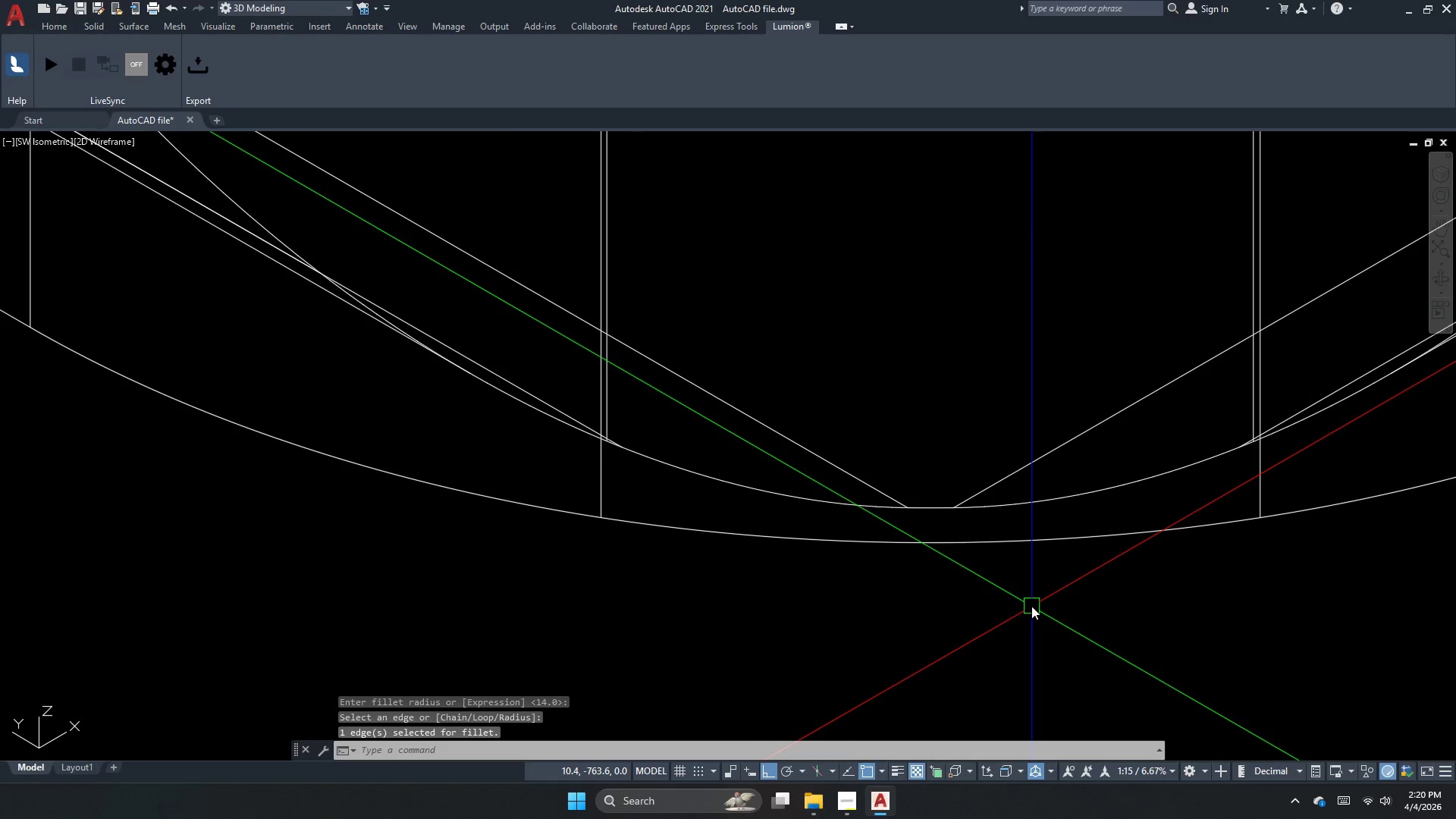 
key(Control+Z)
 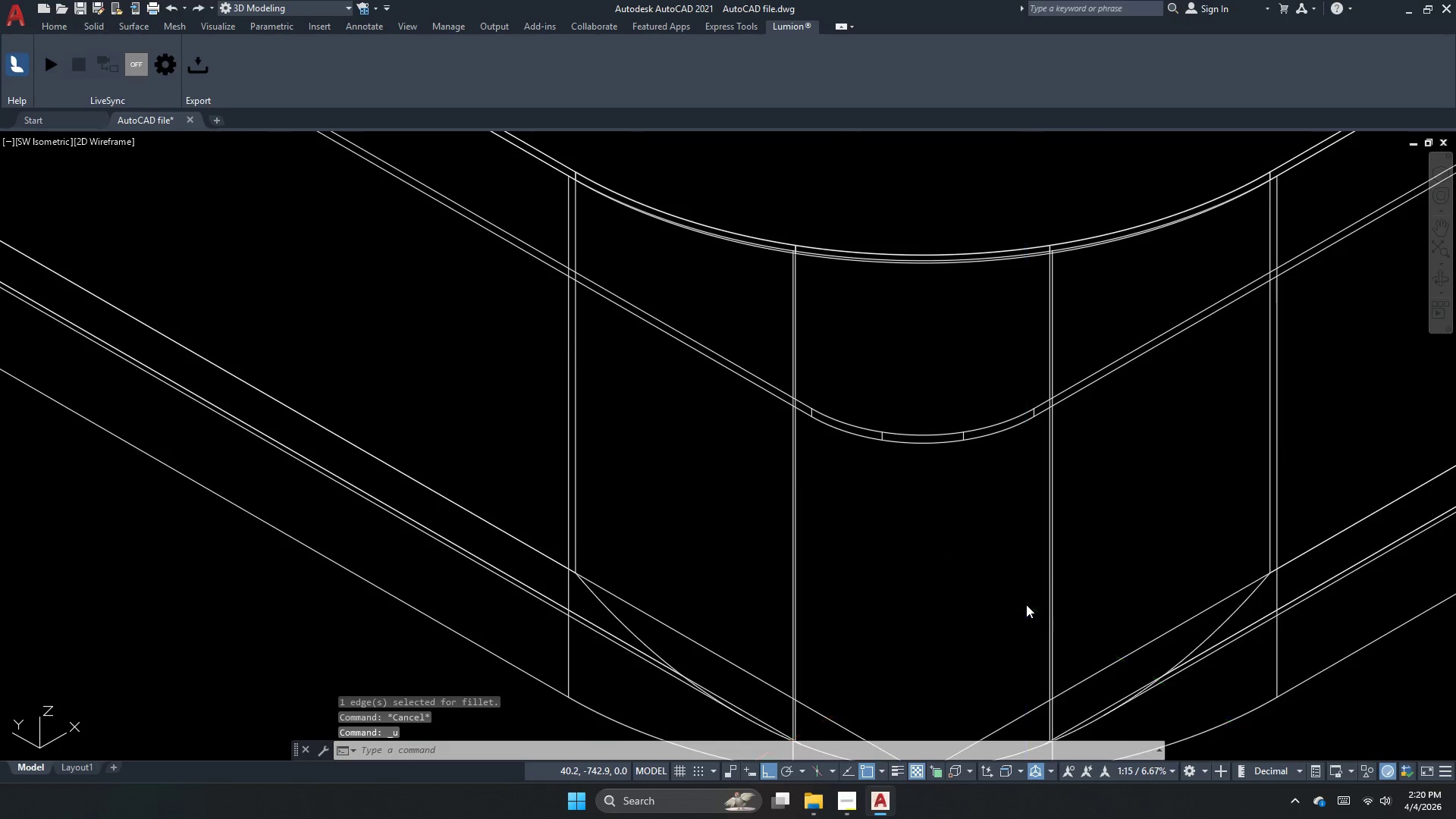 
key(Control+Z)
 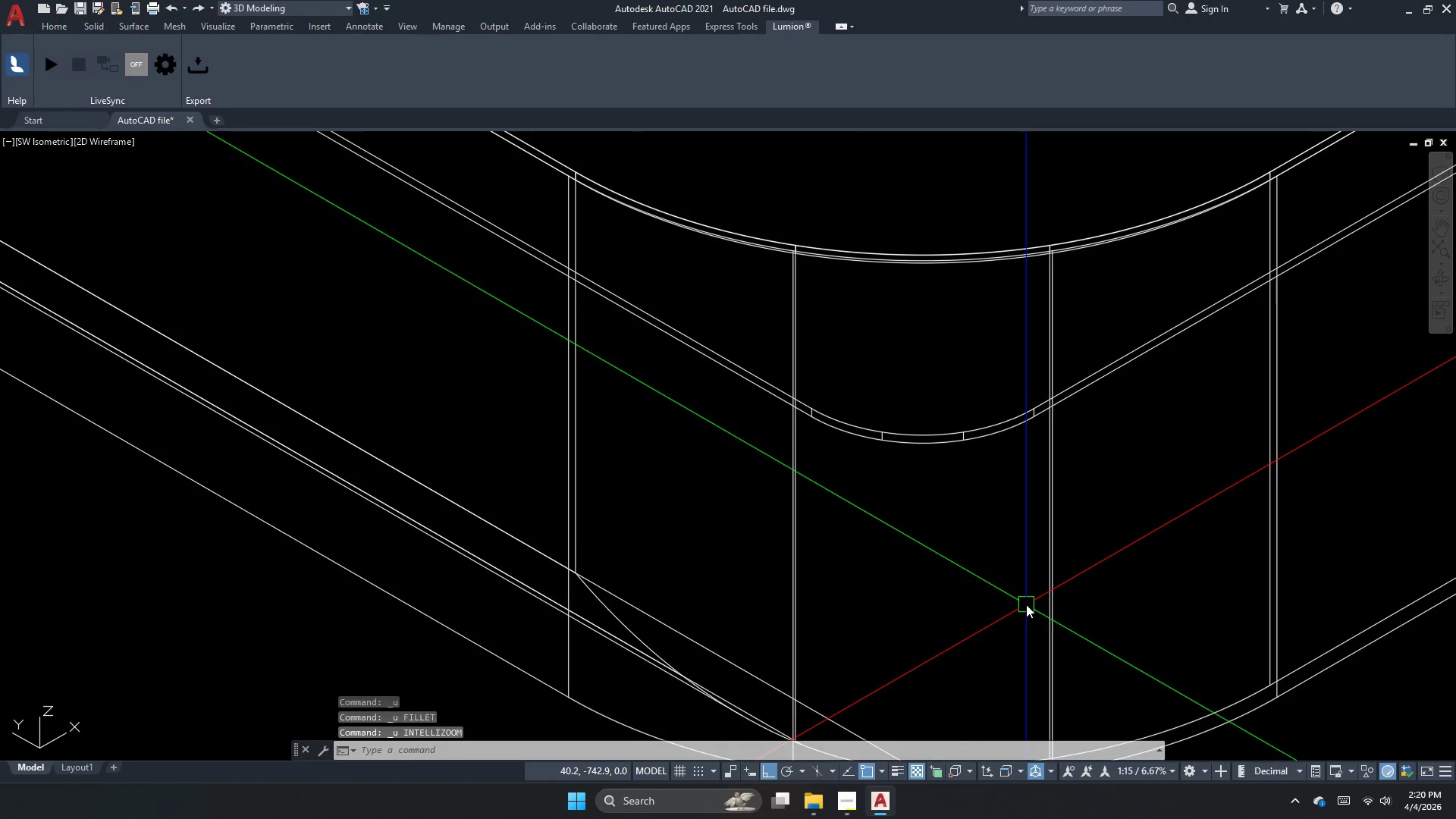 
key(Control+Z)
 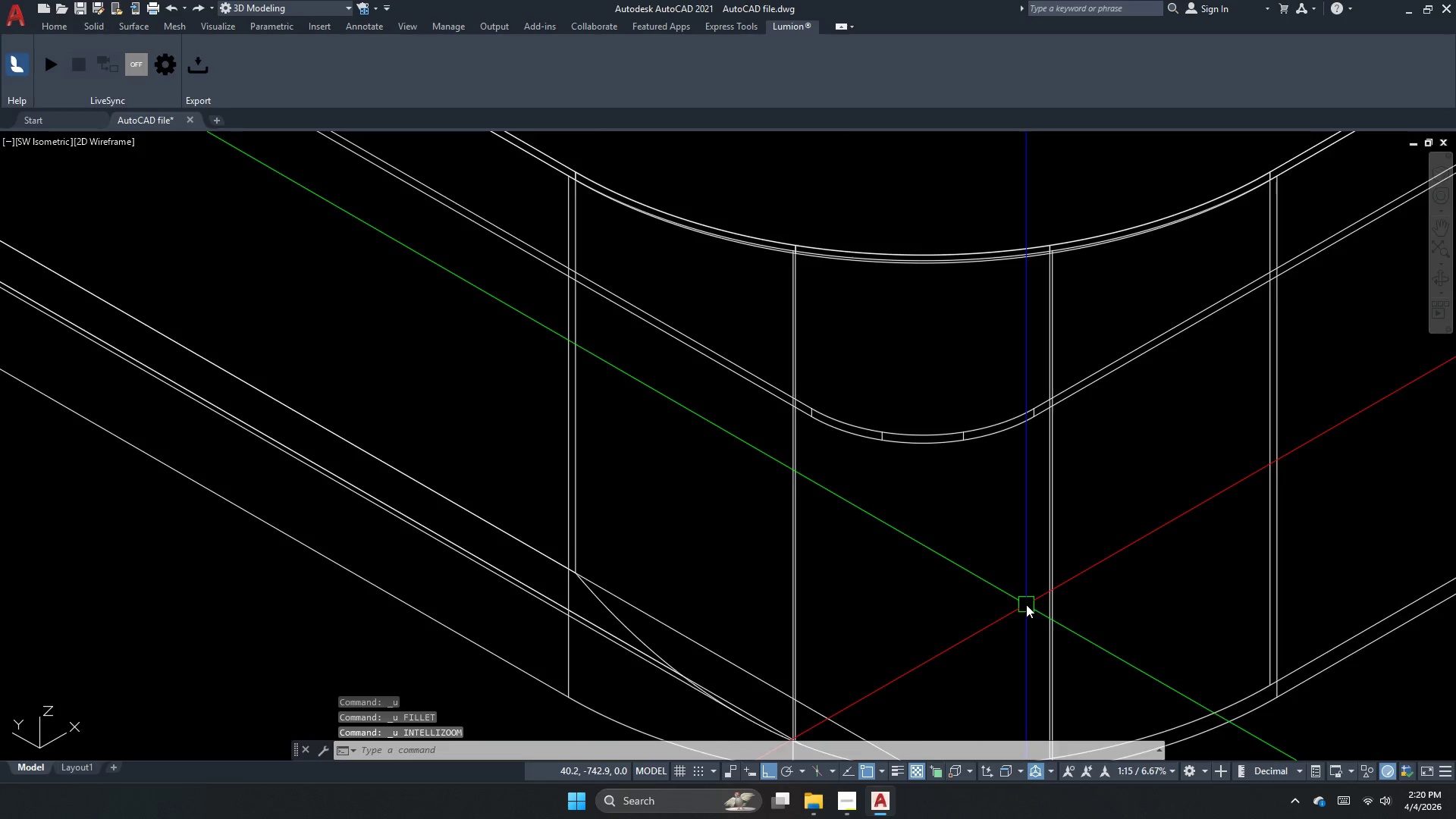 
key(Control+Z)
 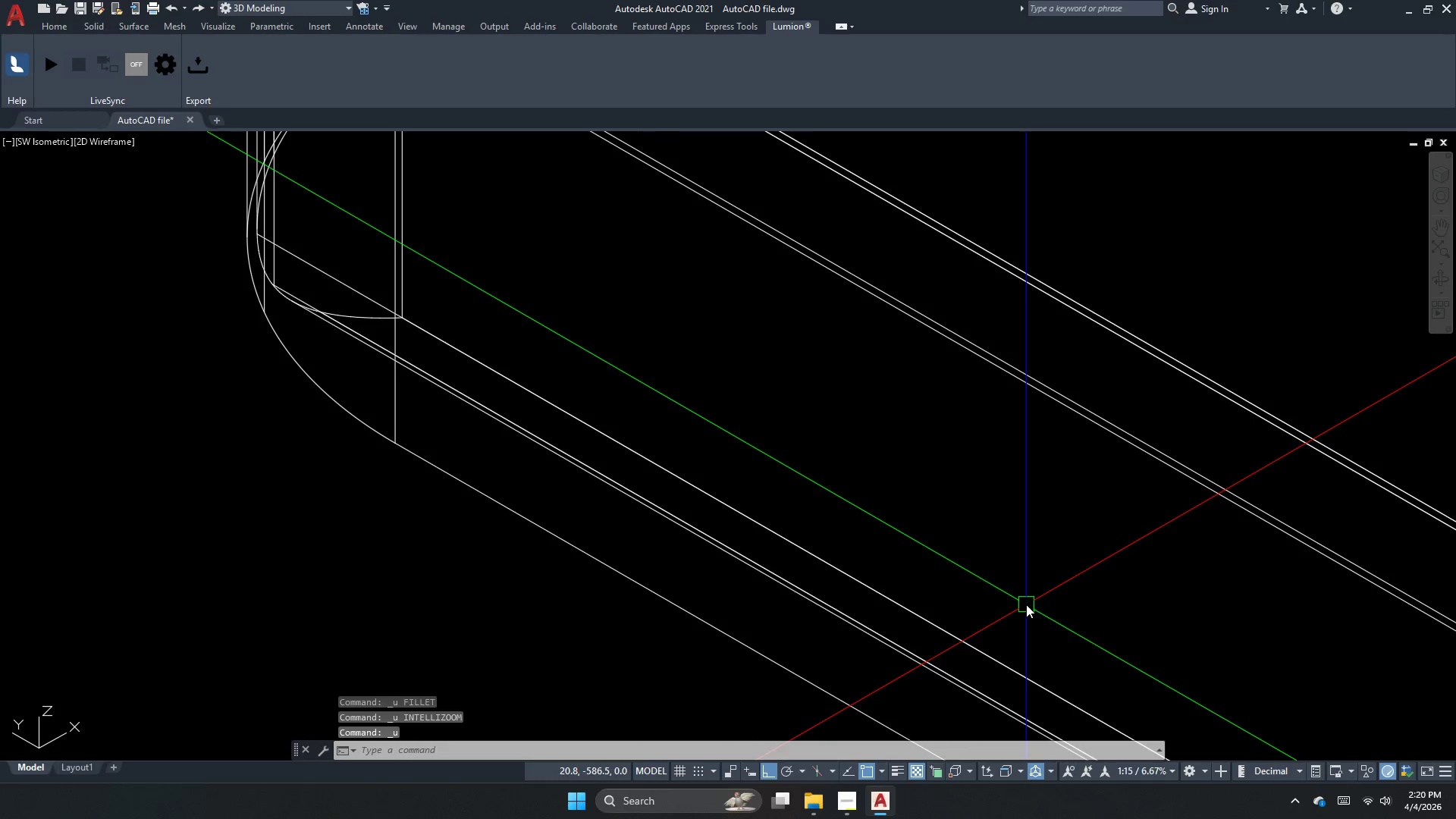 
key(Control+Z)
 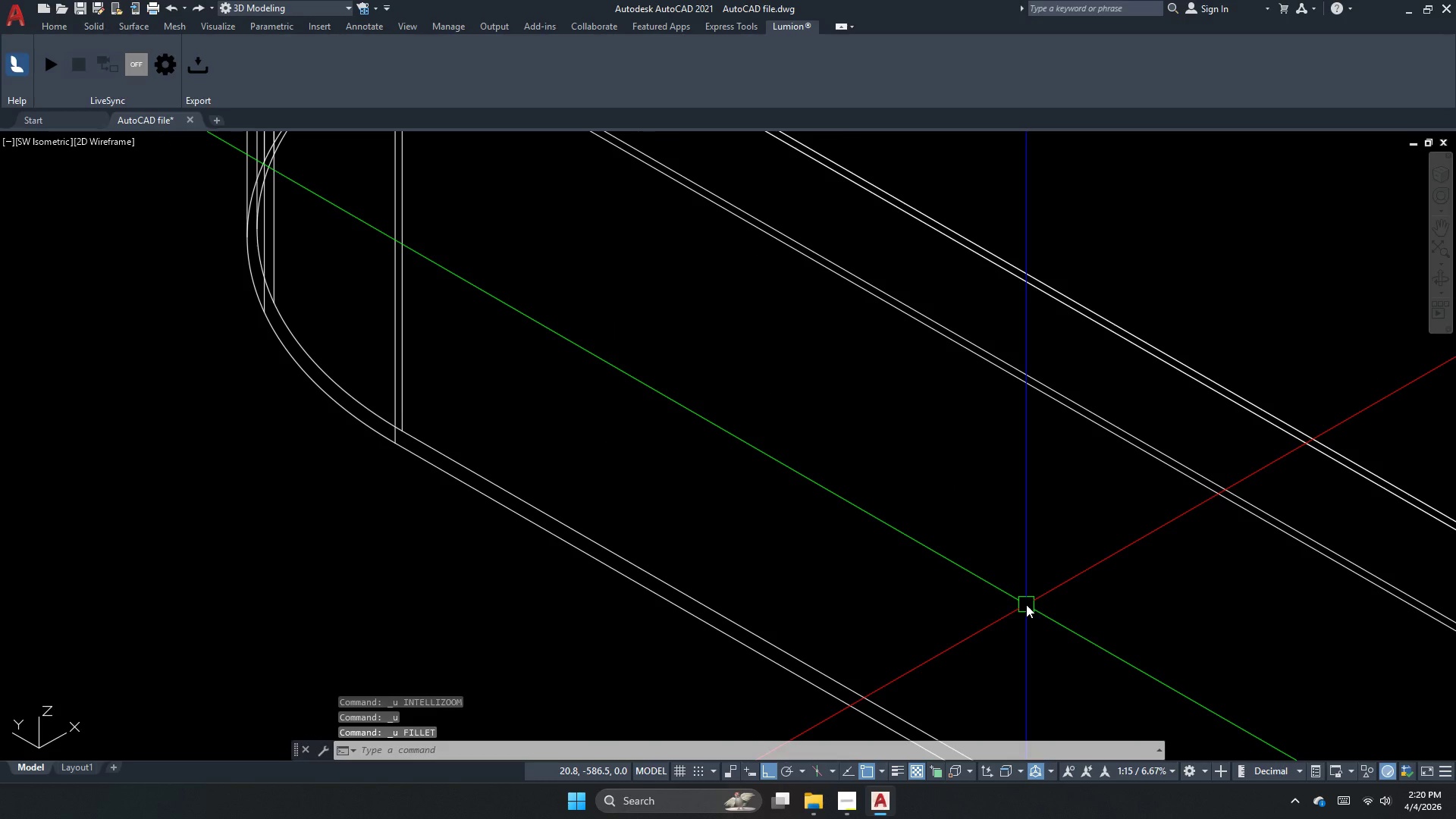 
key(Escape)
 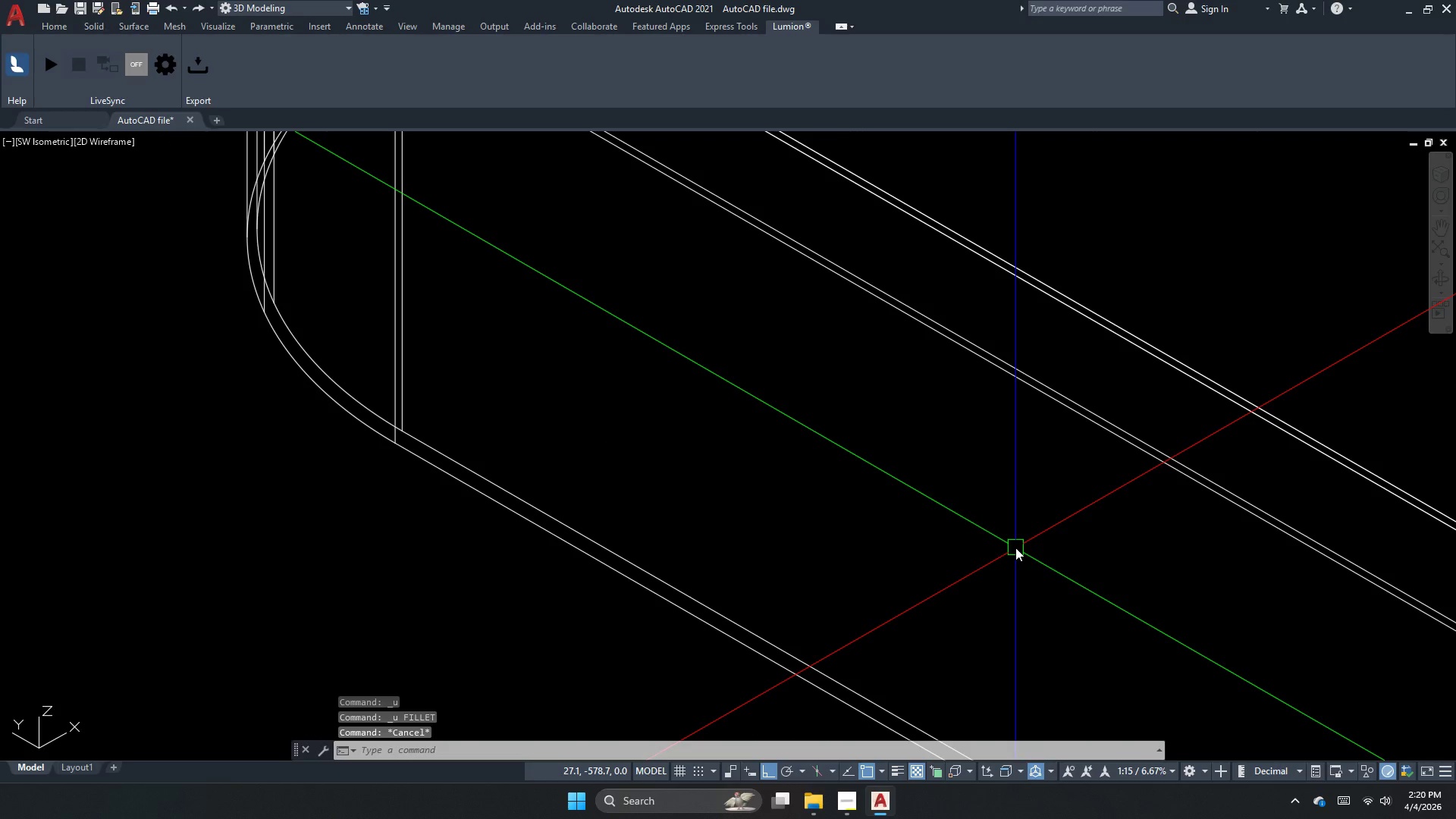 
key(Escape)
 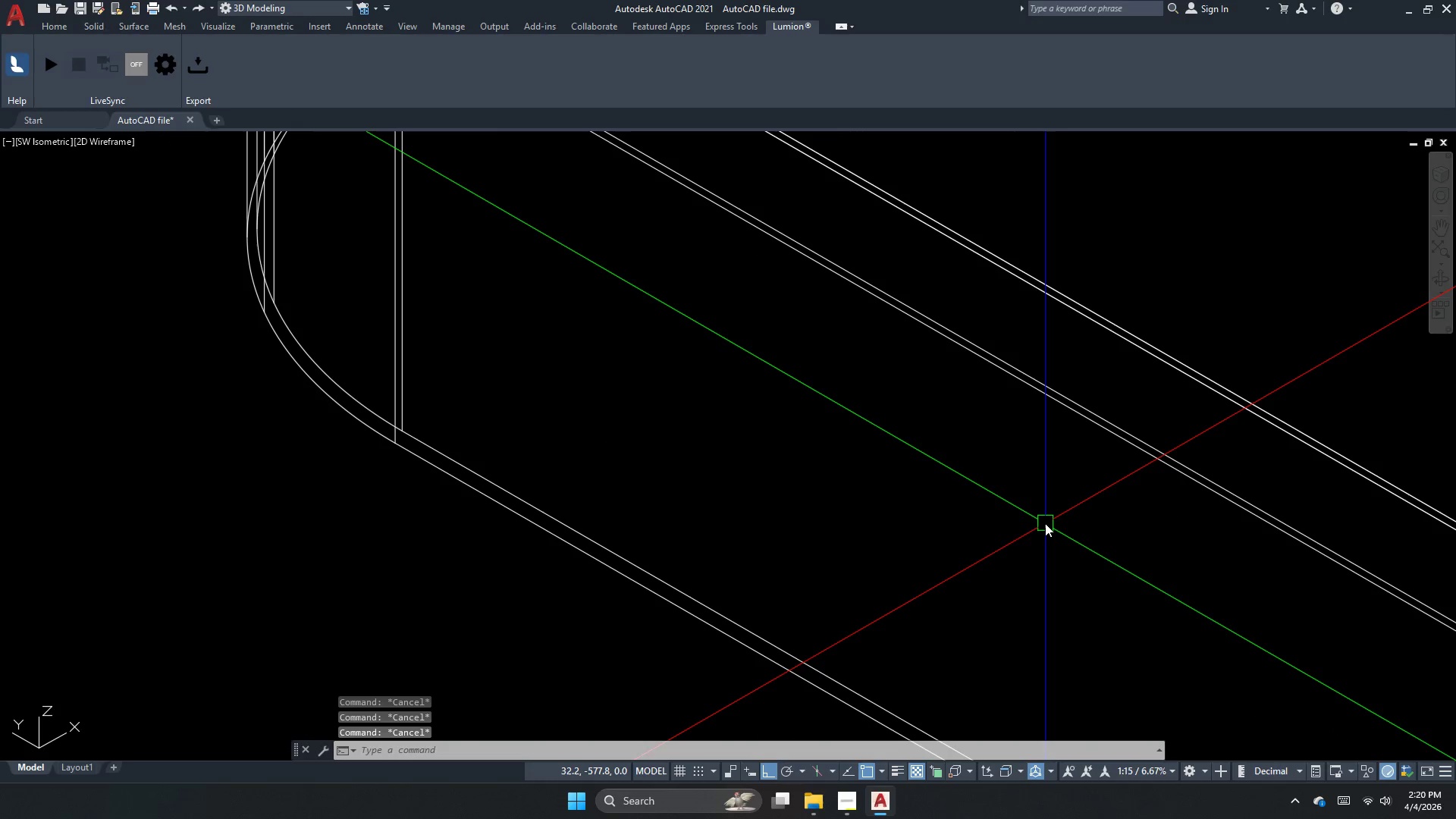 
key(Escape)
 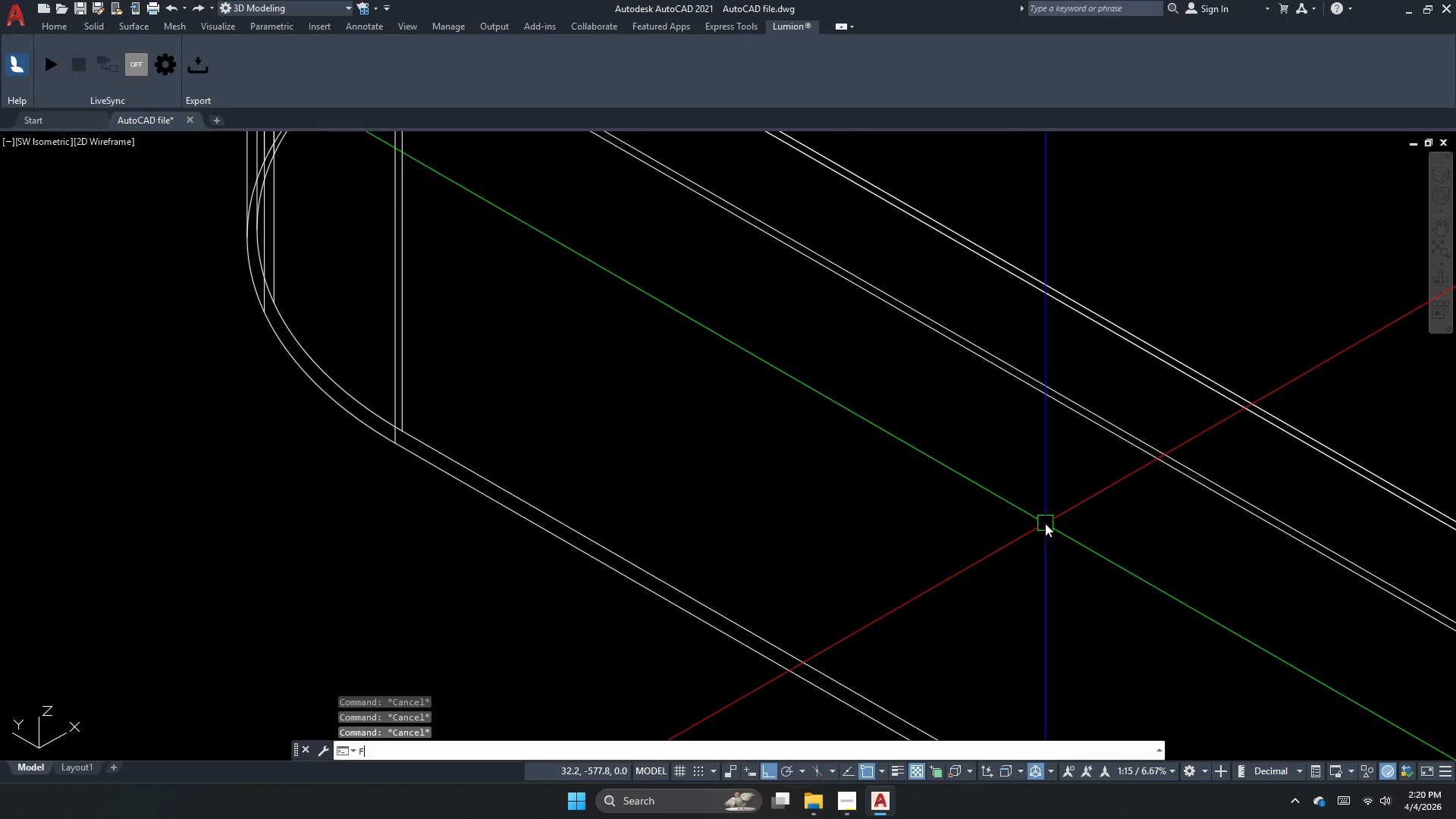 
key(F)
 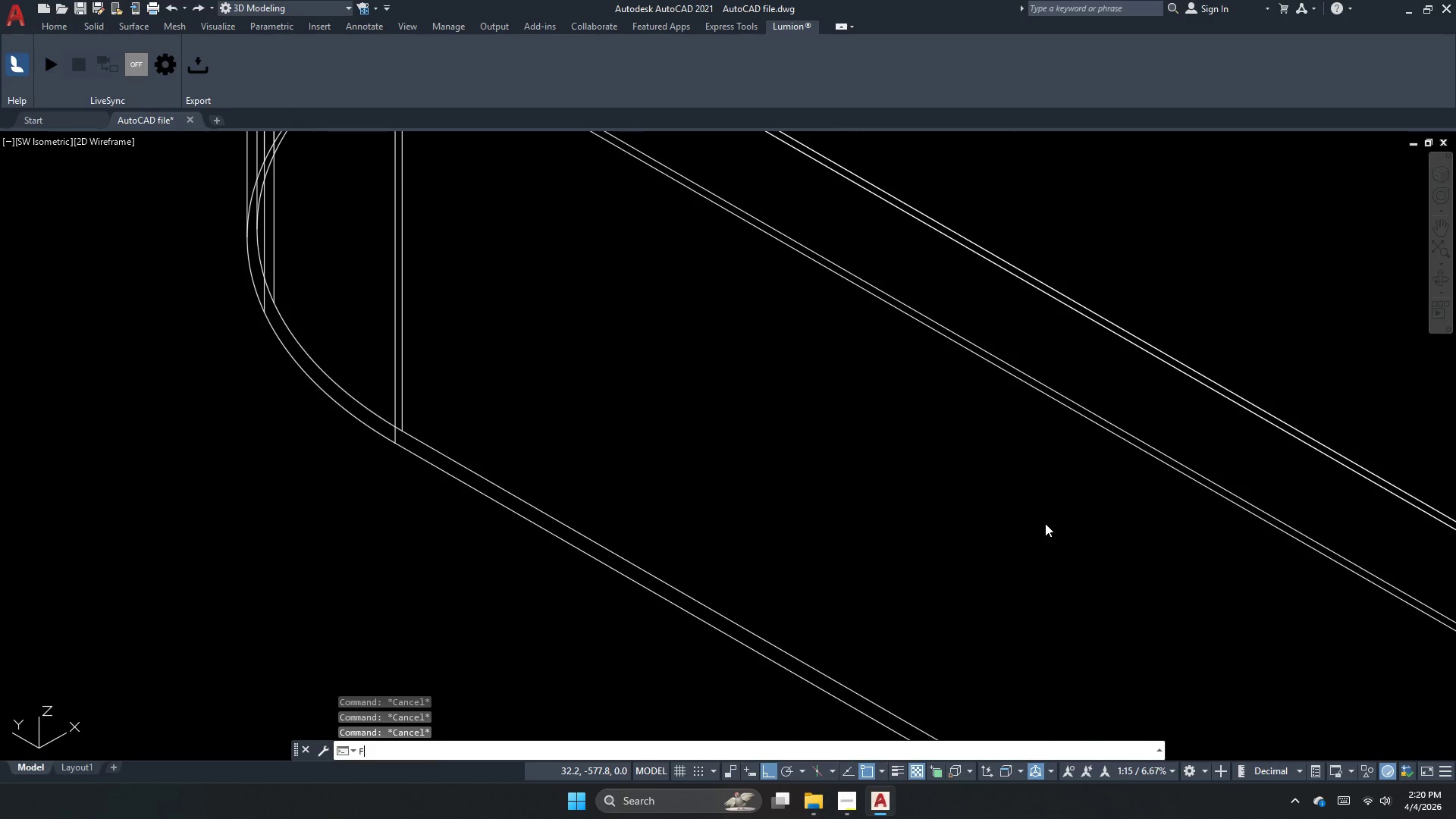 
key(Space)
 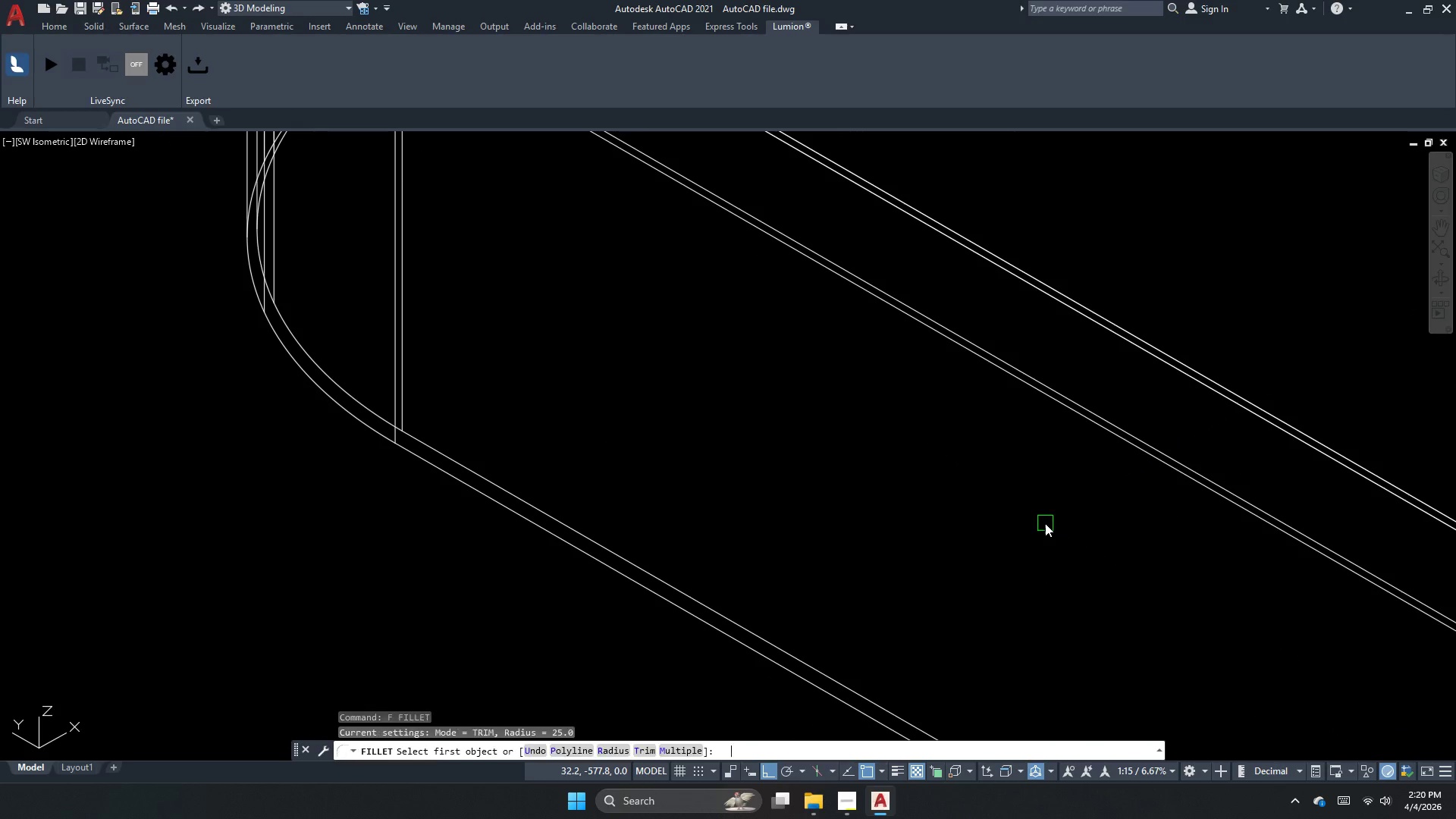 
key(R)
 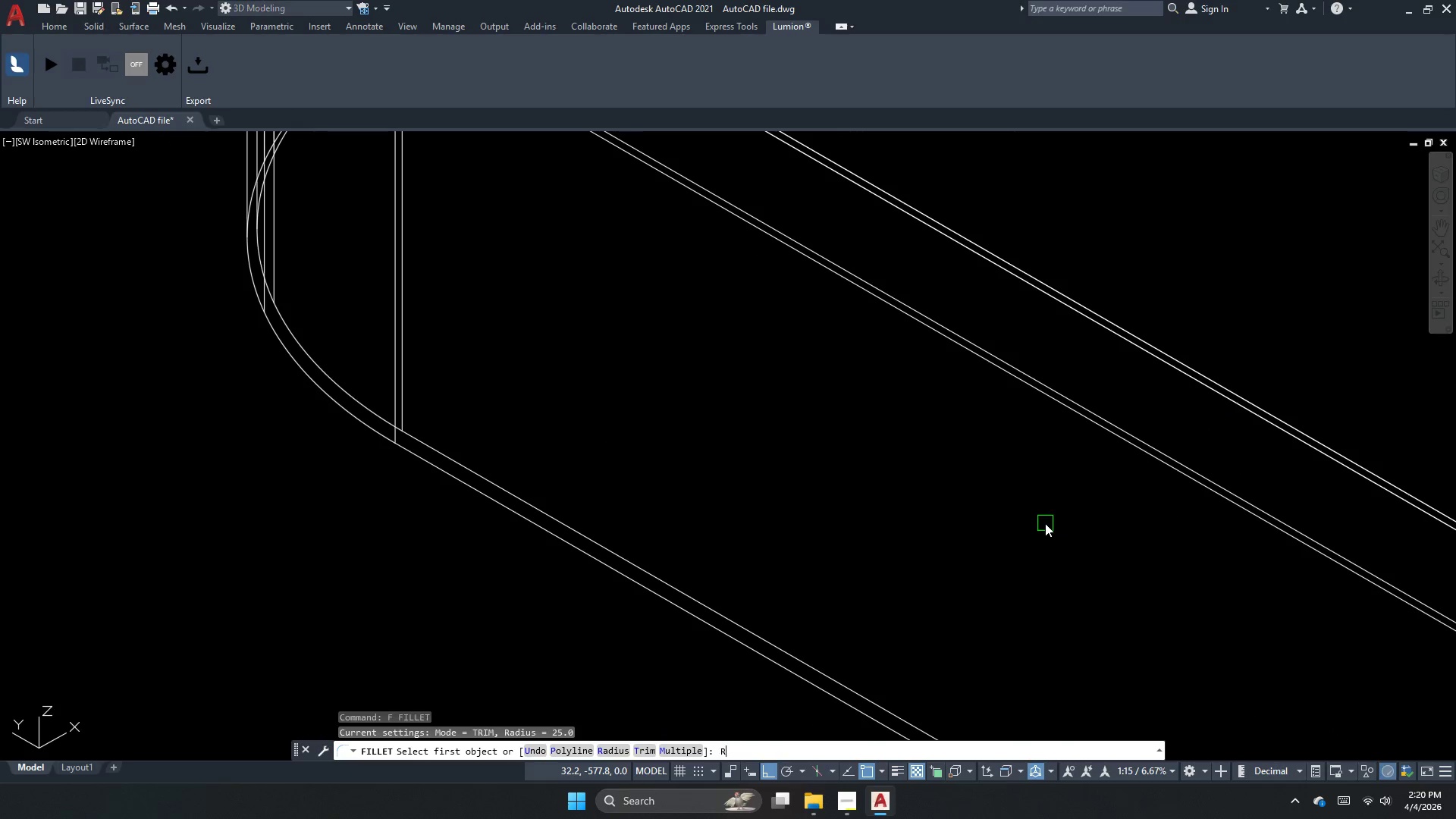 
key(Space)
 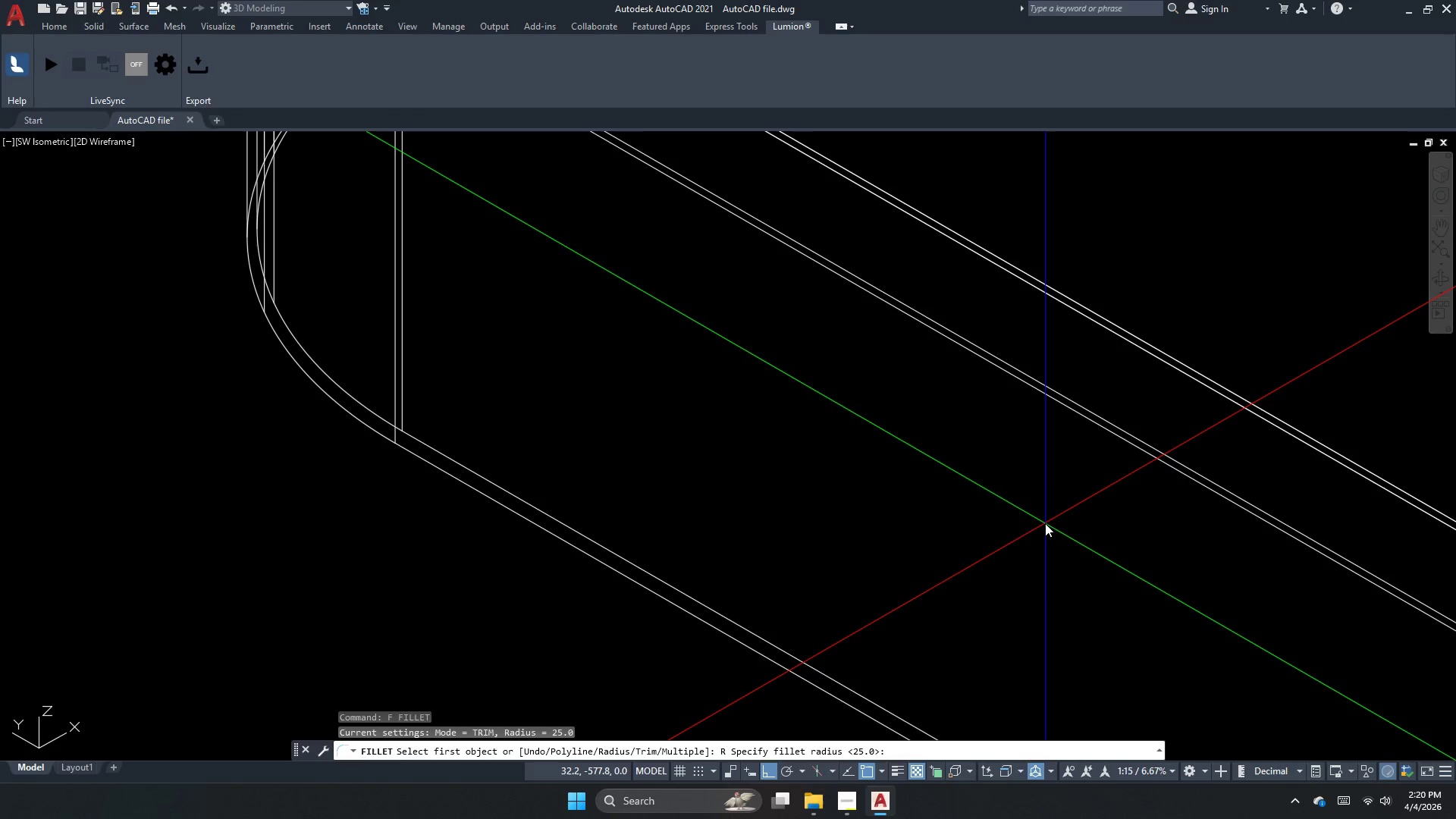 
key(Escape)
 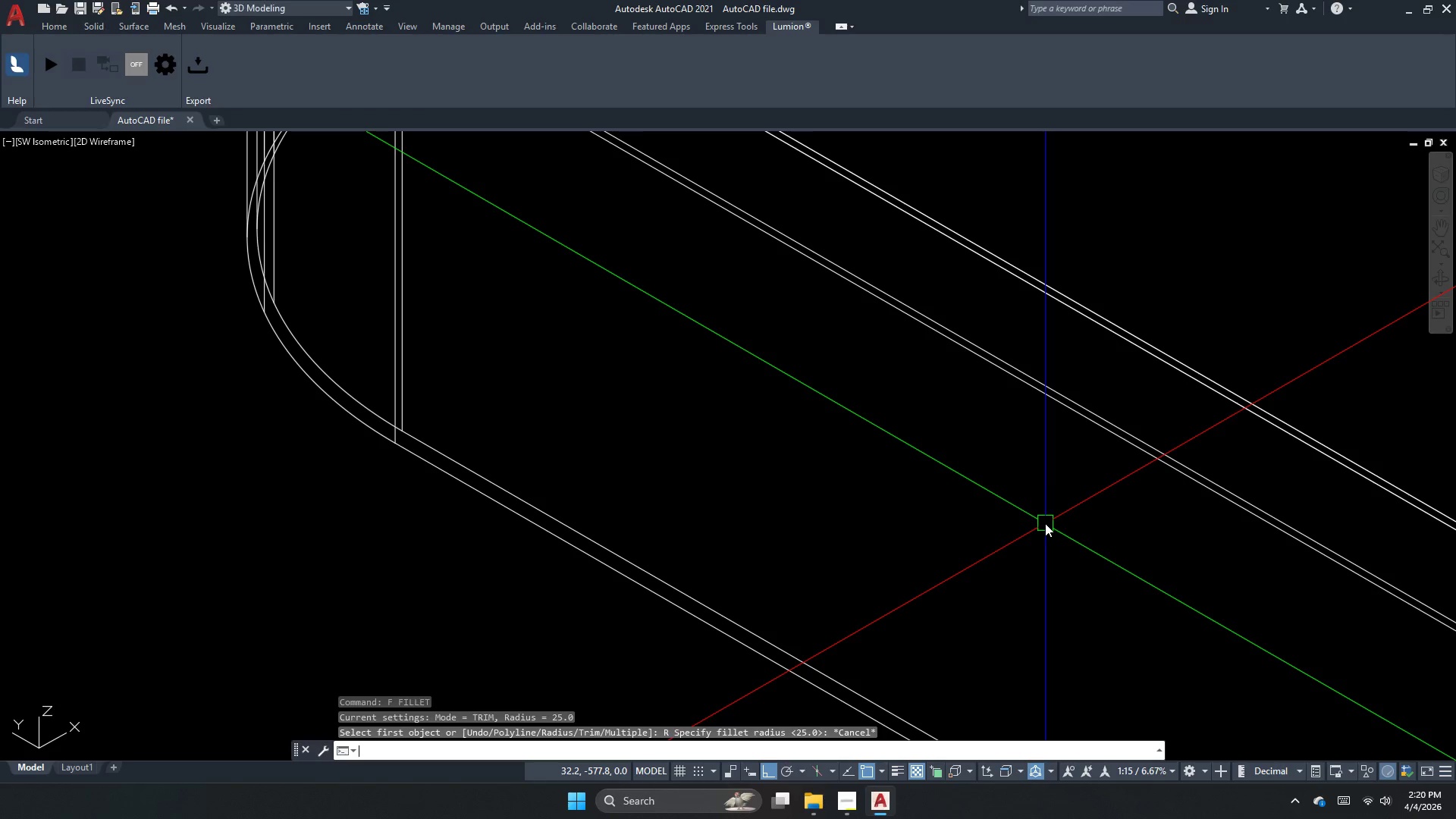 
key(Escape)
 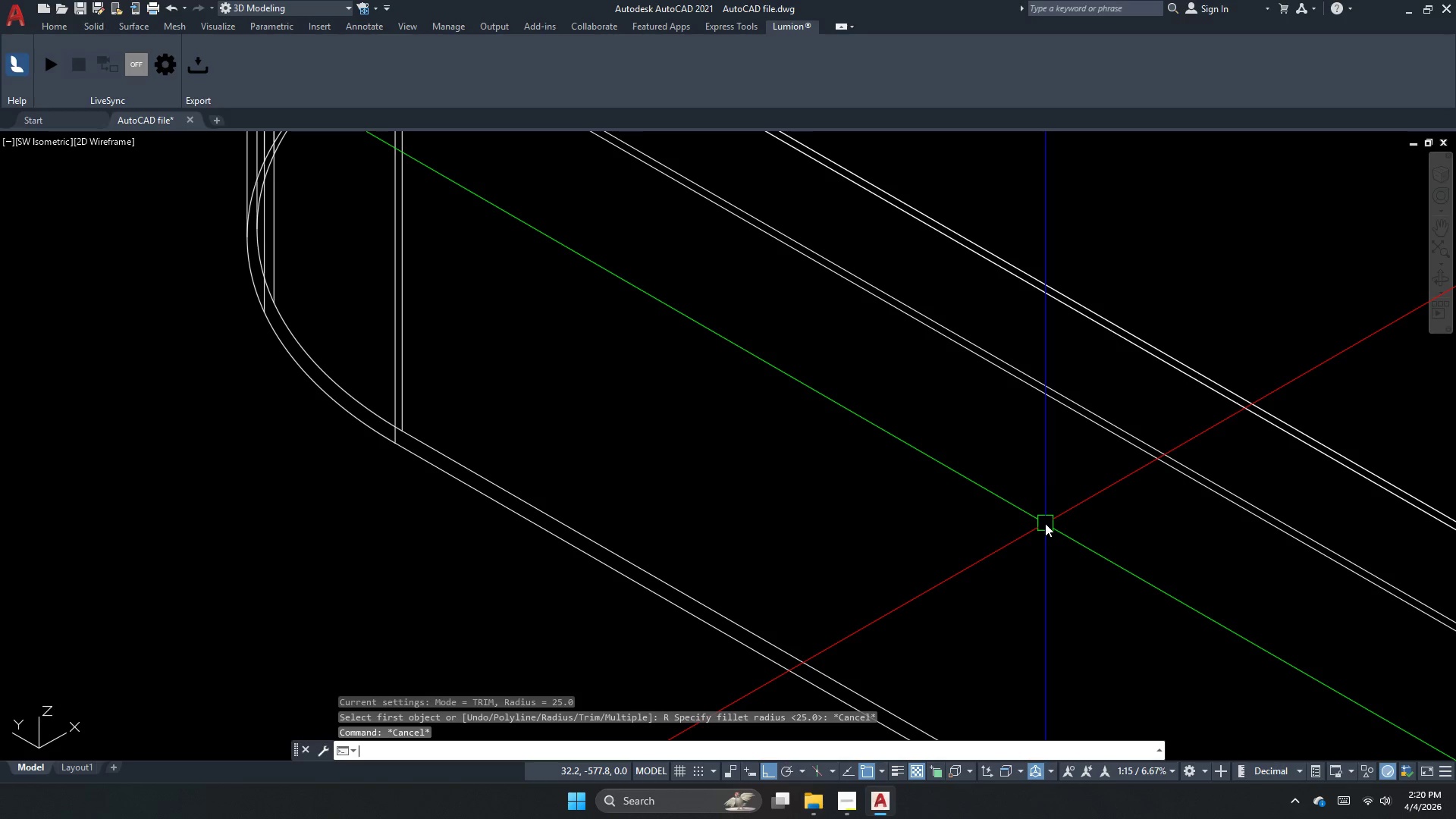 
key(F)
 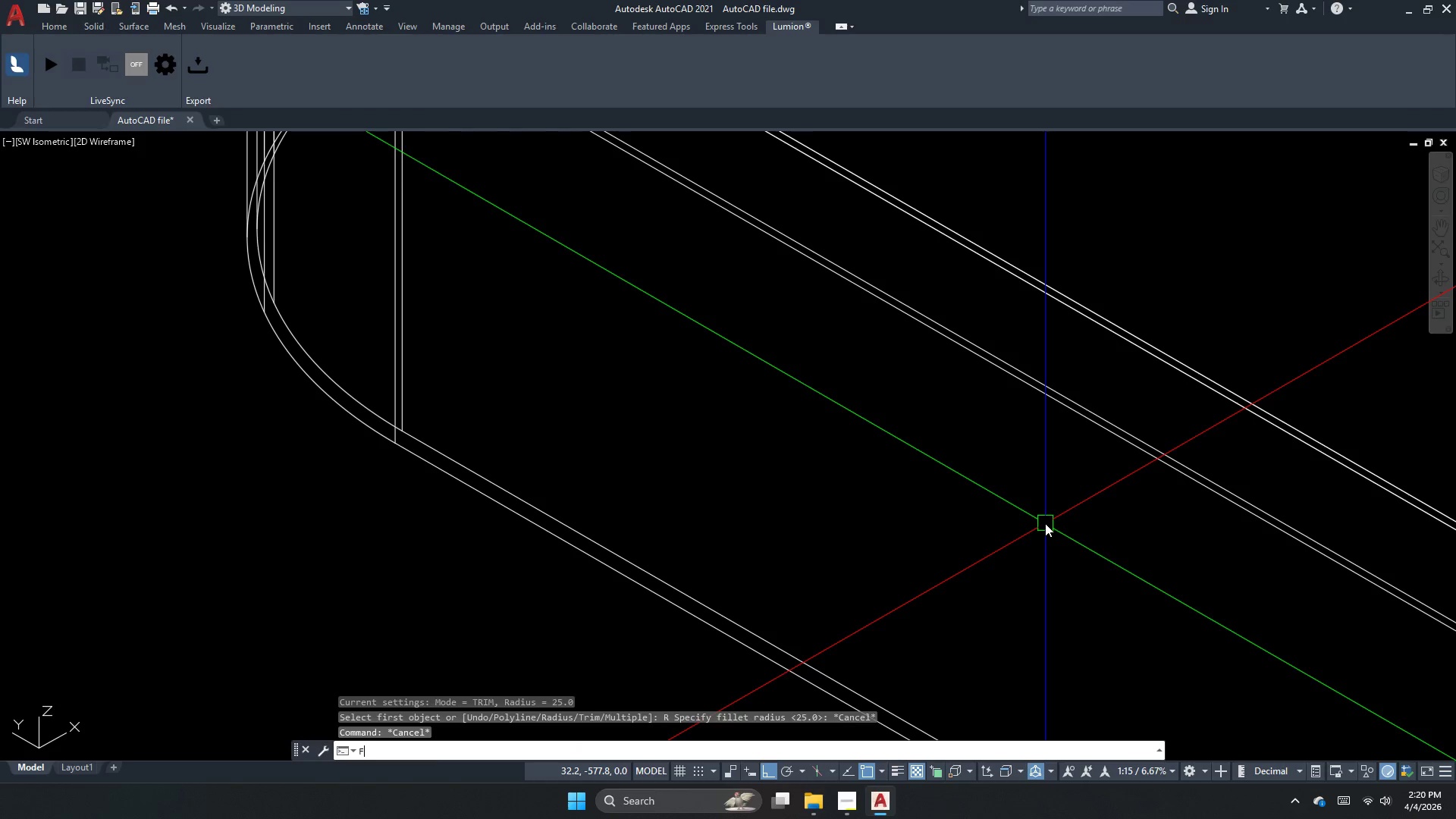 
key(Space)
 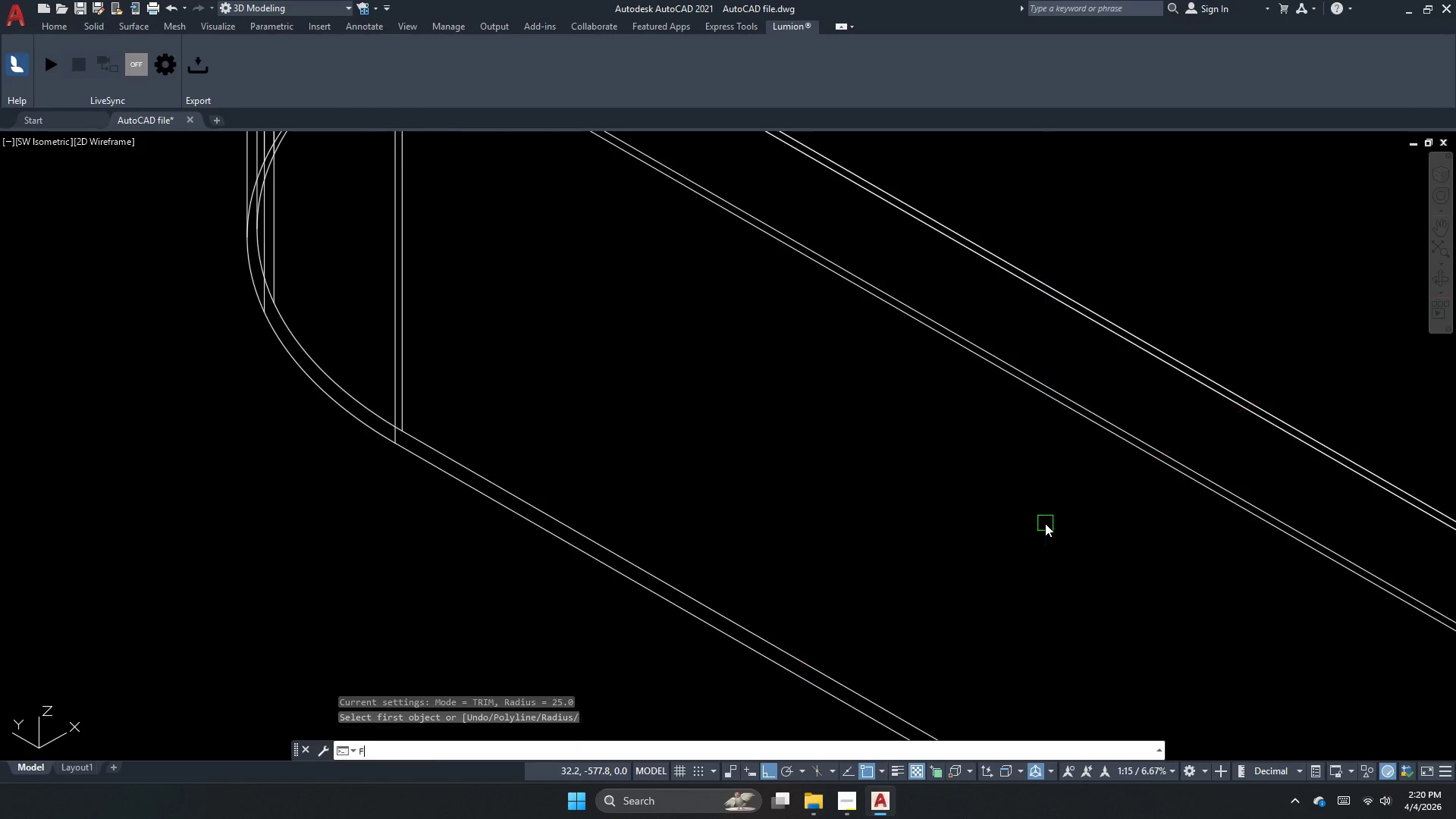 
key(R)
 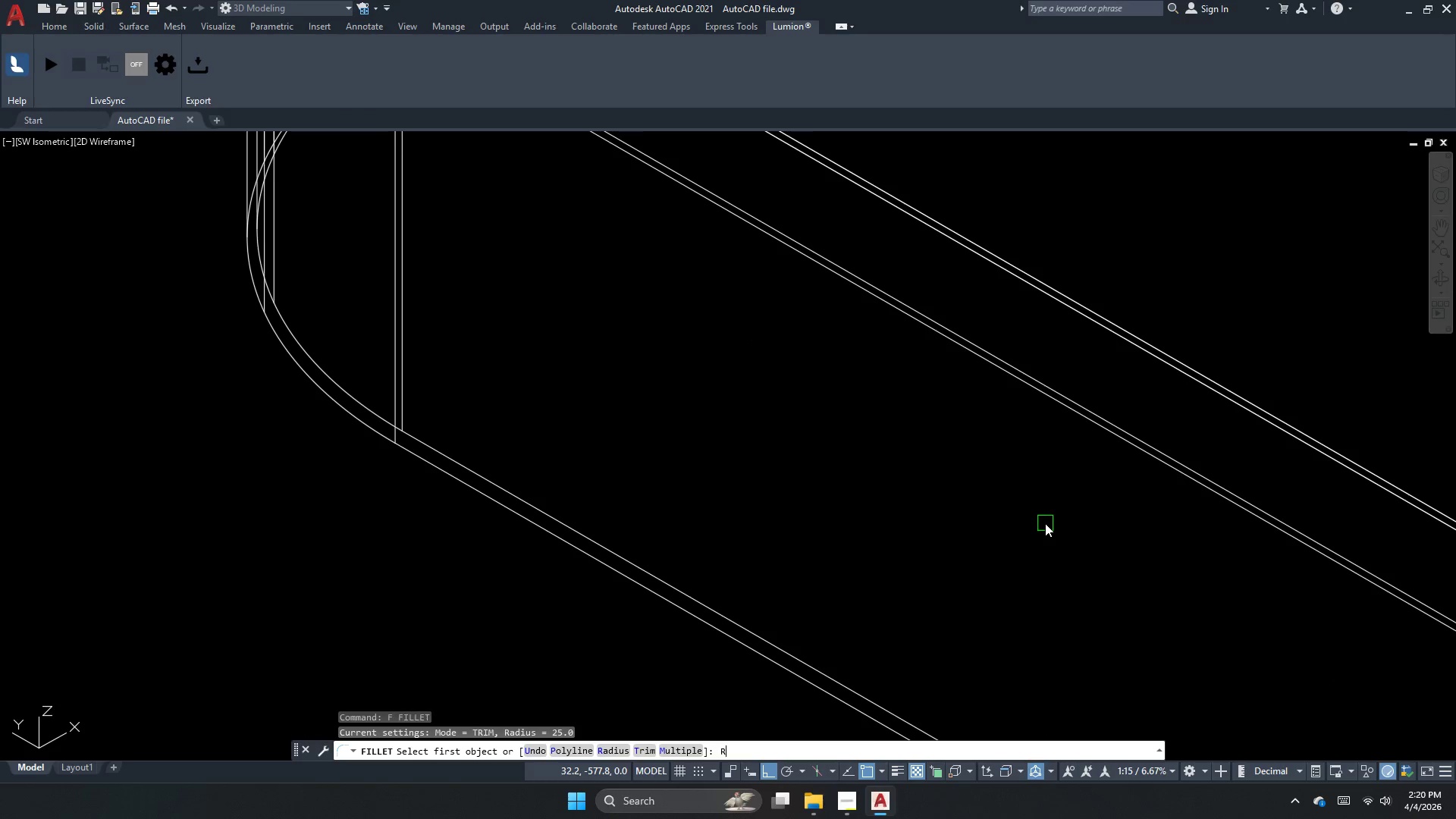 
key(Space)
 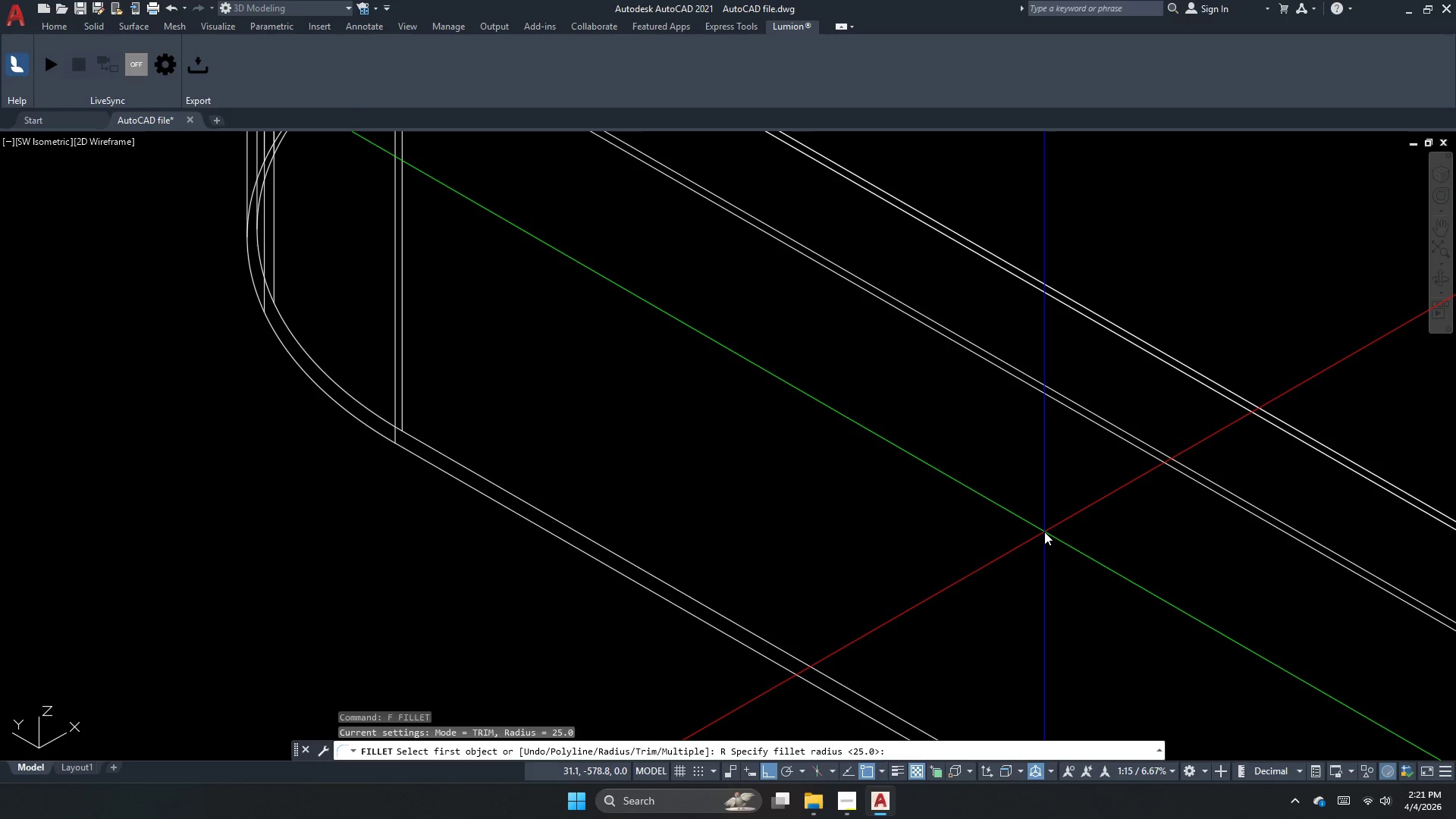 
key(Numpad1)
 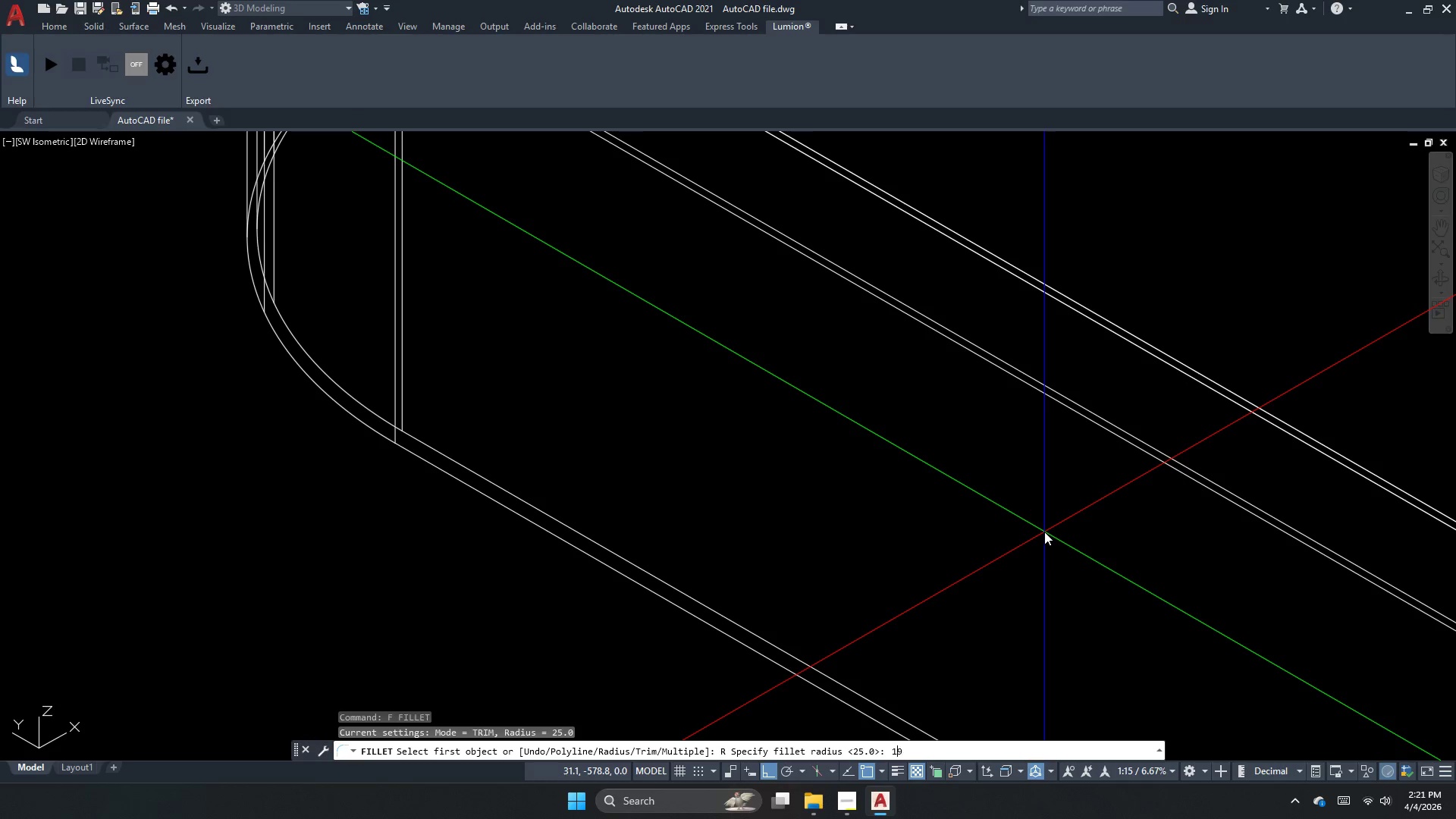 
key(Numpad9)
 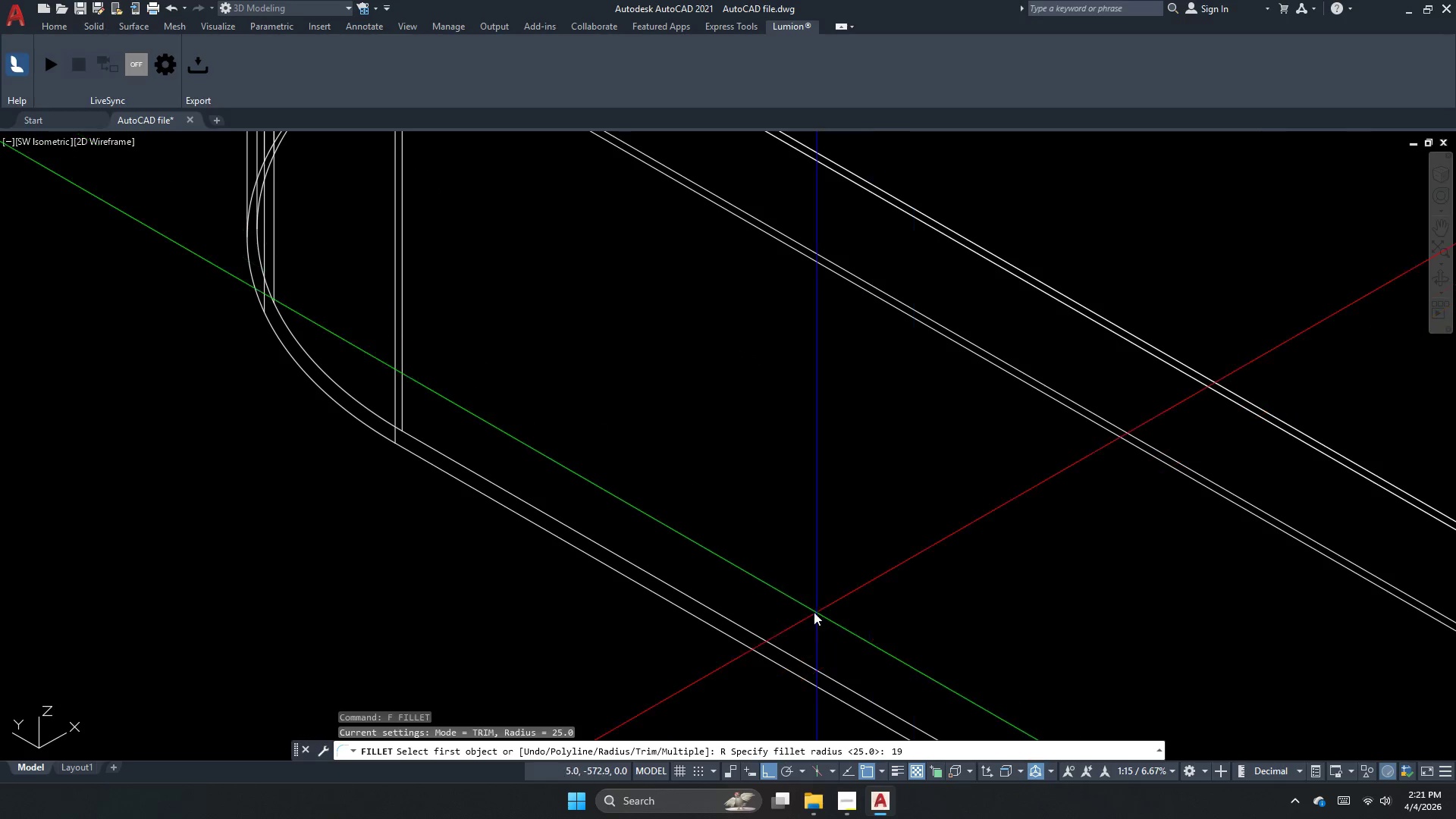 
key(NumpadEnter)
 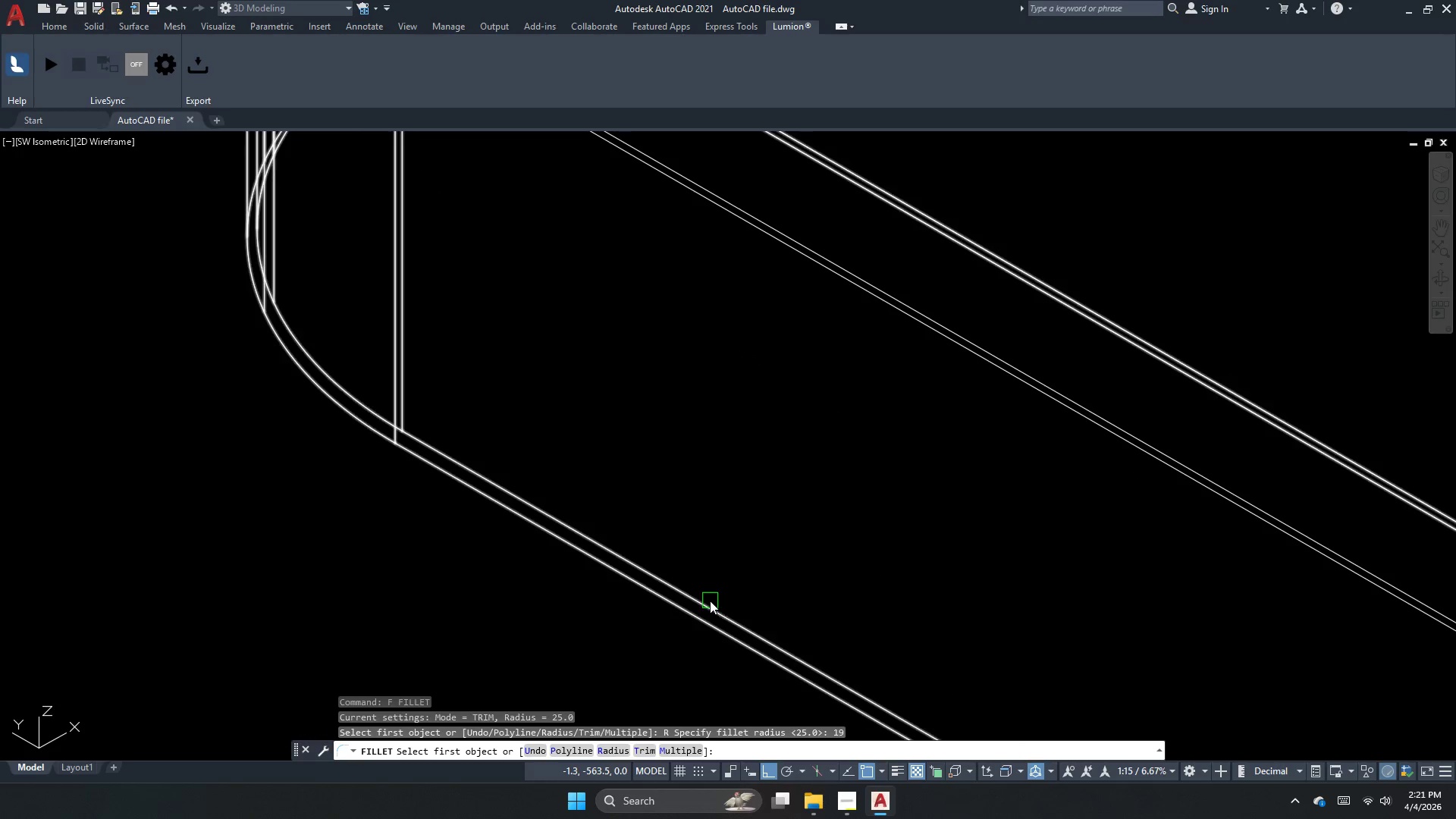 
left_click([709, 606])
 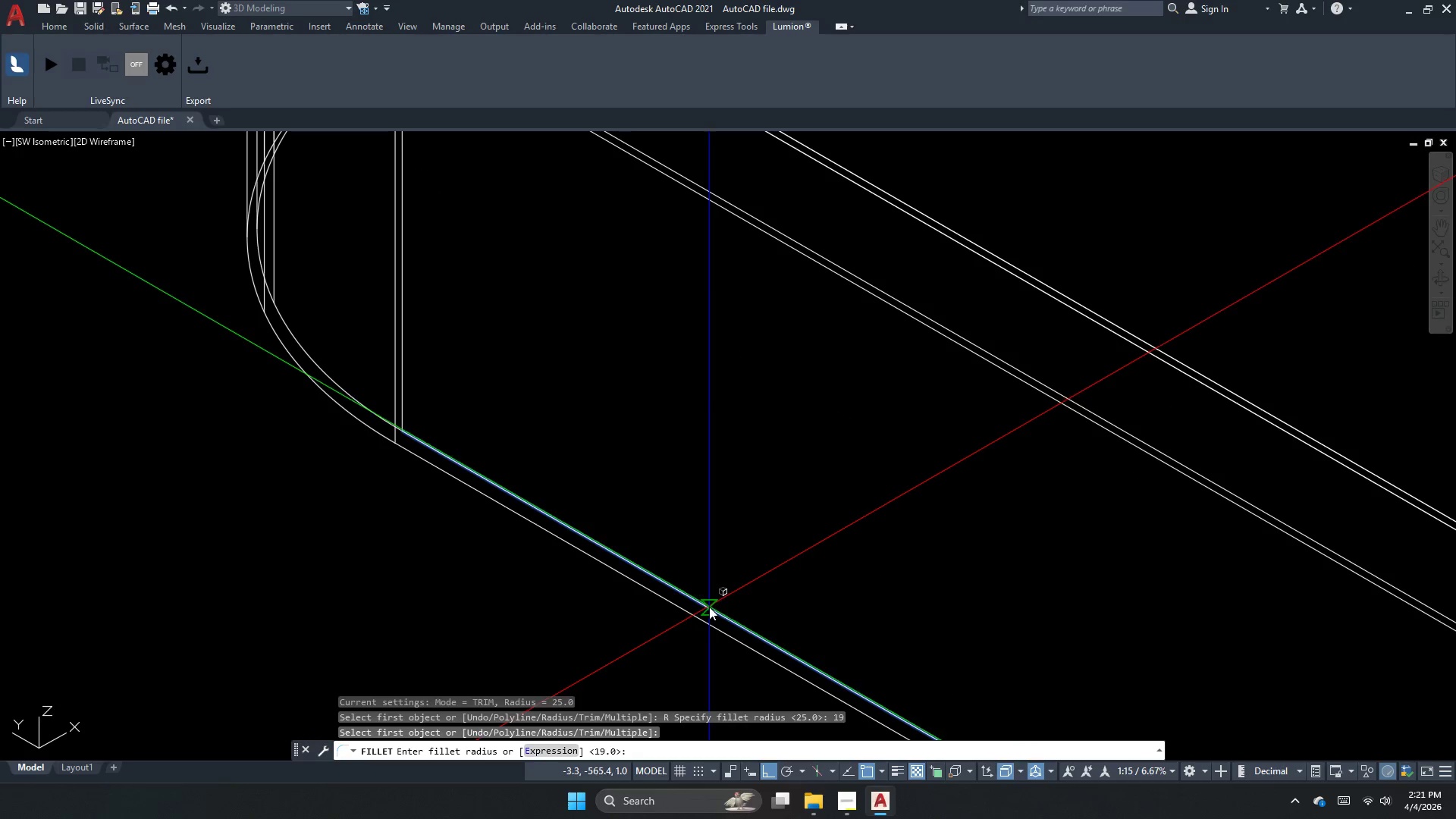 
key(Space)
 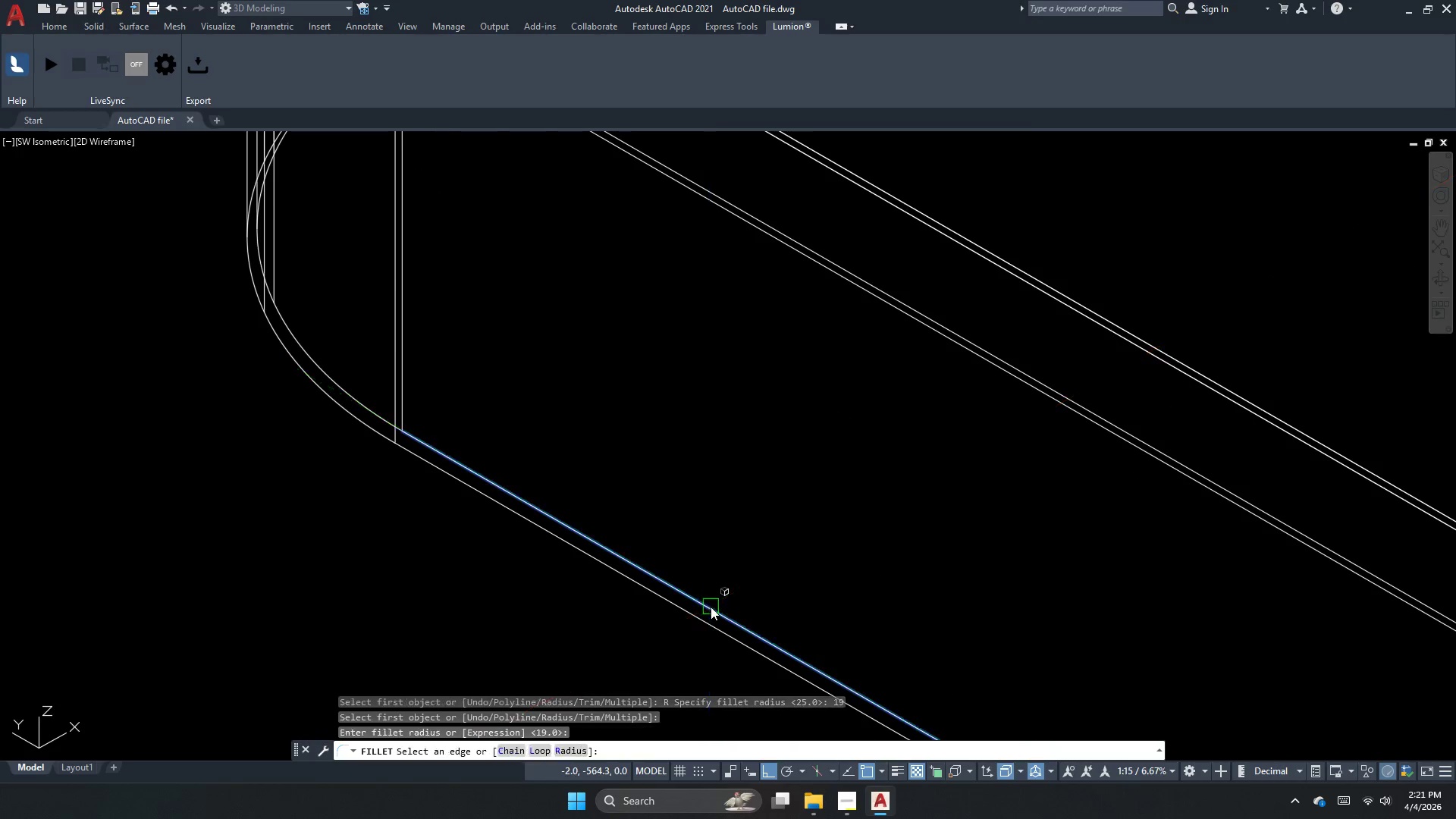 
key(Space)
 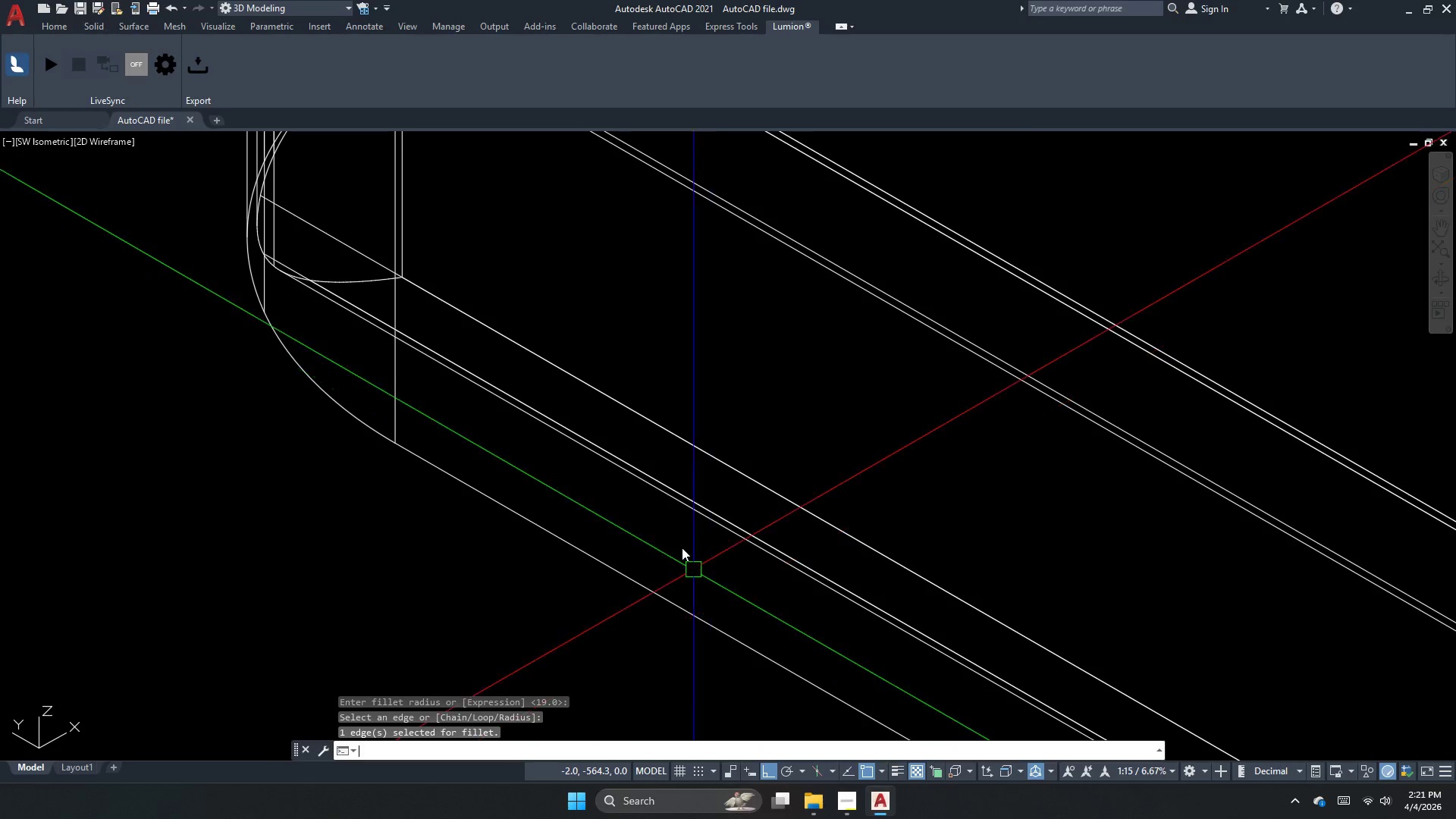 
key(Escape)
 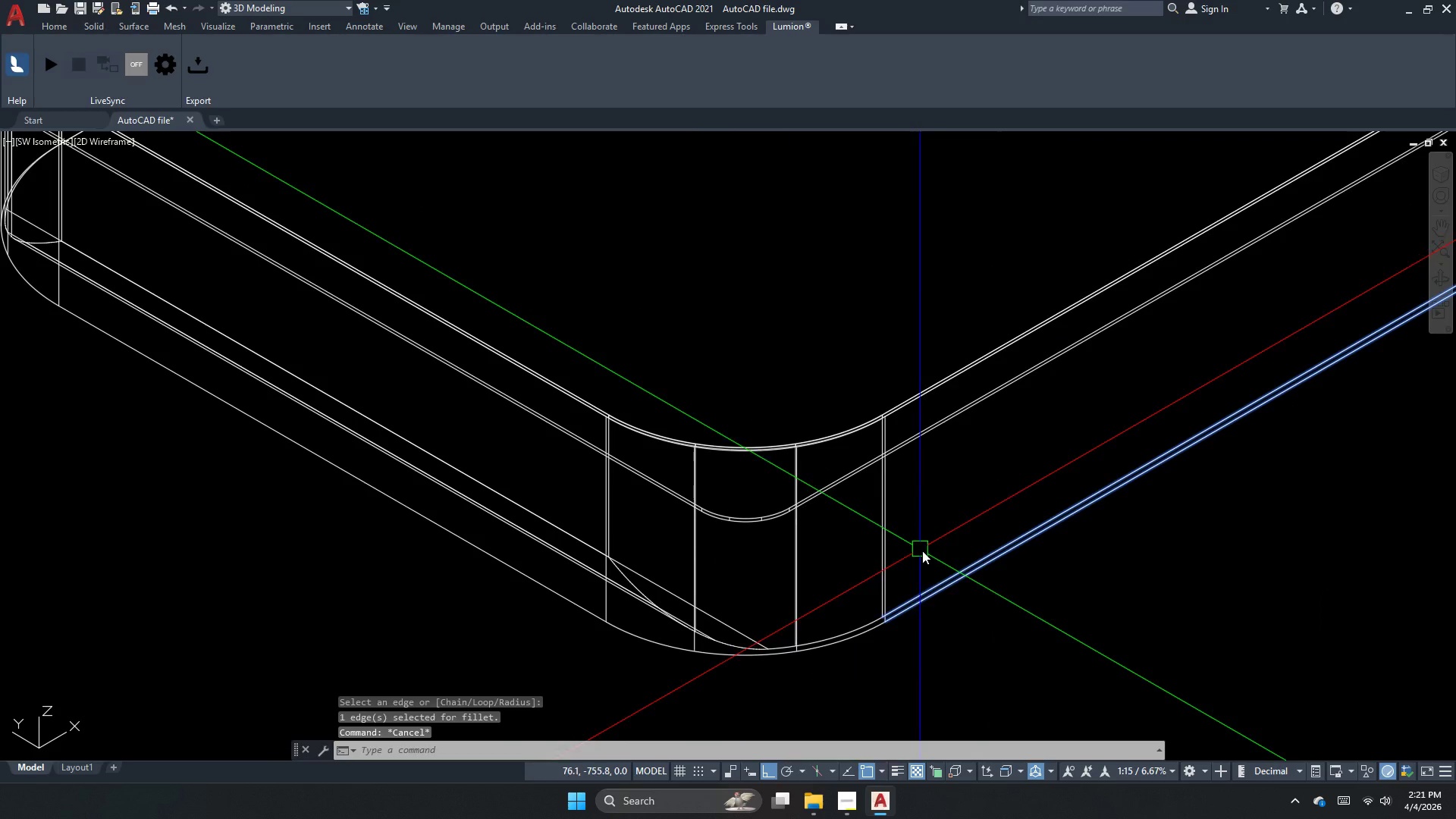 
scroll: coordinate [585, 502], scroll_direction: down, amount: 2.0
 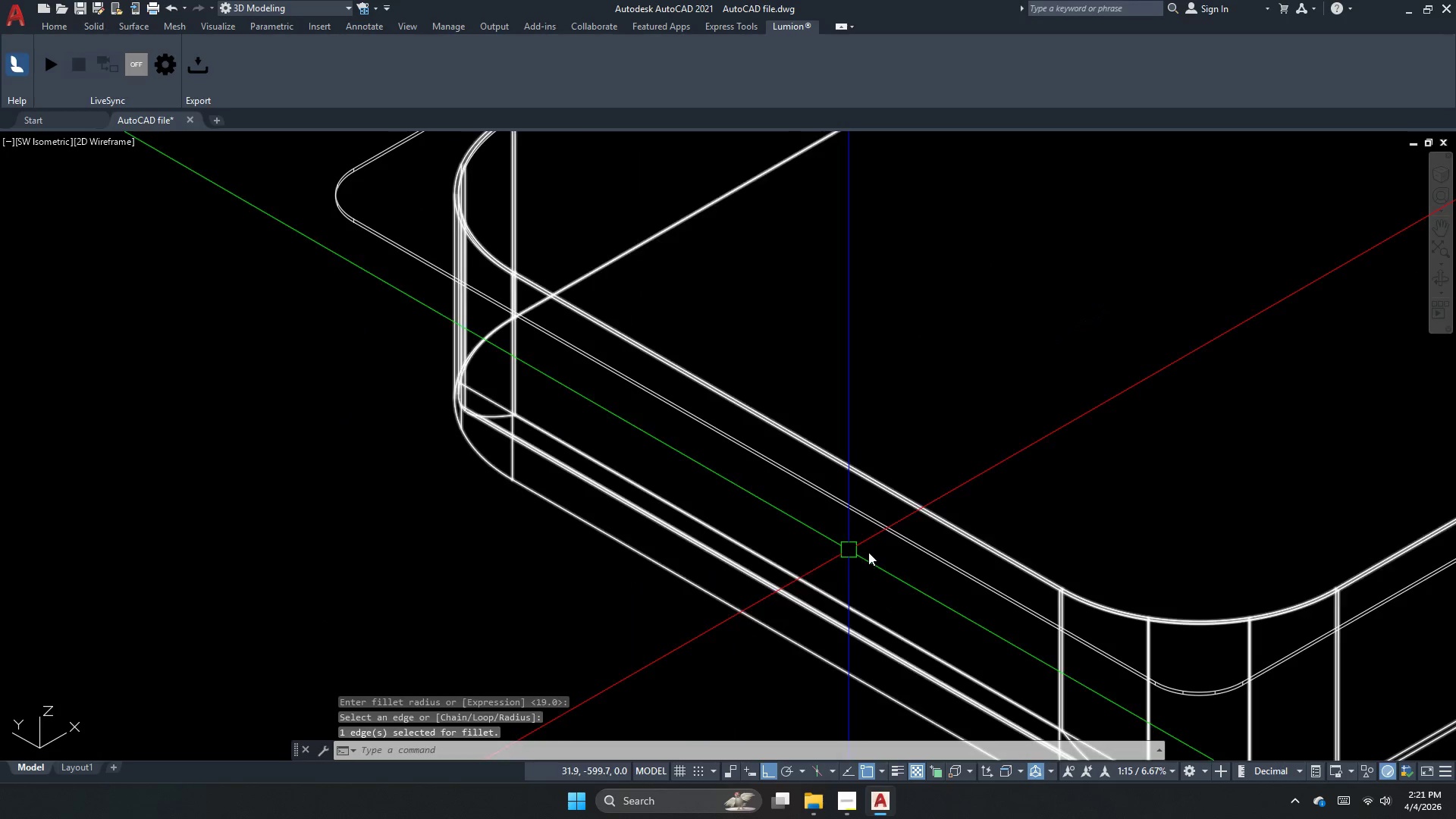 
key(Escape)
 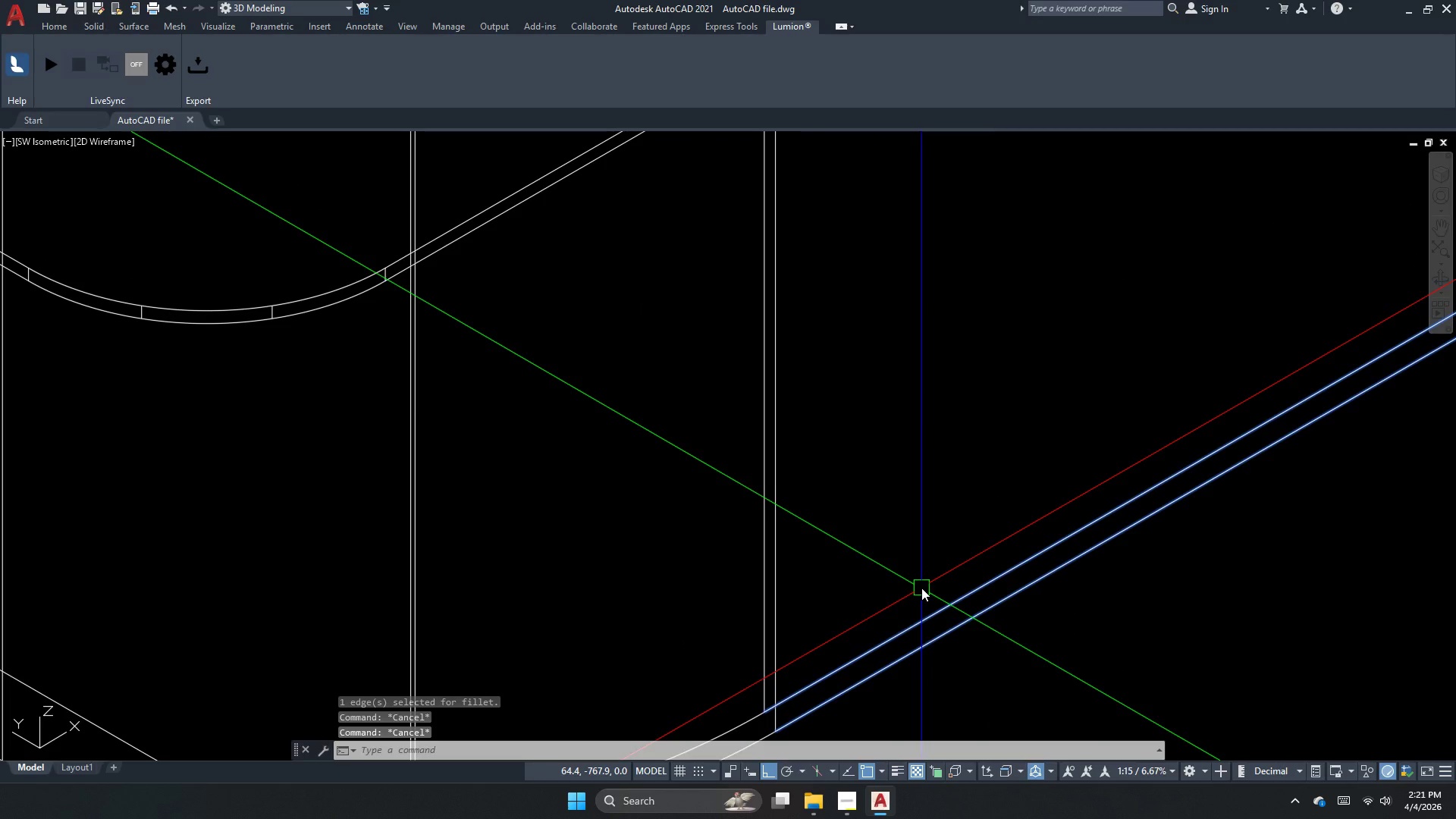 
scroll: coordinate [921, 588], scroll_direction: up, amount: 3.0
 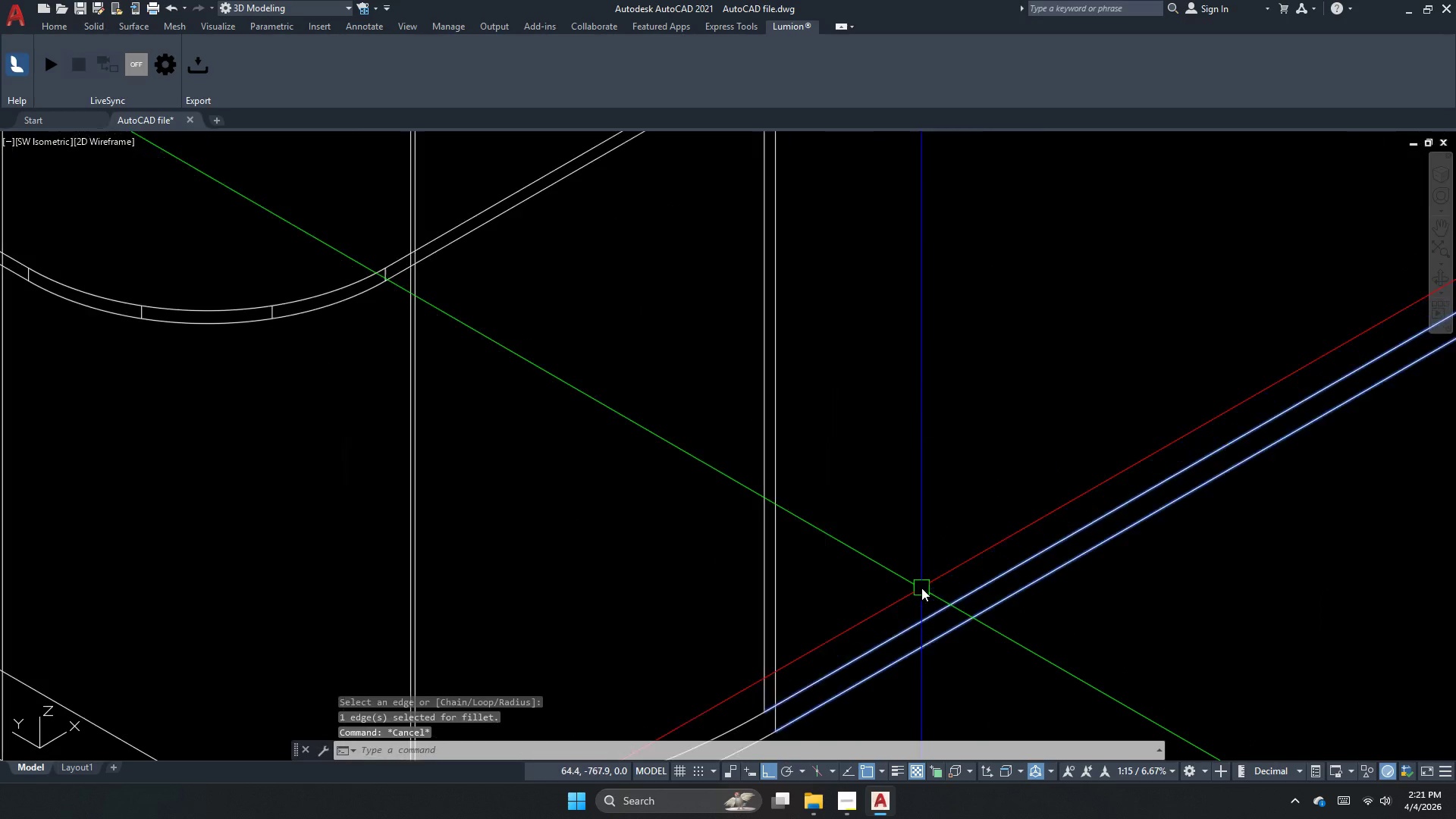 
key(F)
 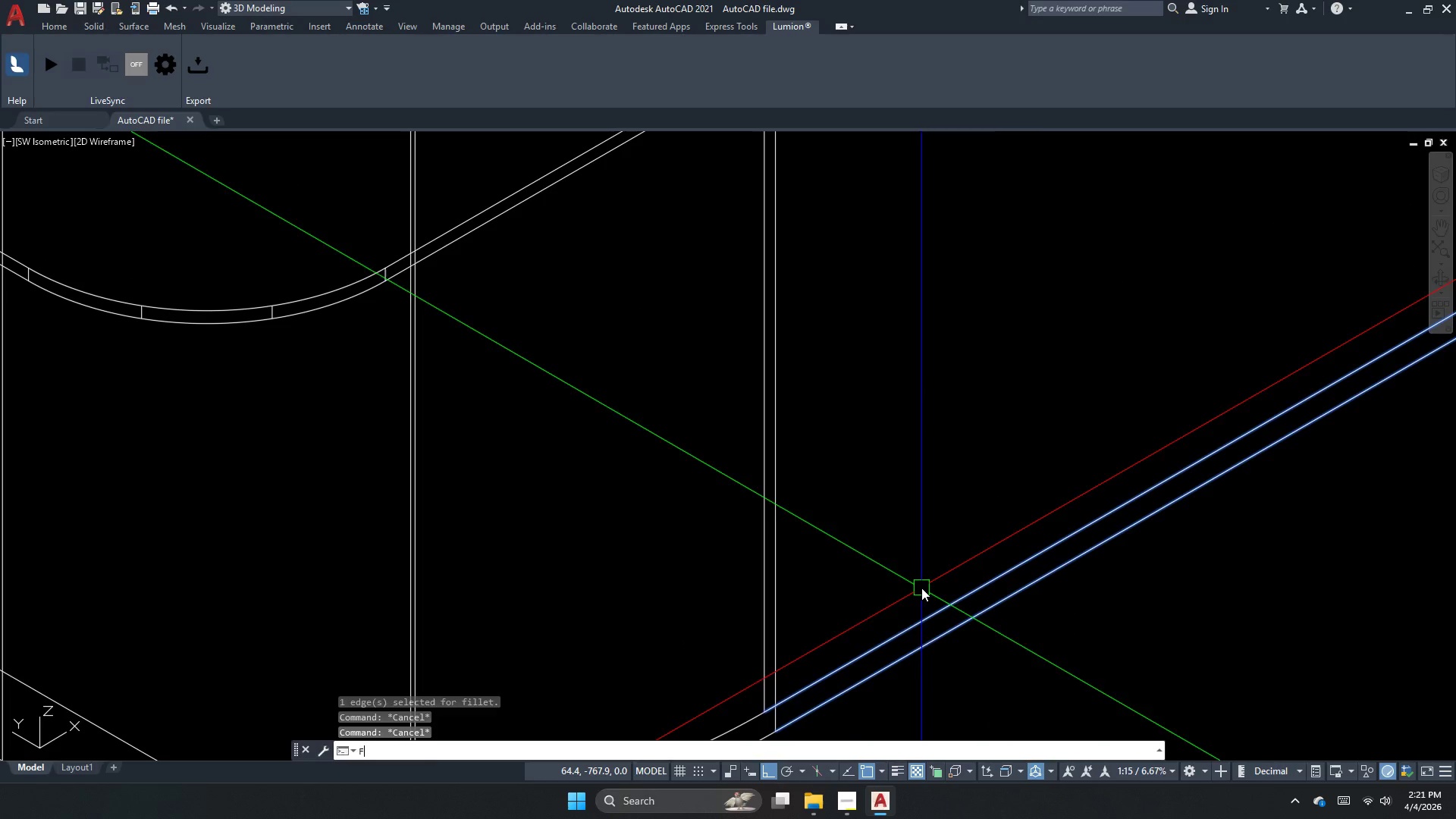 
key(Space)
 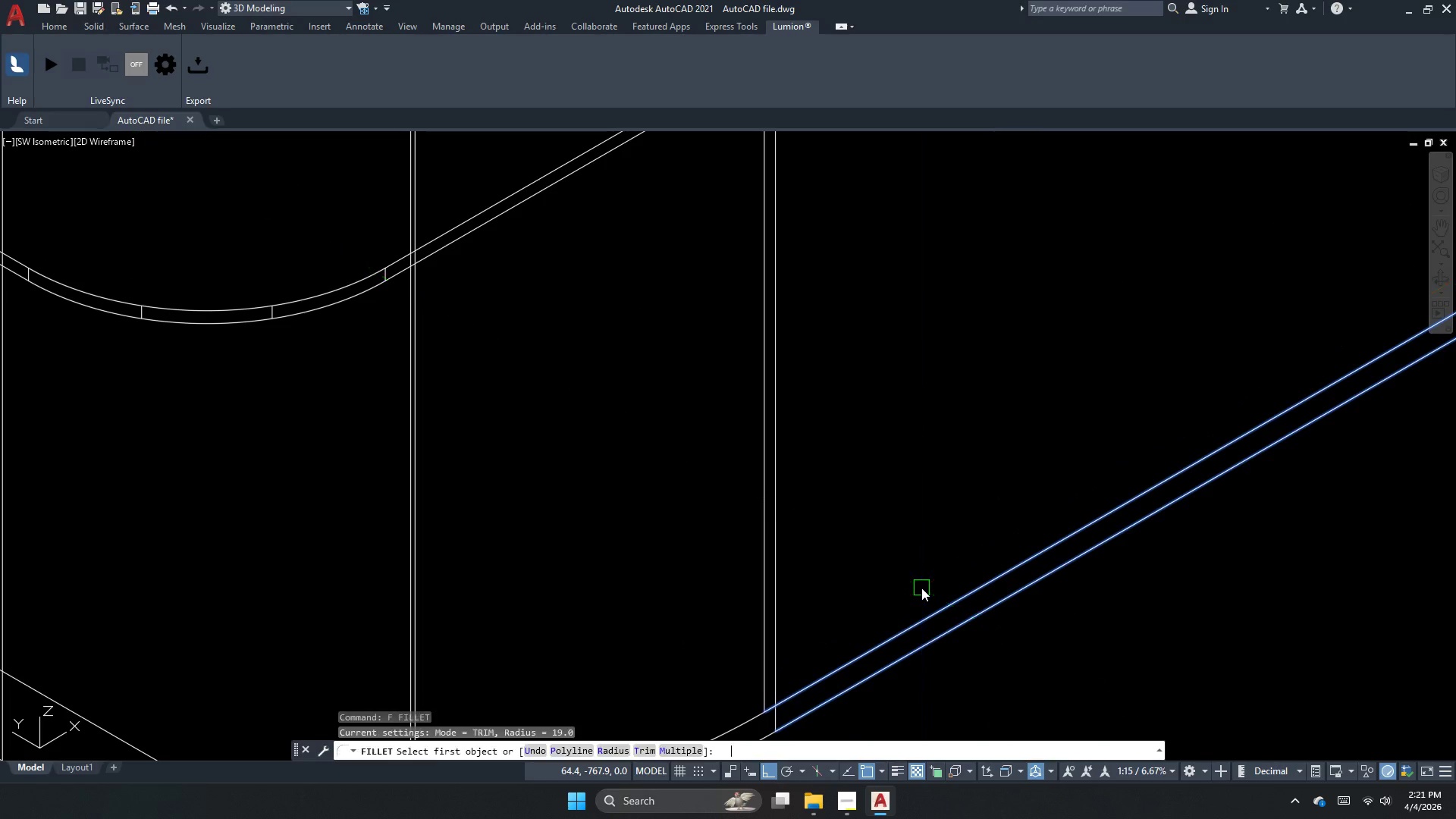 
key(R)
 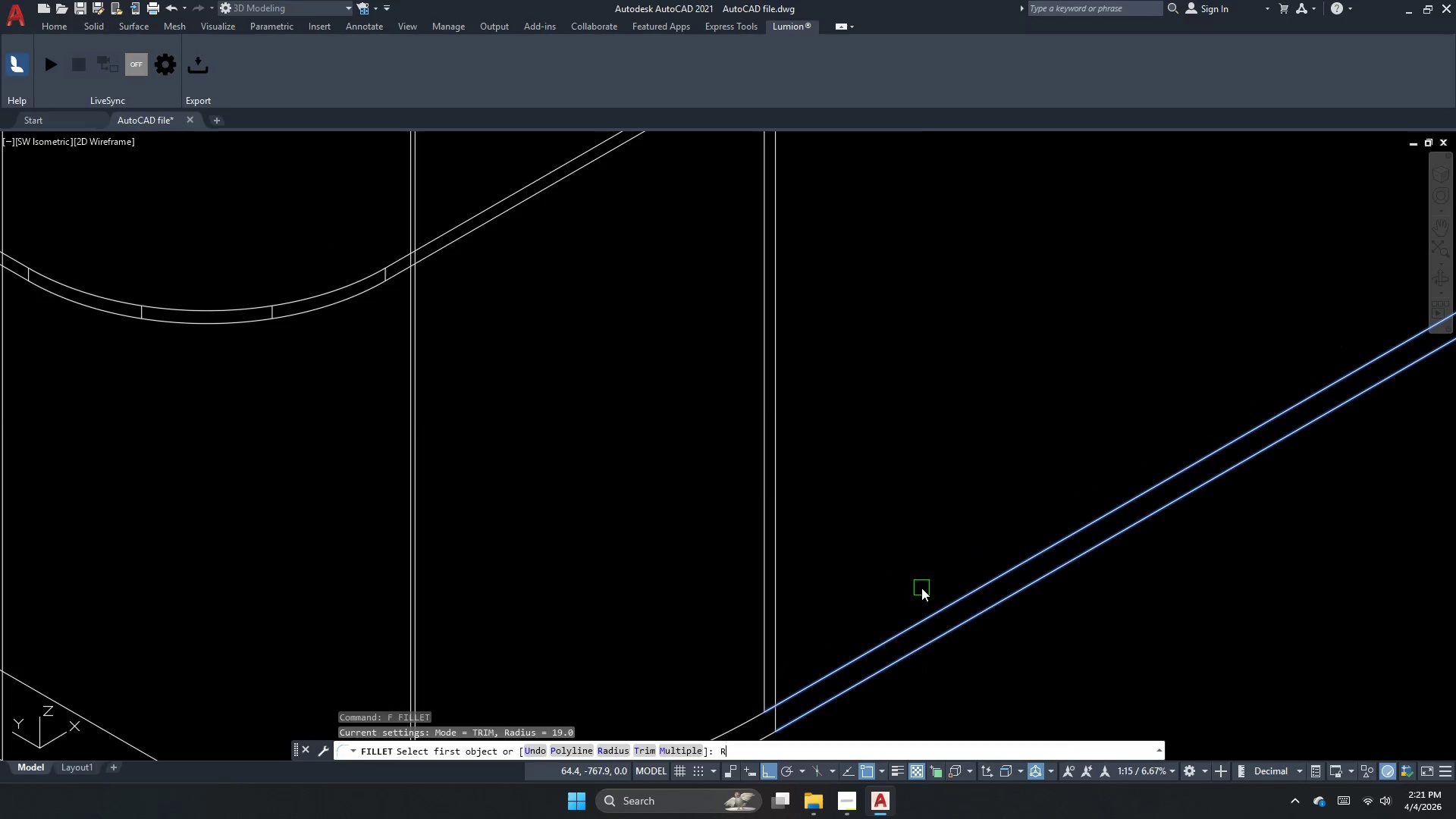 
key(Space)
 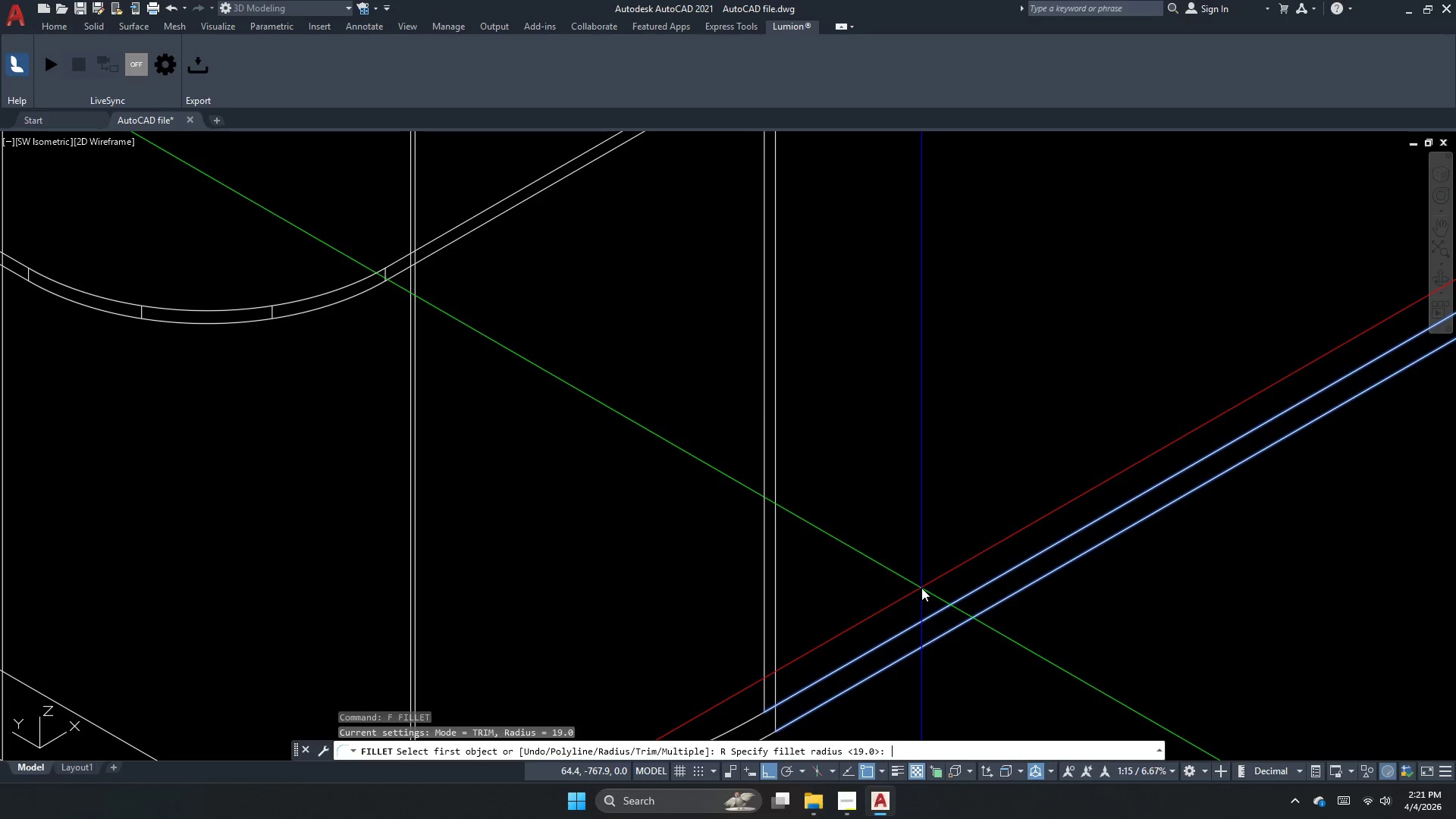 
key(Space)
 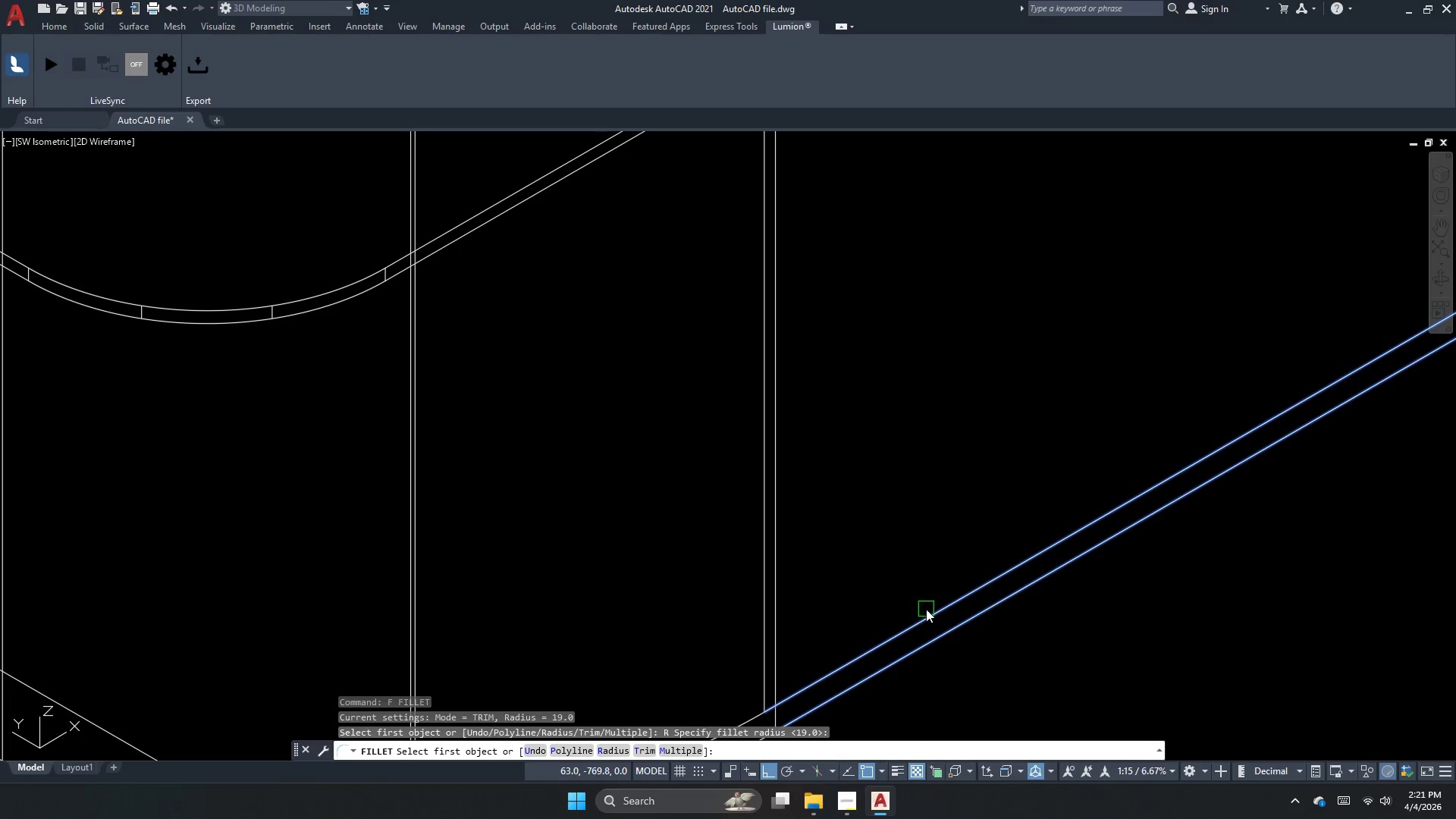 
left_click([926, 610])
 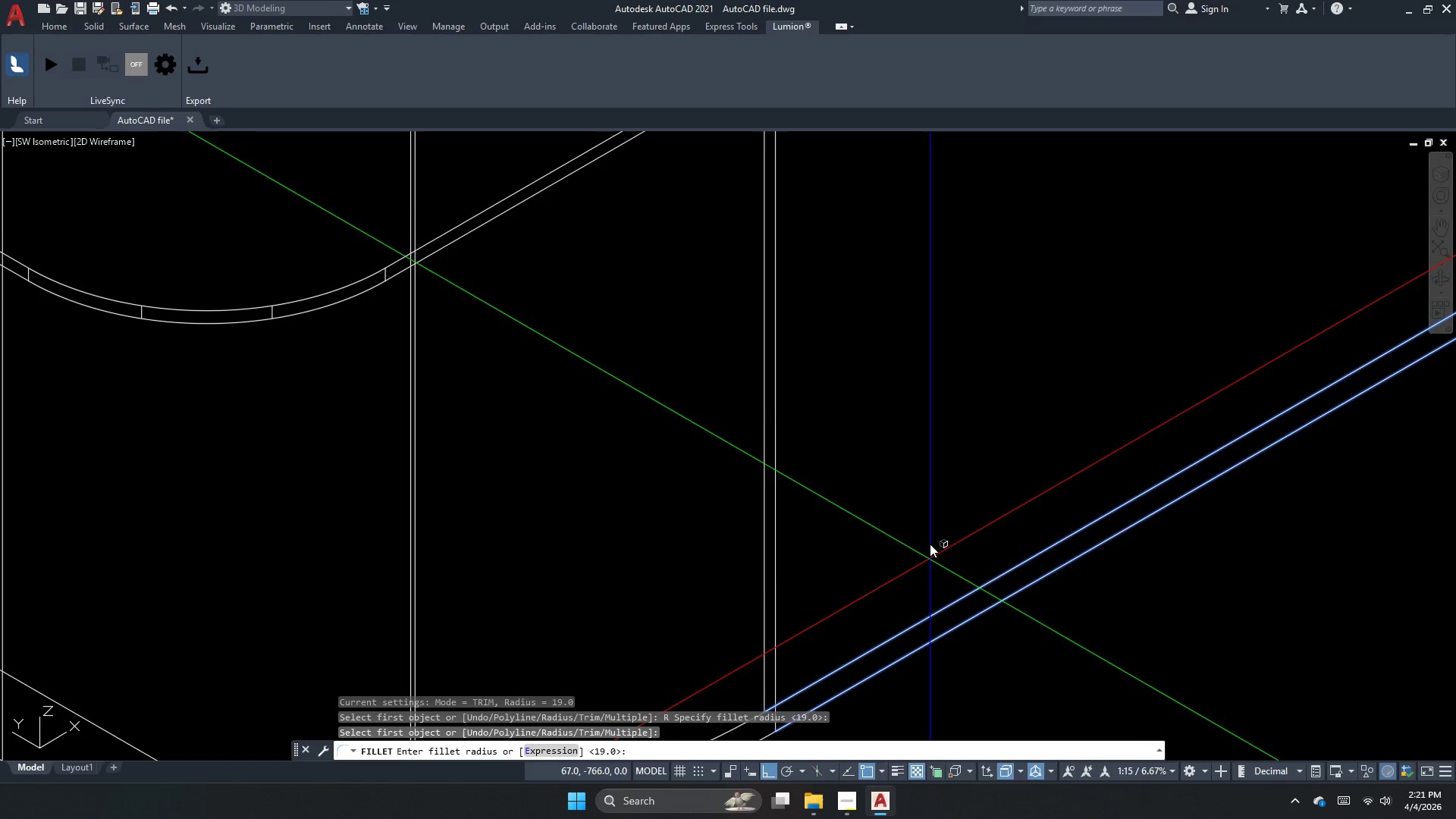 
key(Space)
 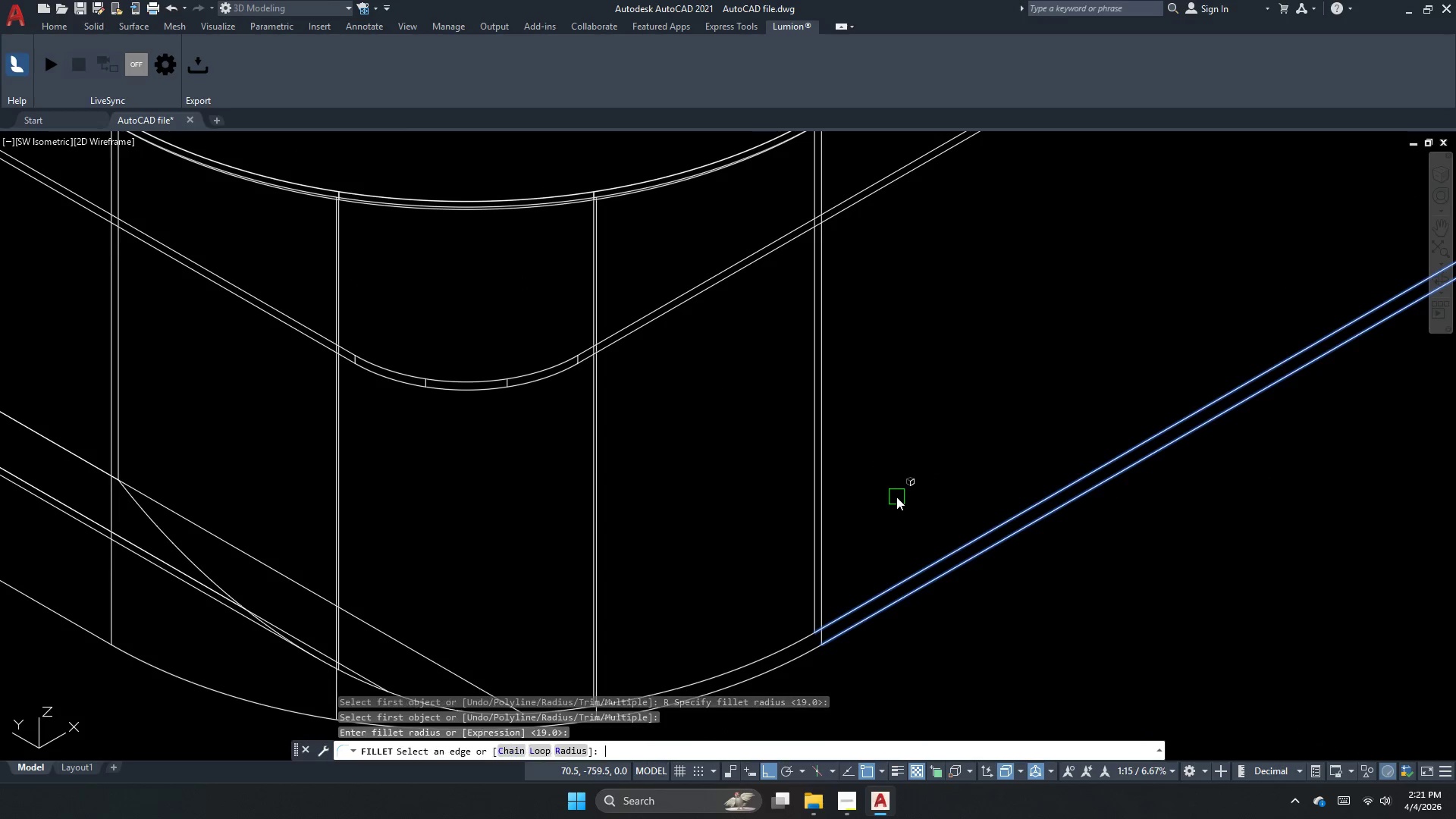 
key(Space)
 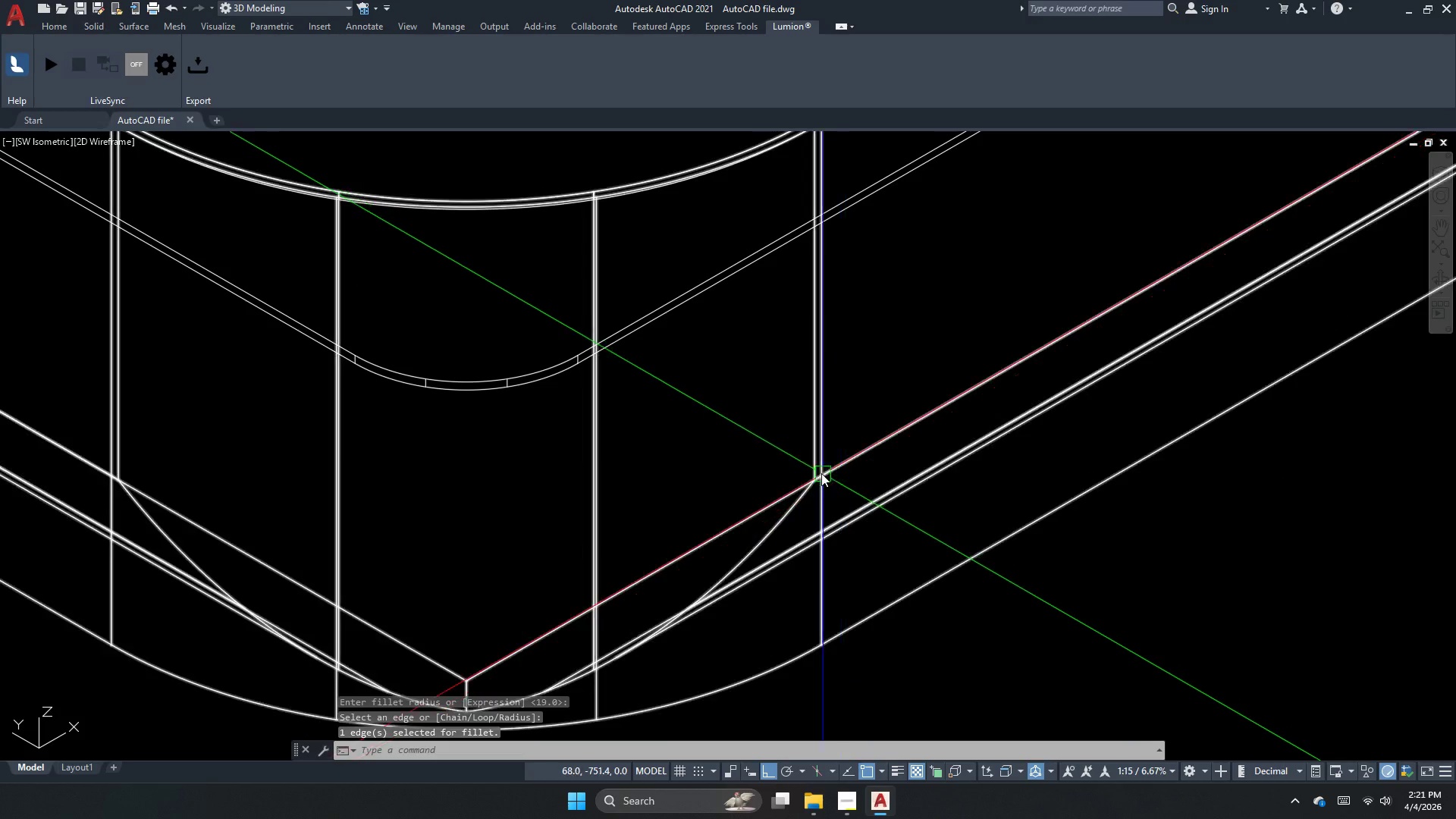 
scroll: coordinate [813, 472], scroll_direction: down, amount: 2.0
 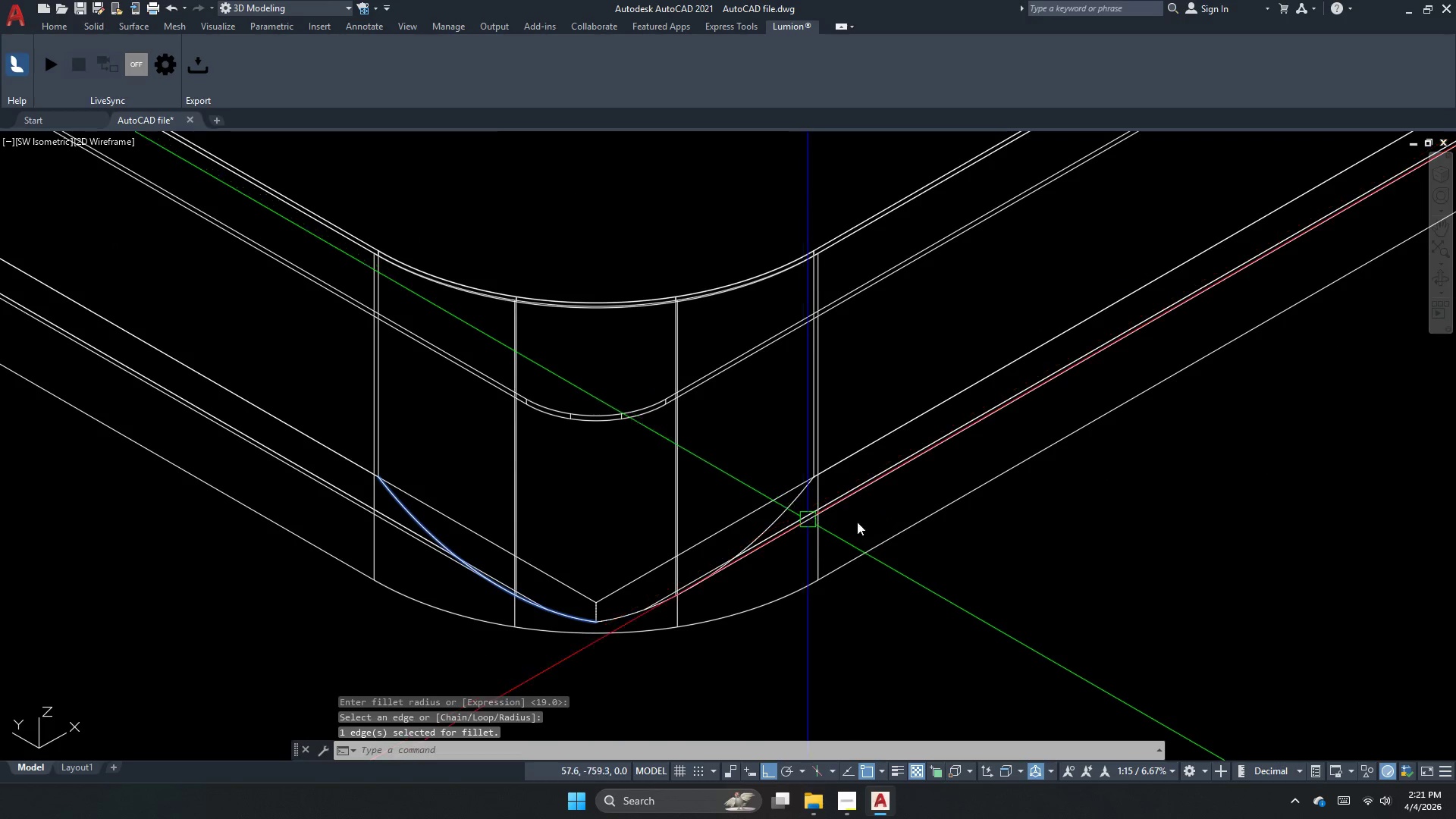 
key(Escape)
 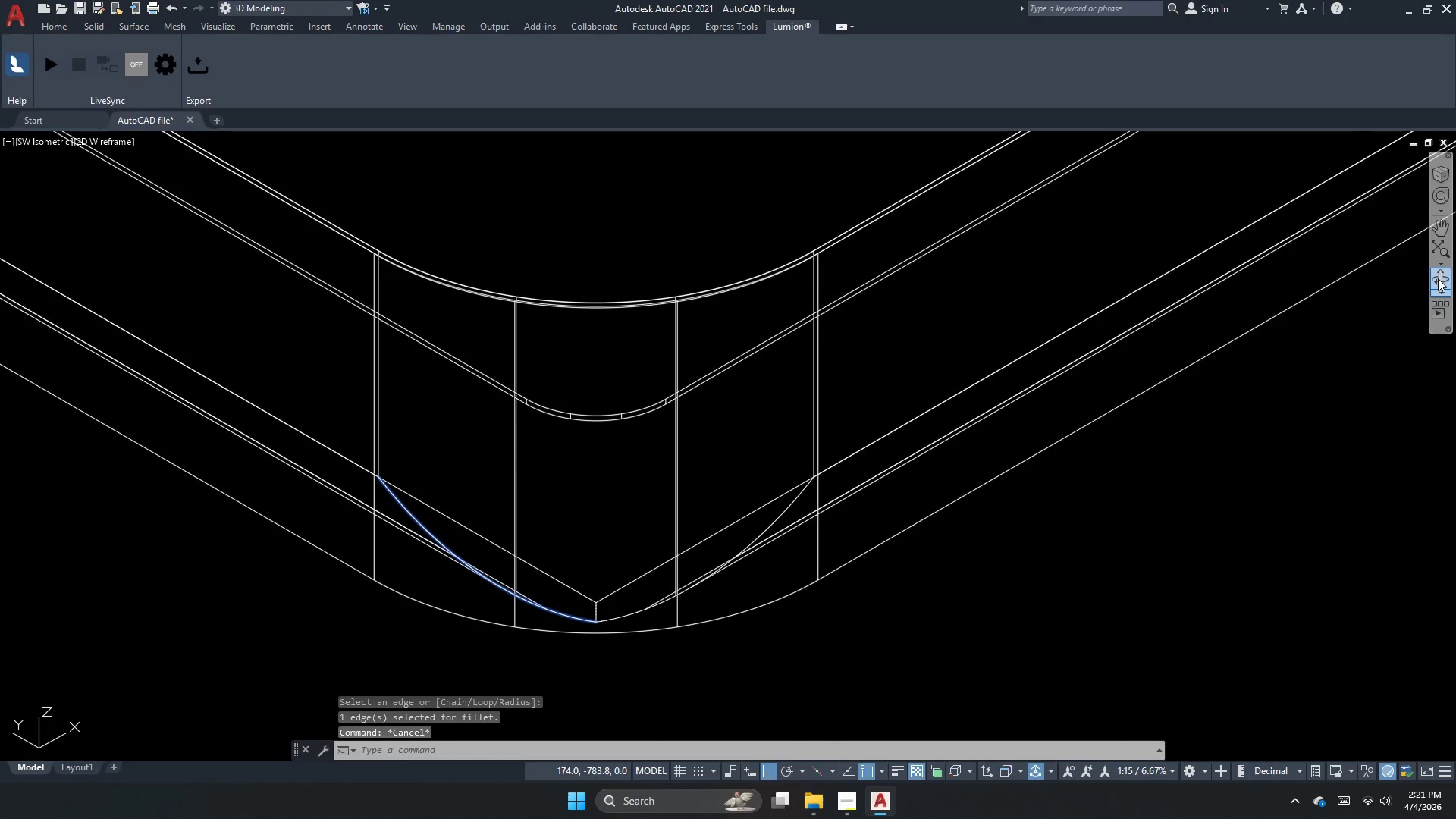 
left_click([1438, 278])
 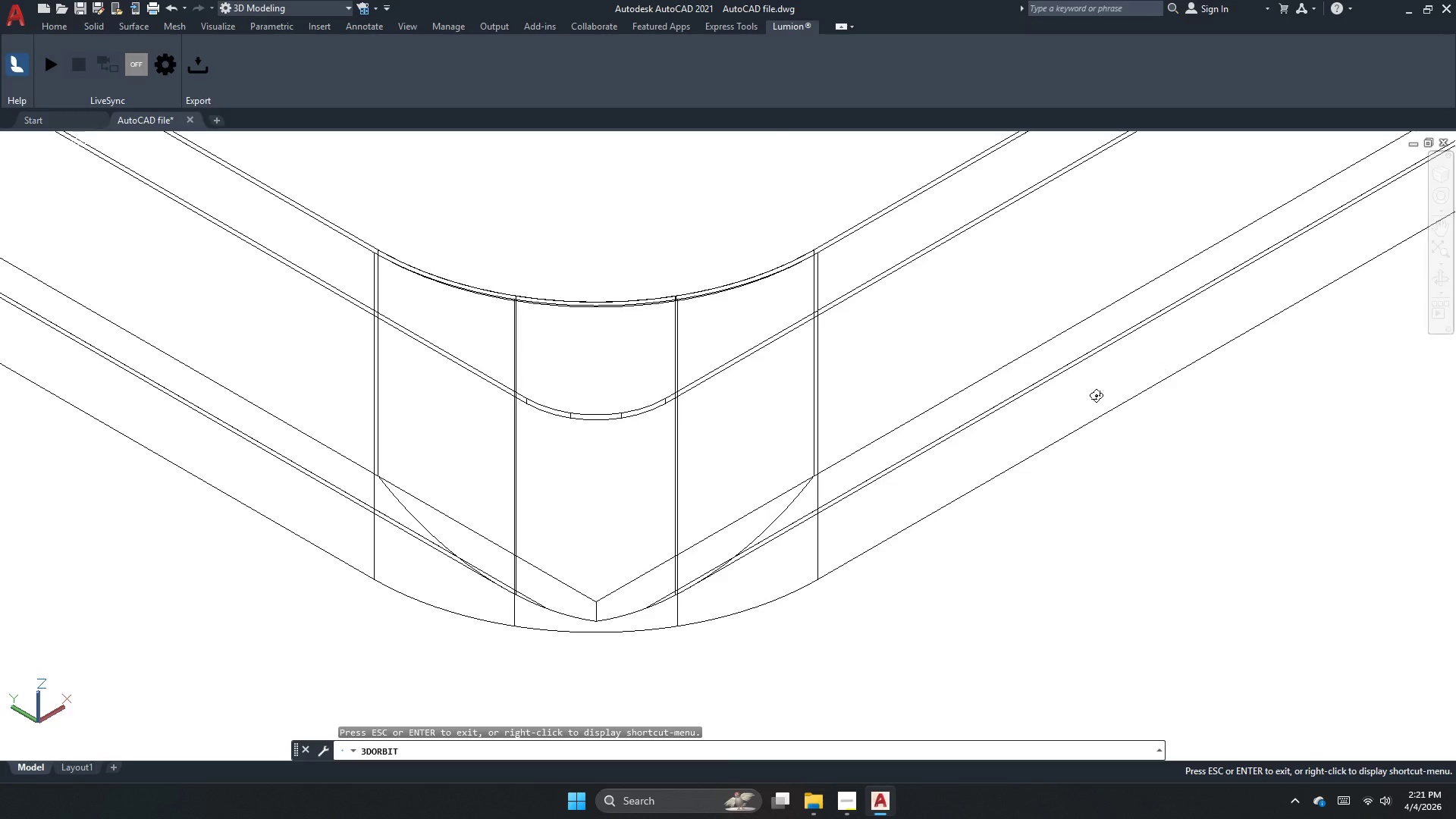 
left_click_drag(start_coordinate=[1103, 392], to_coordinate=[745, 494])
 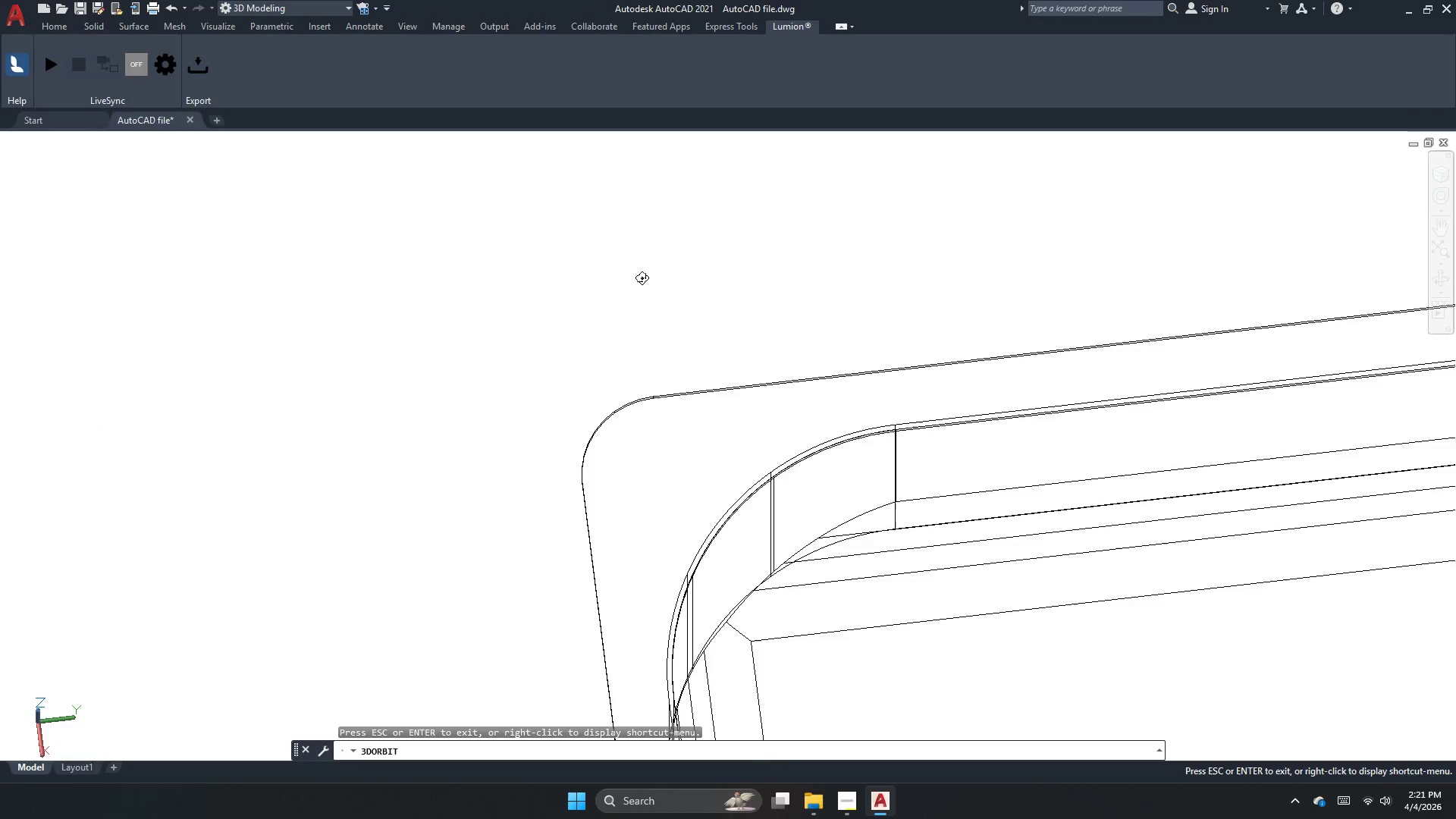 
left_click_drag(start_coordinate=[733, 566], to_coordinate=[671, 428])
 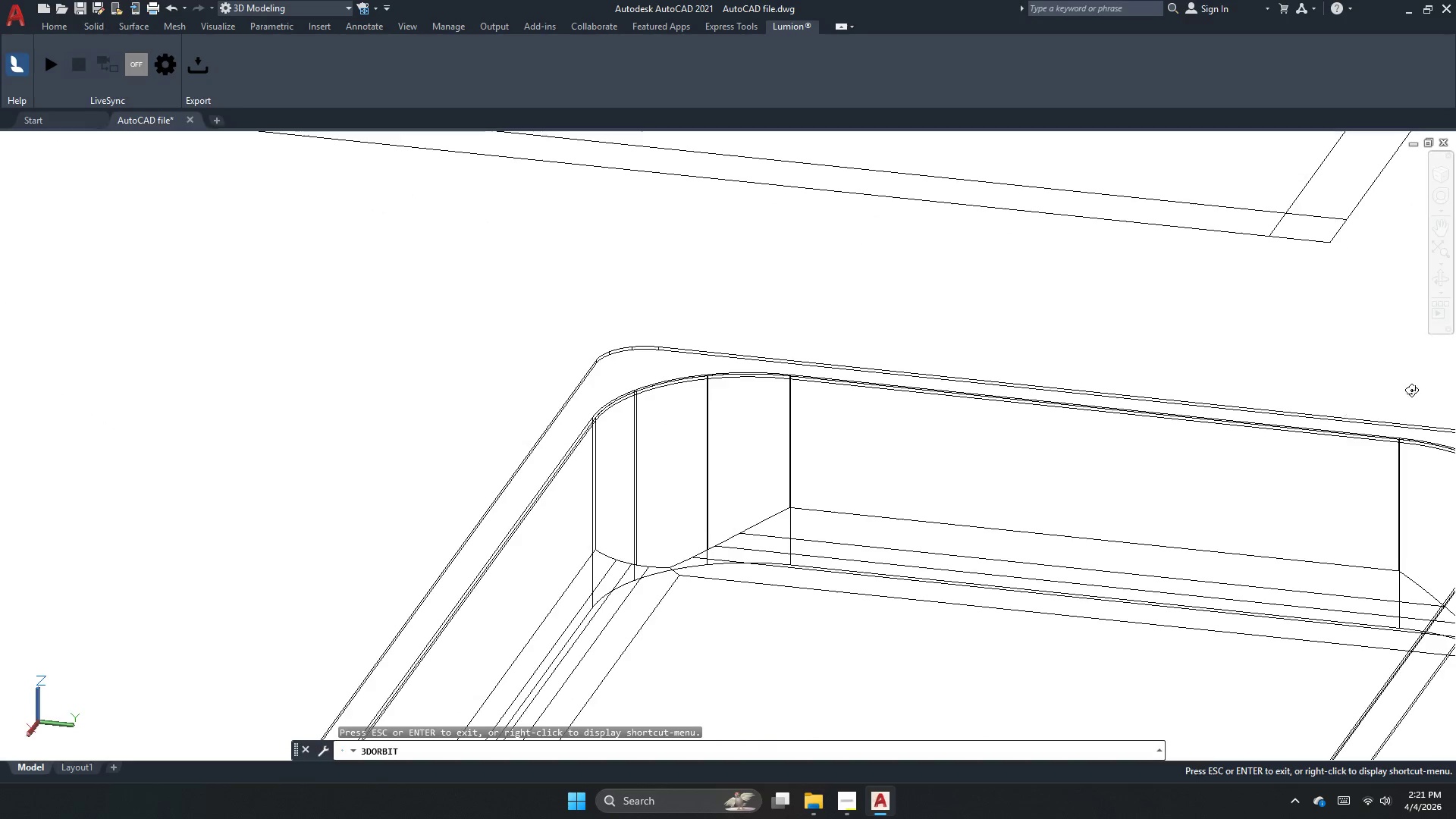 
scroll: coordinate [661, 333], scroll_direction: down, amount: 7.0
 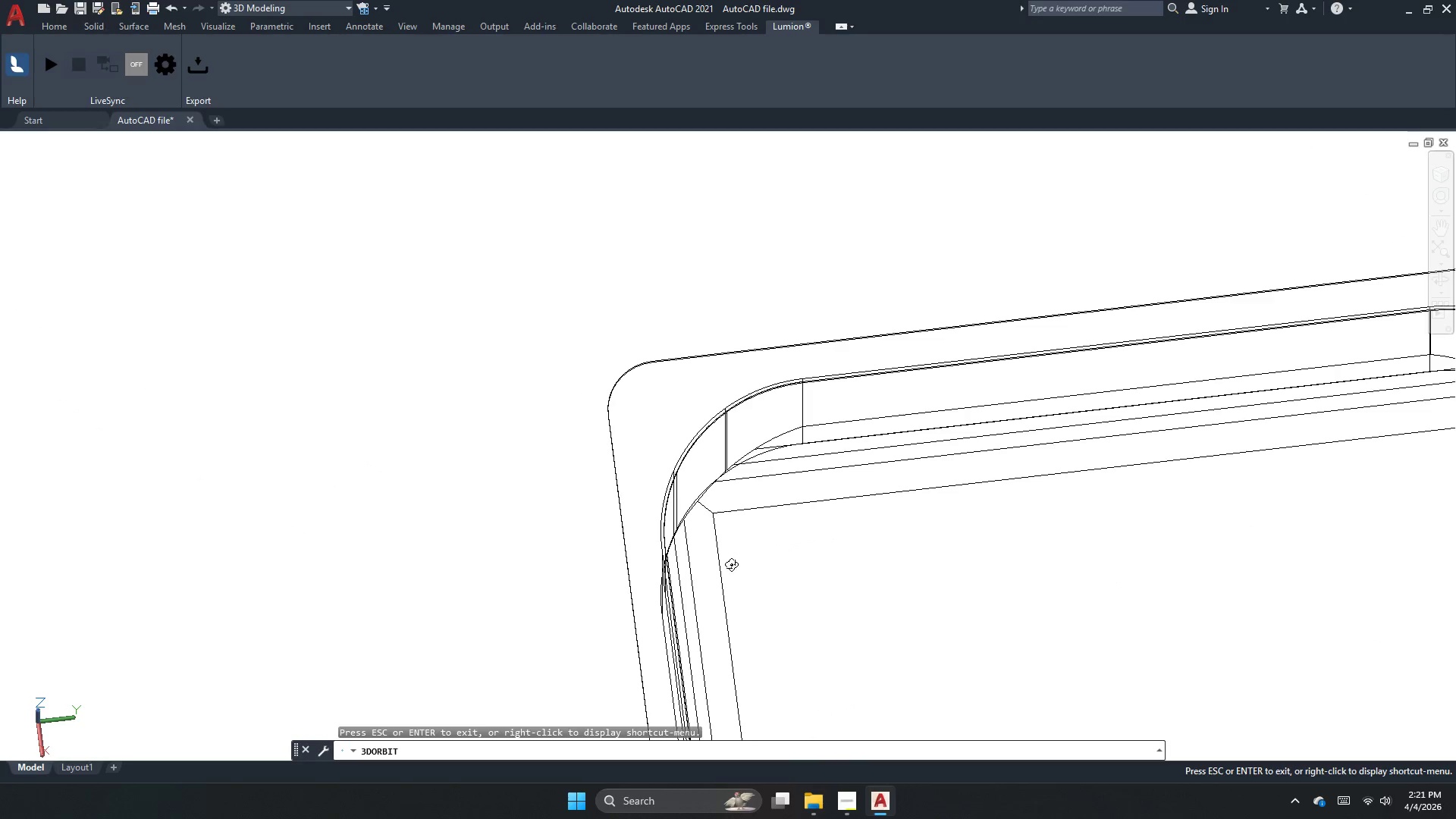 
key(Escape)
 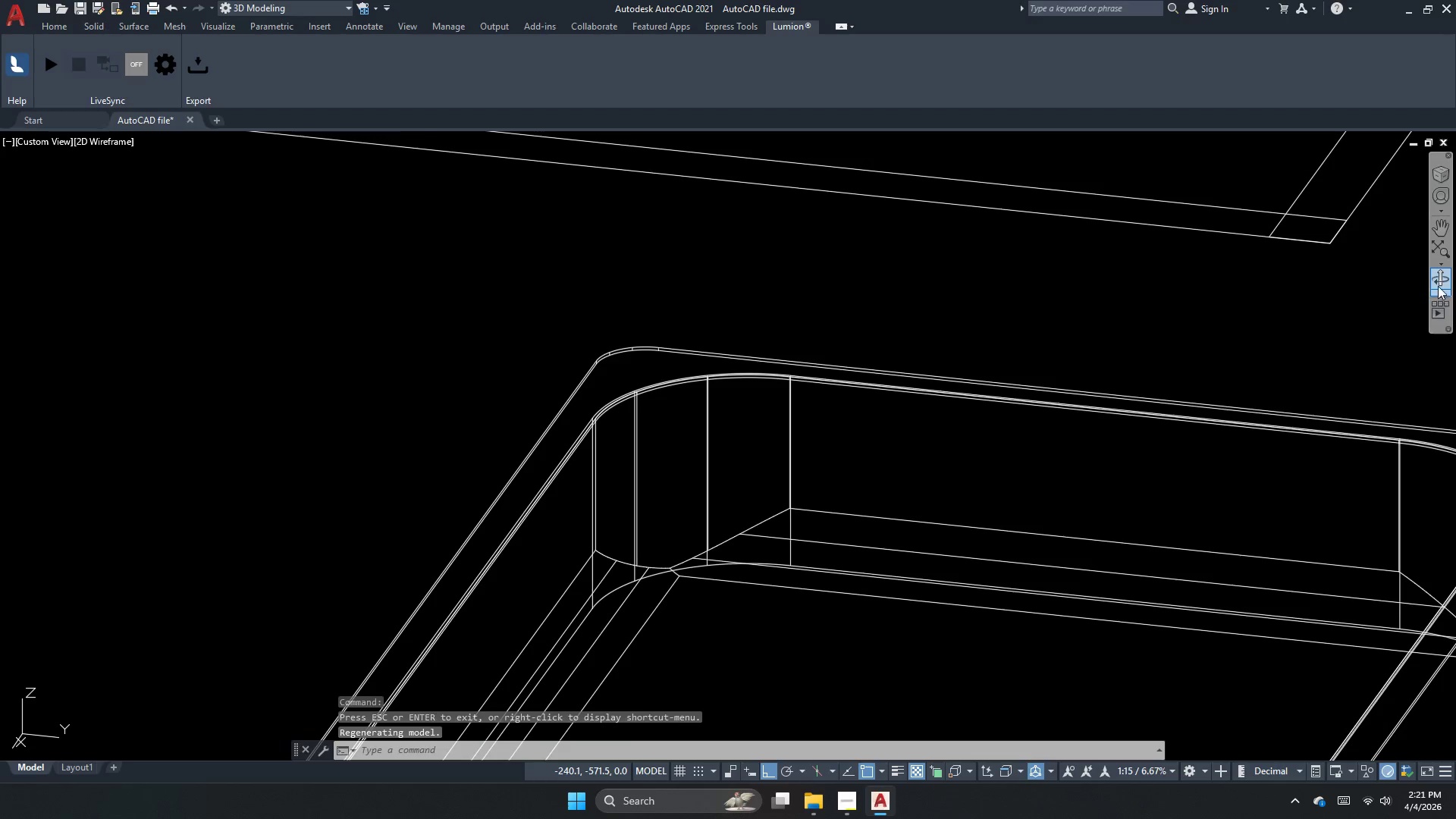 
left_click([1442, 280])
 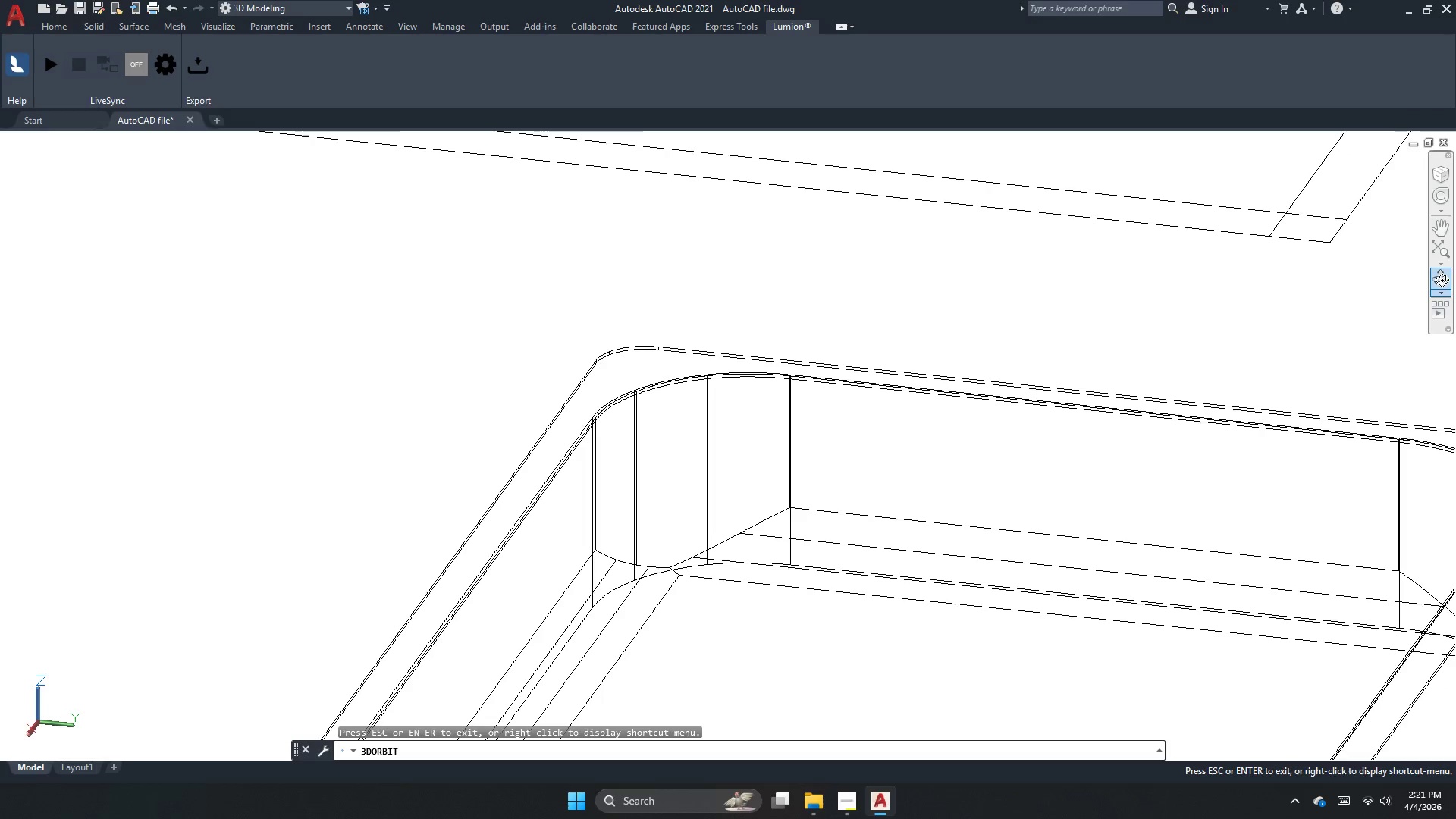 
key(Escape)
 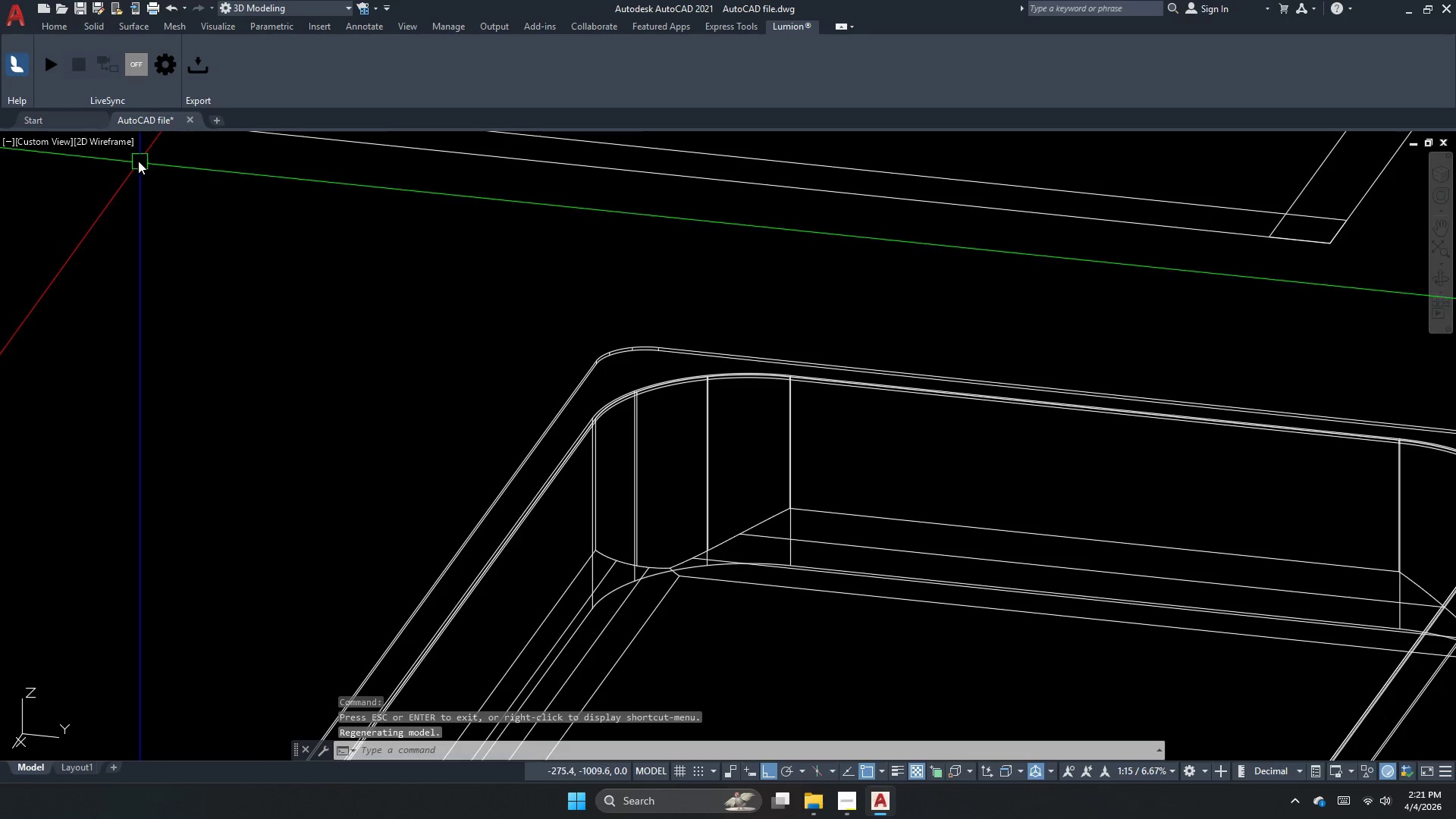 
left_click([99, 140])
 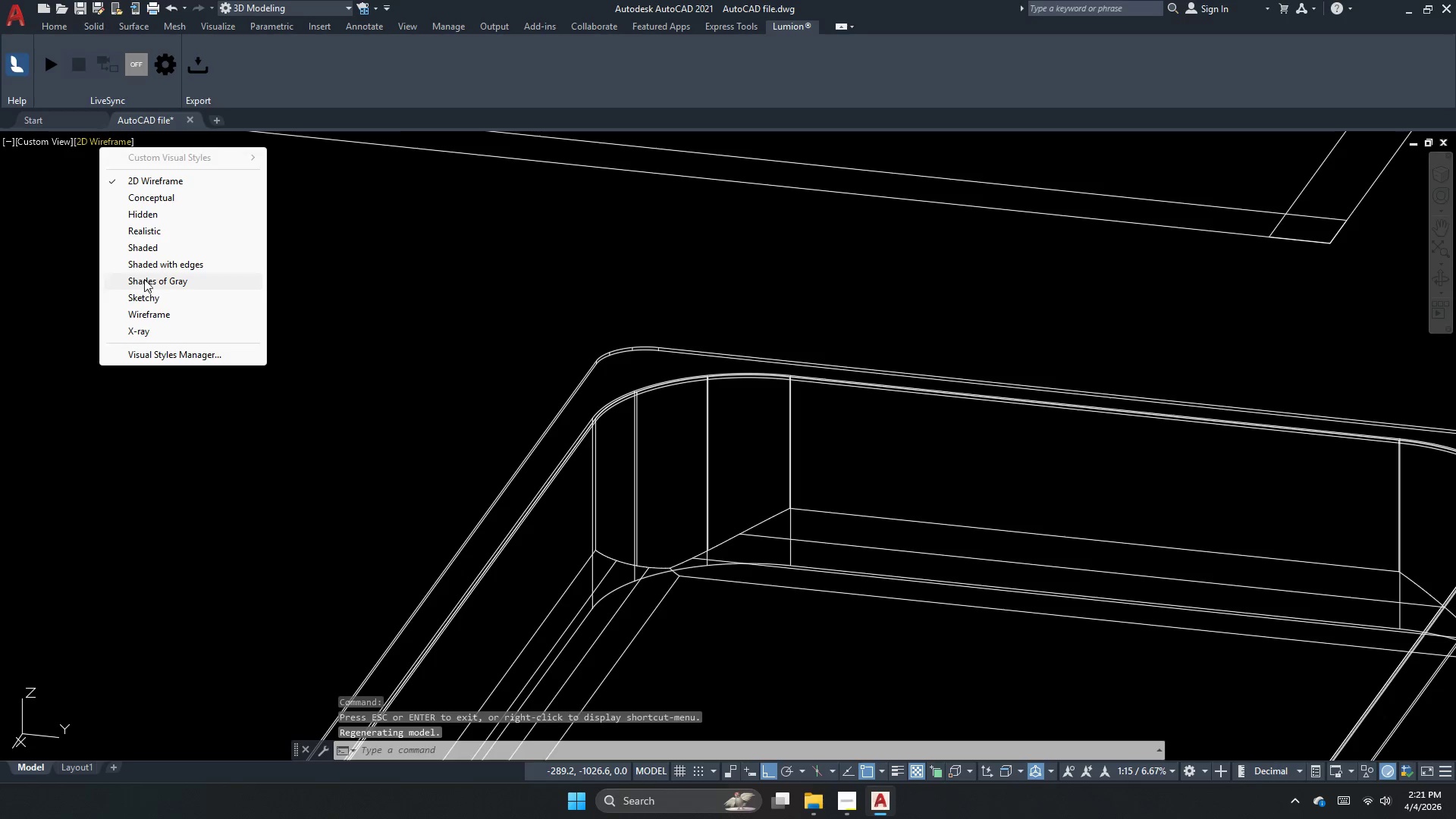 
left_click([144, 292])
 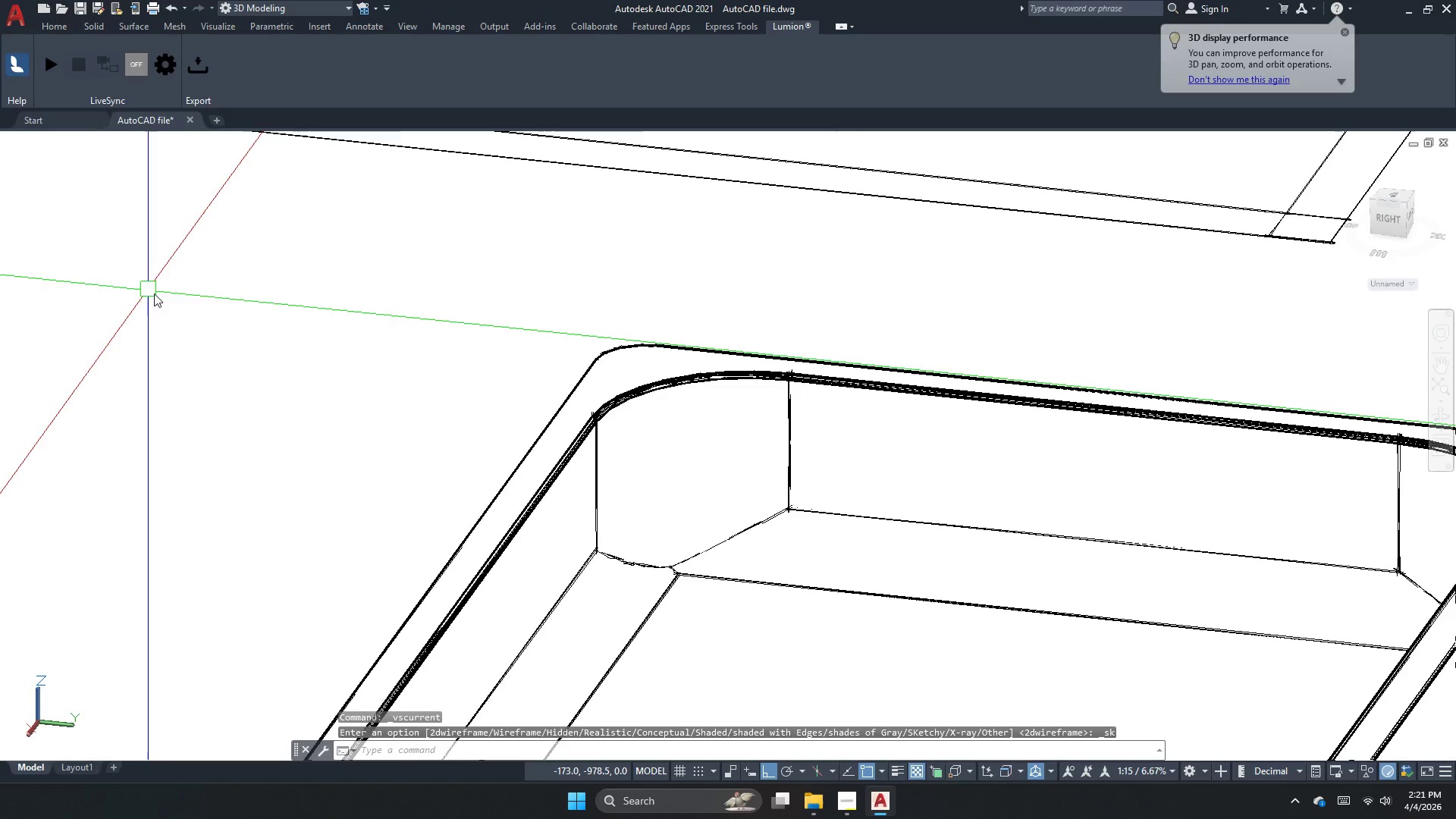 
scroll: coordinate [391, 293], scroll_direction: down, amount: 4.0
 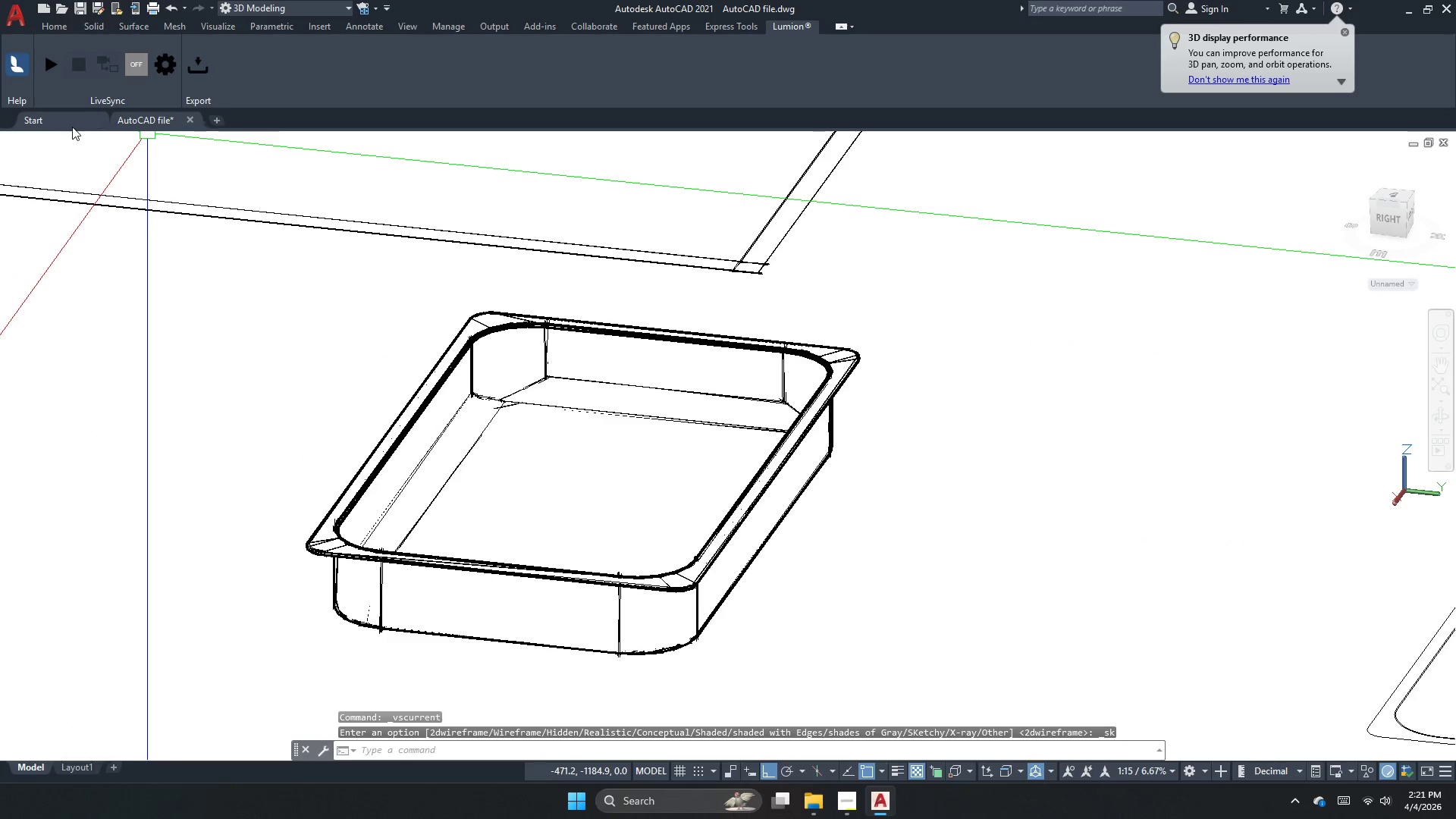 
left_click([64, 143])
 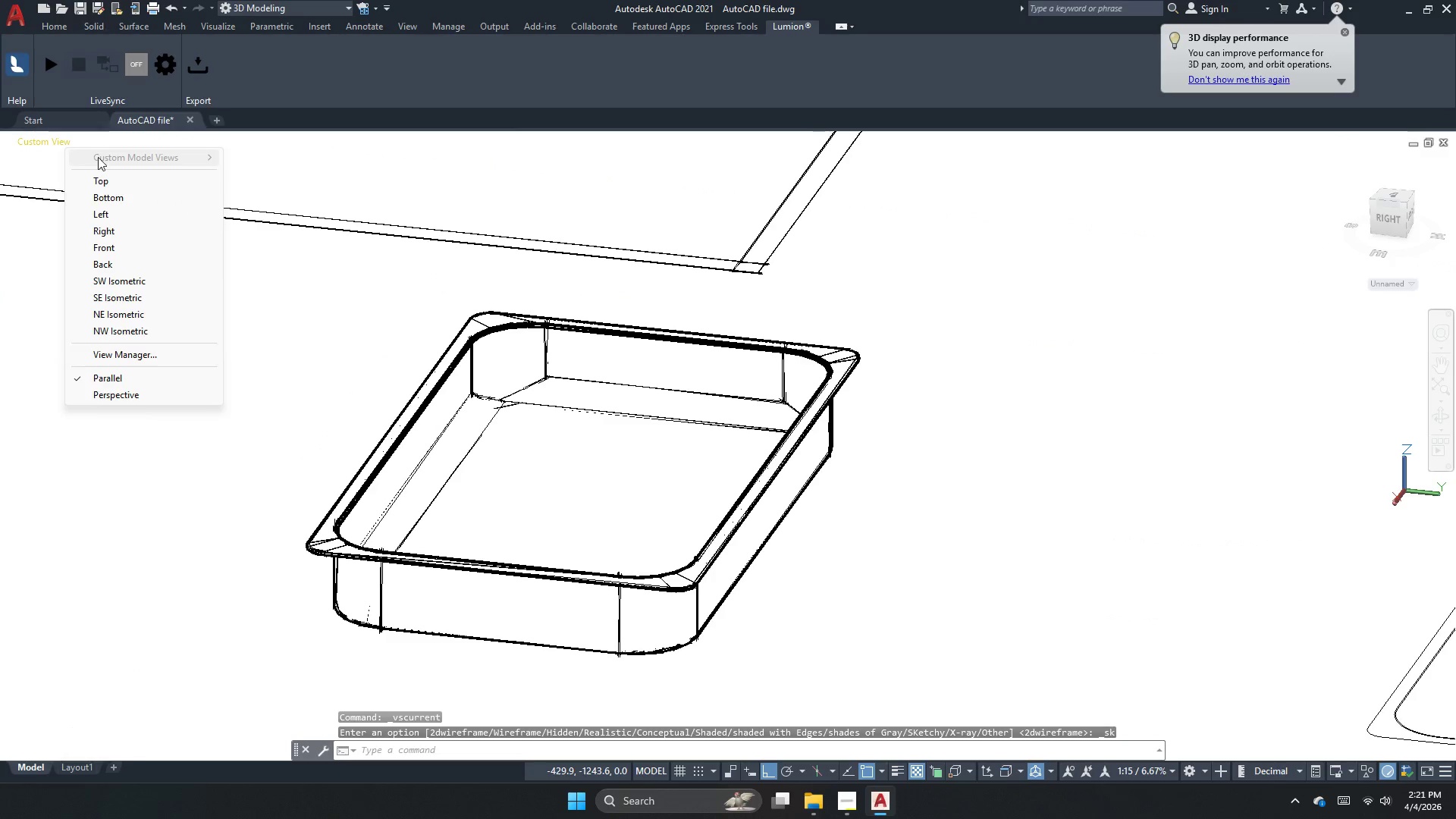 
key(Escape)
 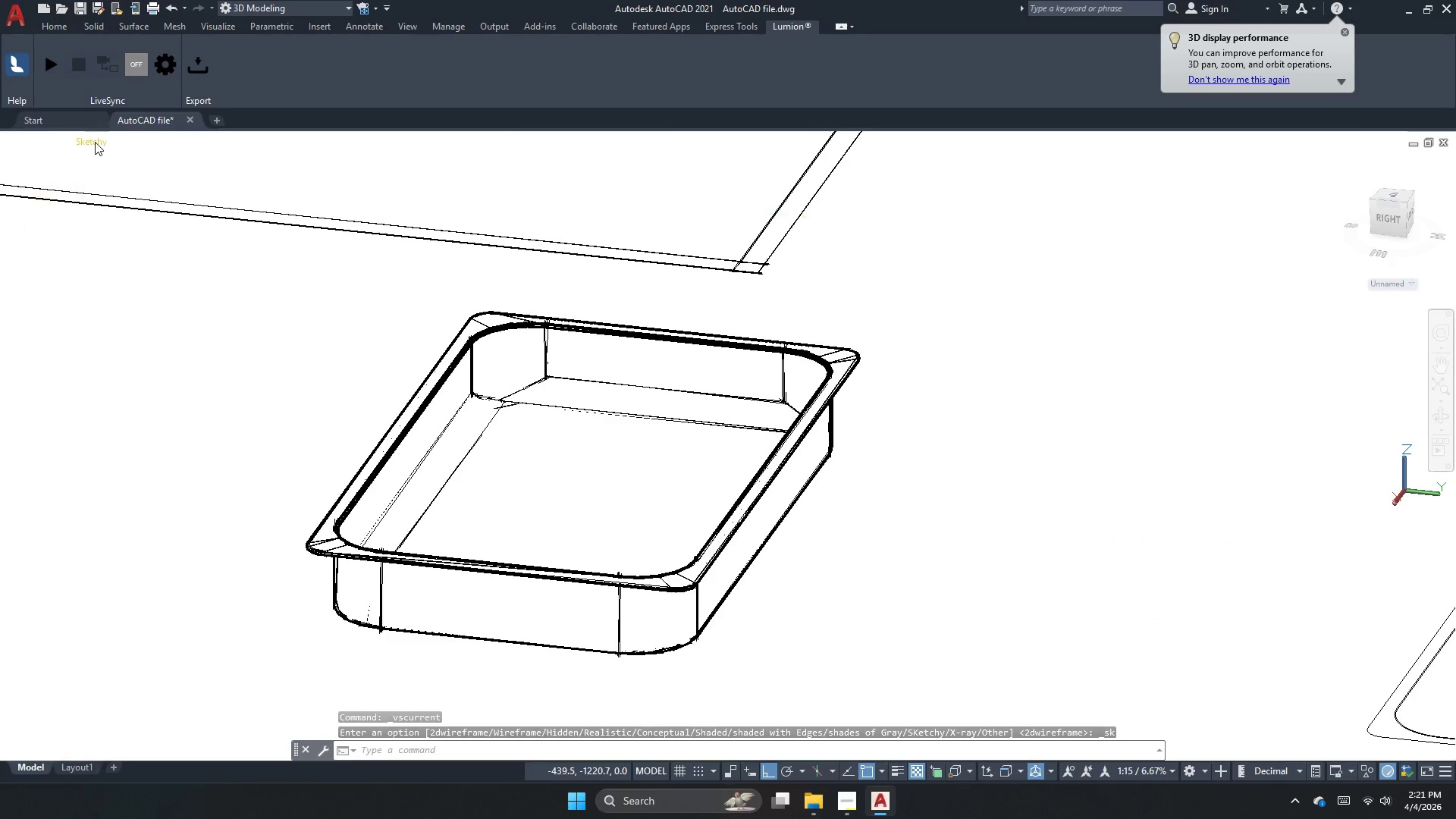 
left_click([95, 142])
 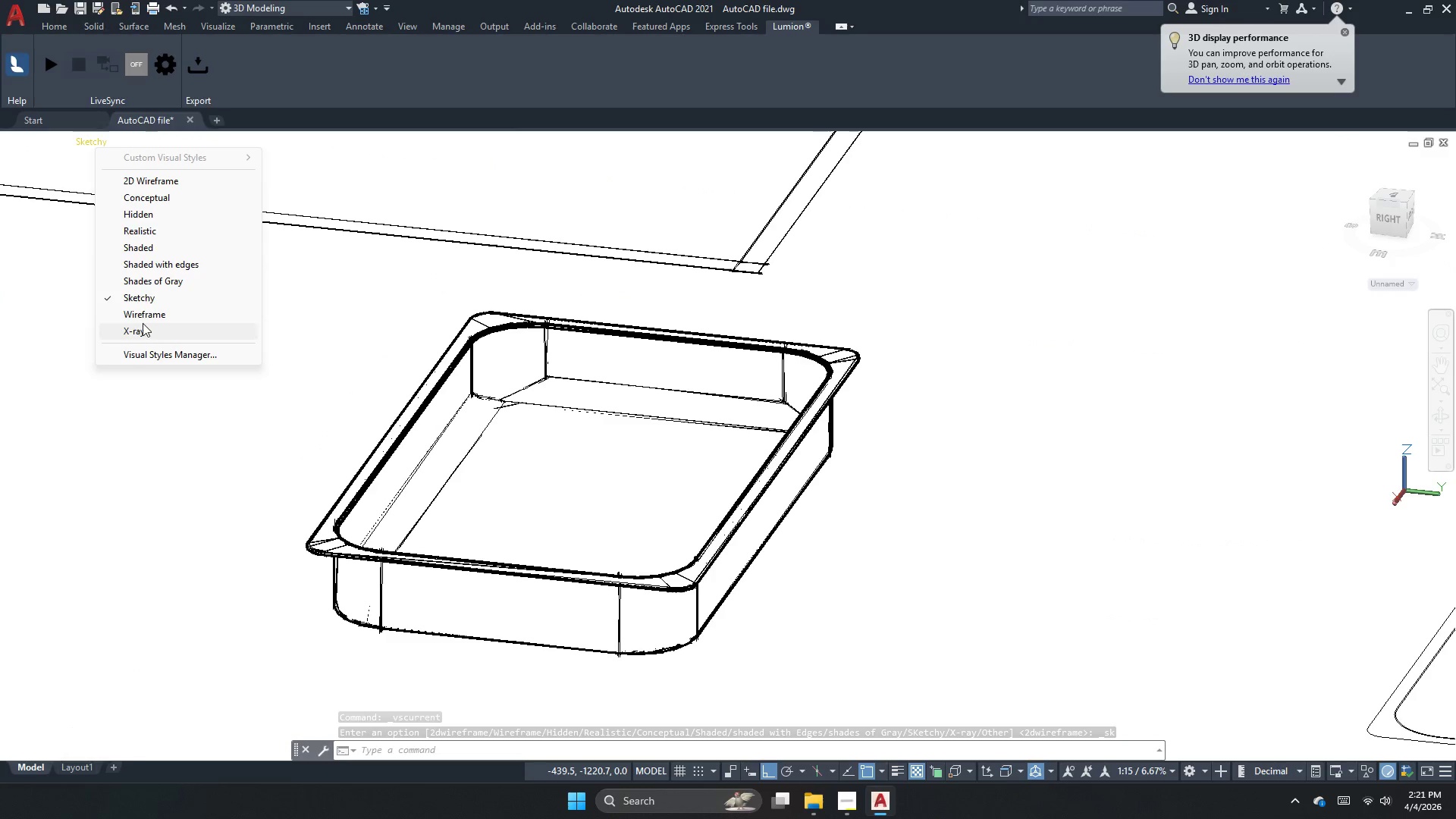 
left_click([149, 283])
 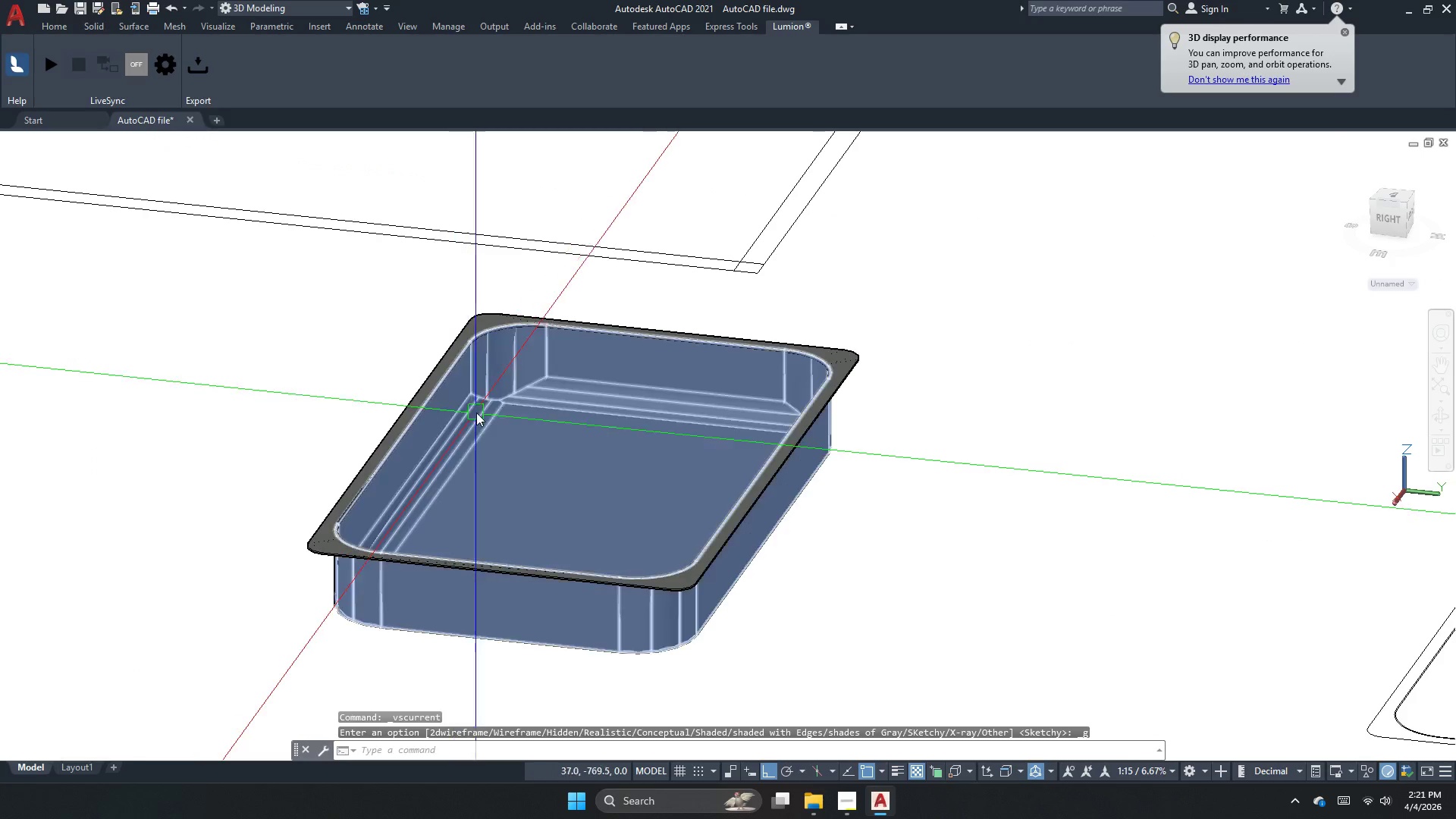 
scroll: coordinate [483, 403], scroll_direction: up, amount: 2.0
 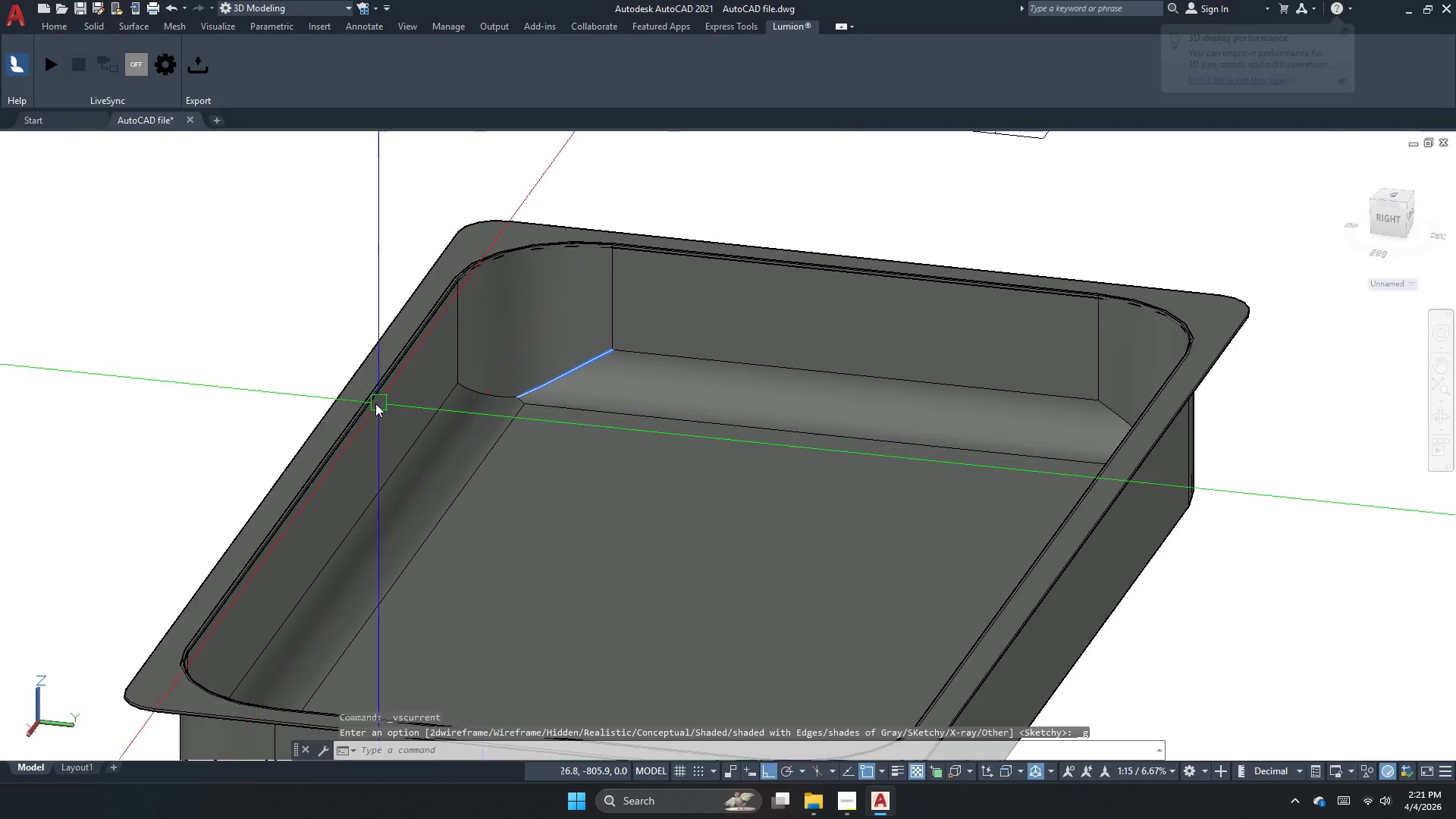 
scroll: coordinate [375, 403], scroll_direction: down, amount: 2.0
 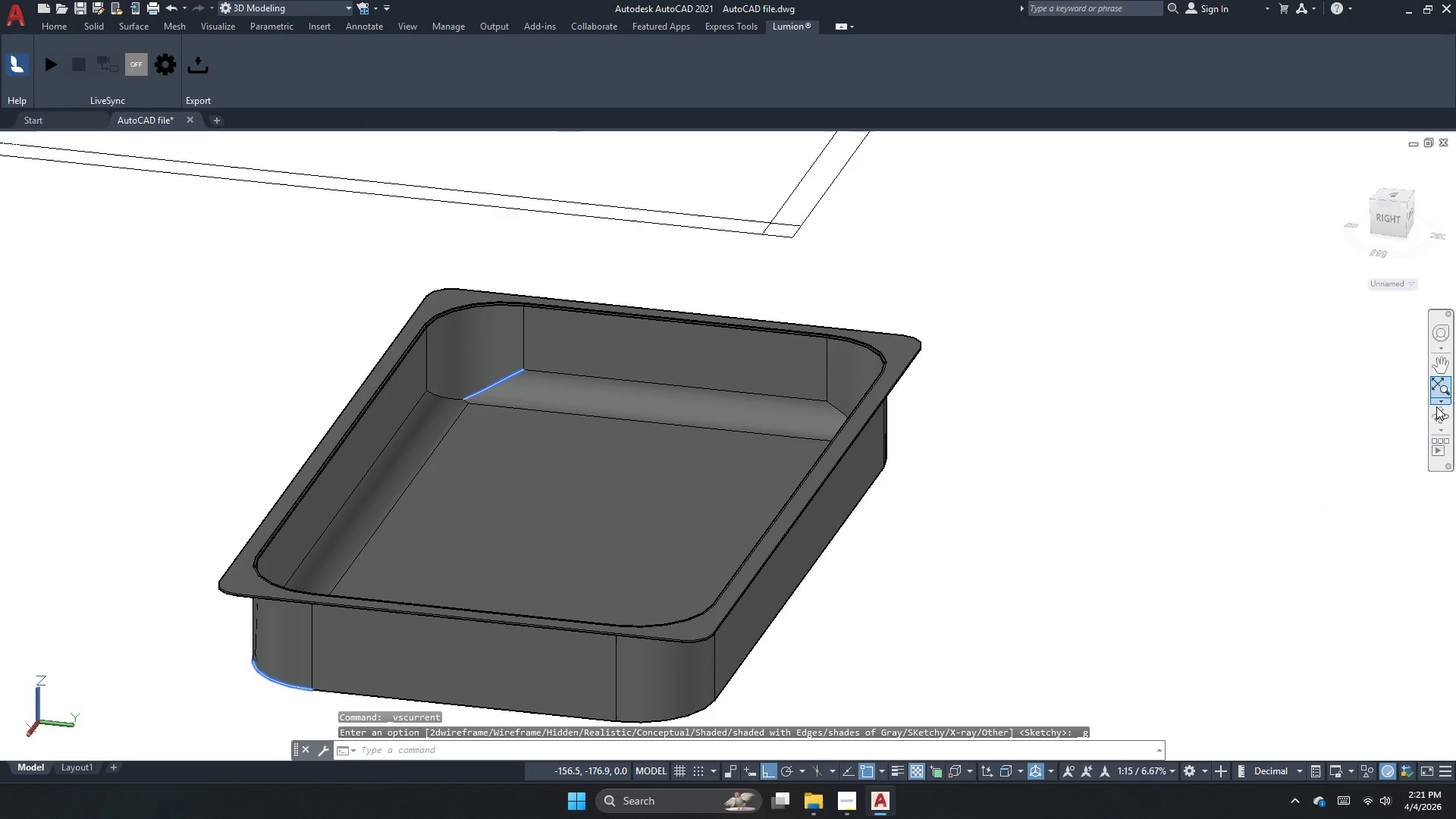 
left_click([1438, 419])
 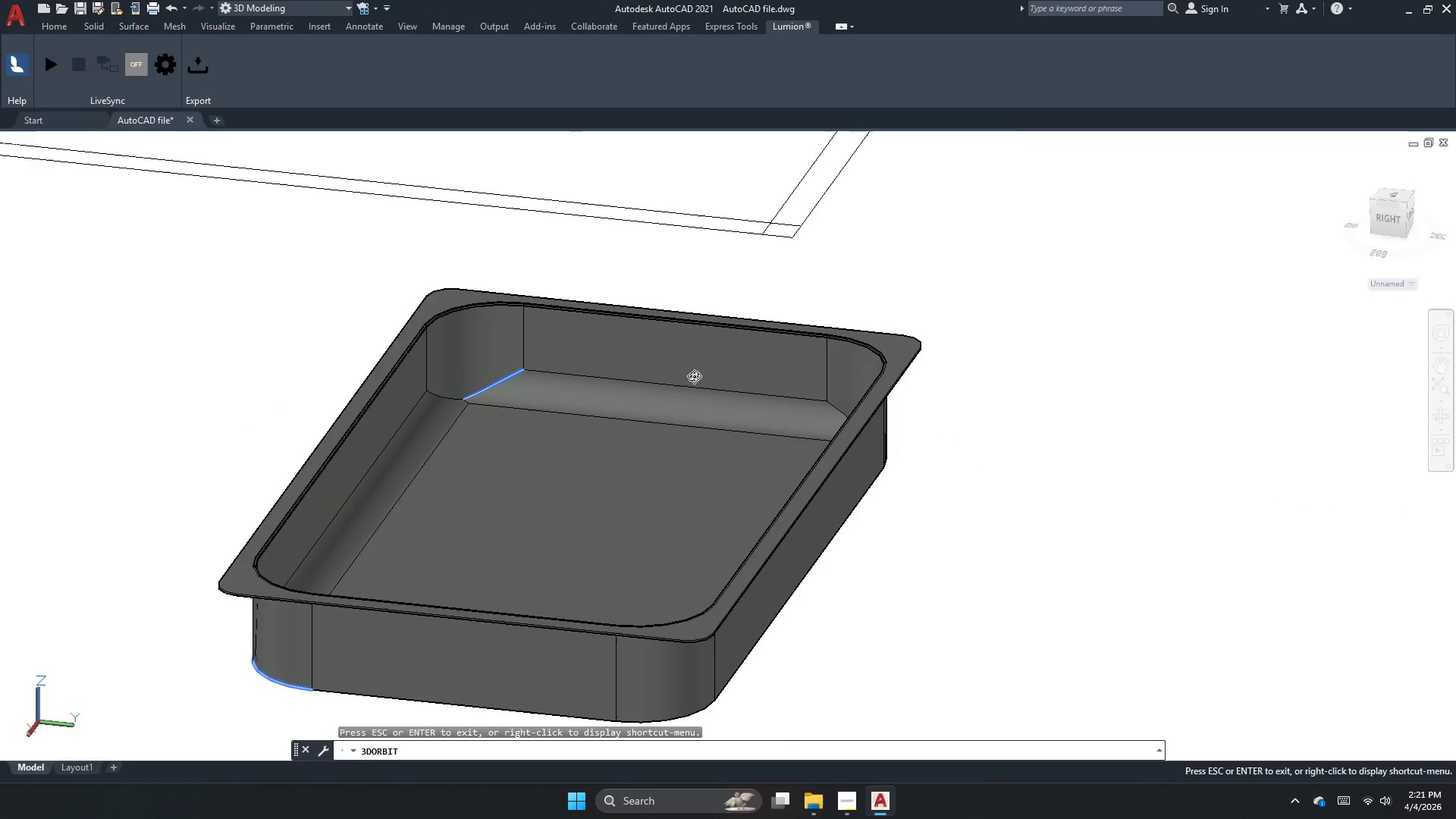 
left_click_drag(start_coordinate=[692, 386], to_coordinate=[216, 343])
 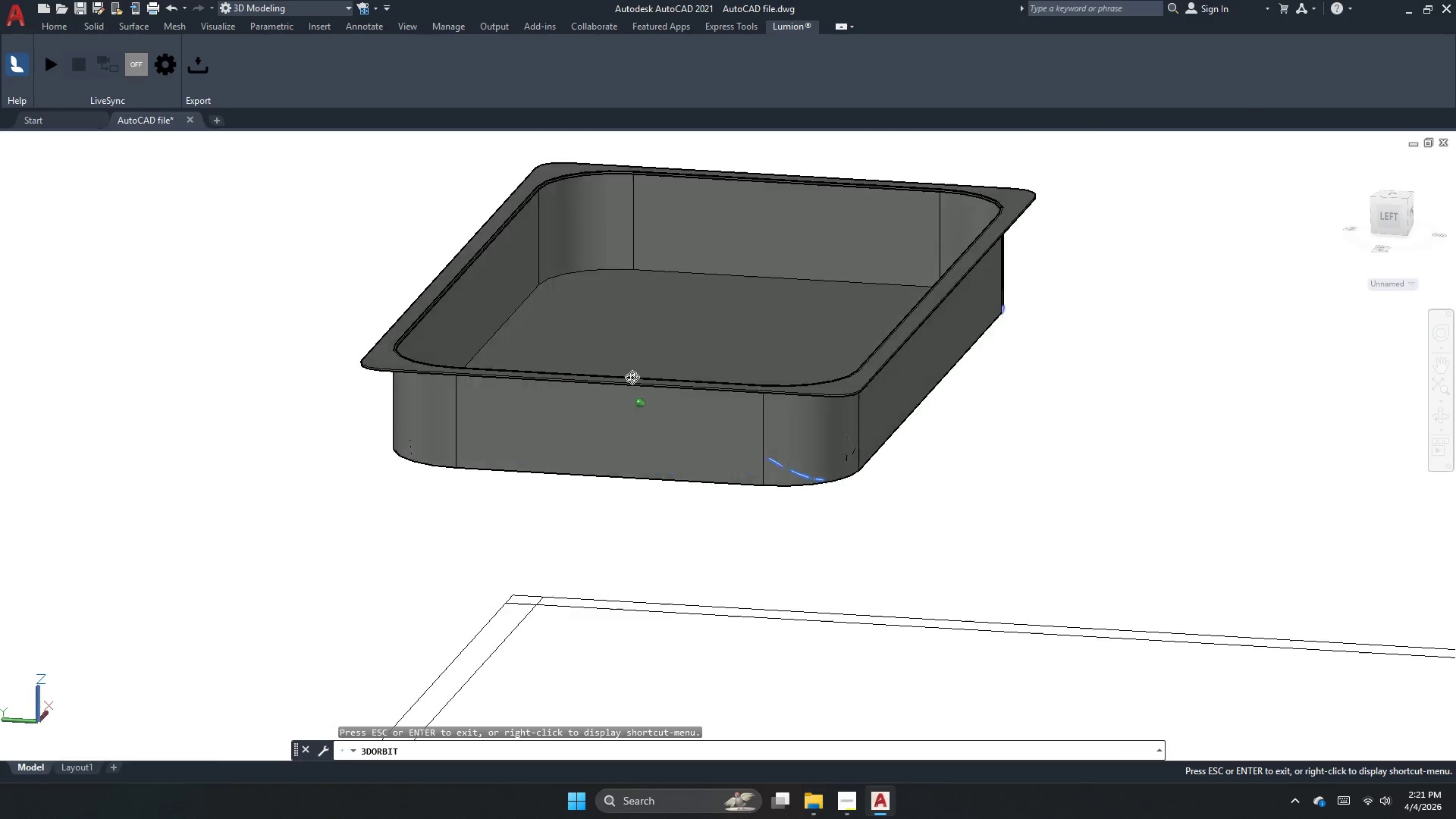 
left_click_drag(start_coordinate=[657, 344], to_coordinate=[345, 437])
 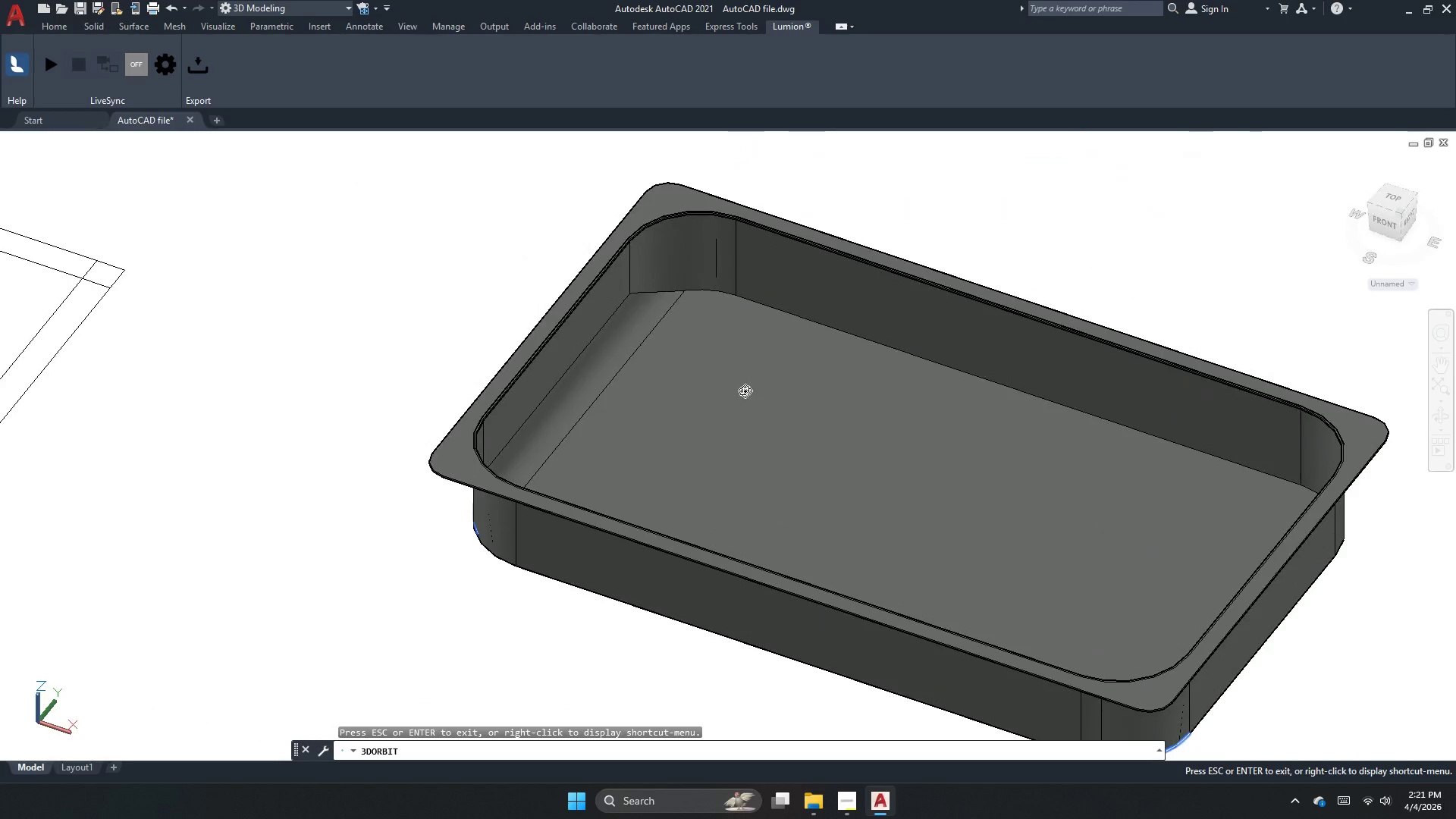 
left_click_drag(start_coordinate=[748, 391], to_coordinate=[490, 351])
 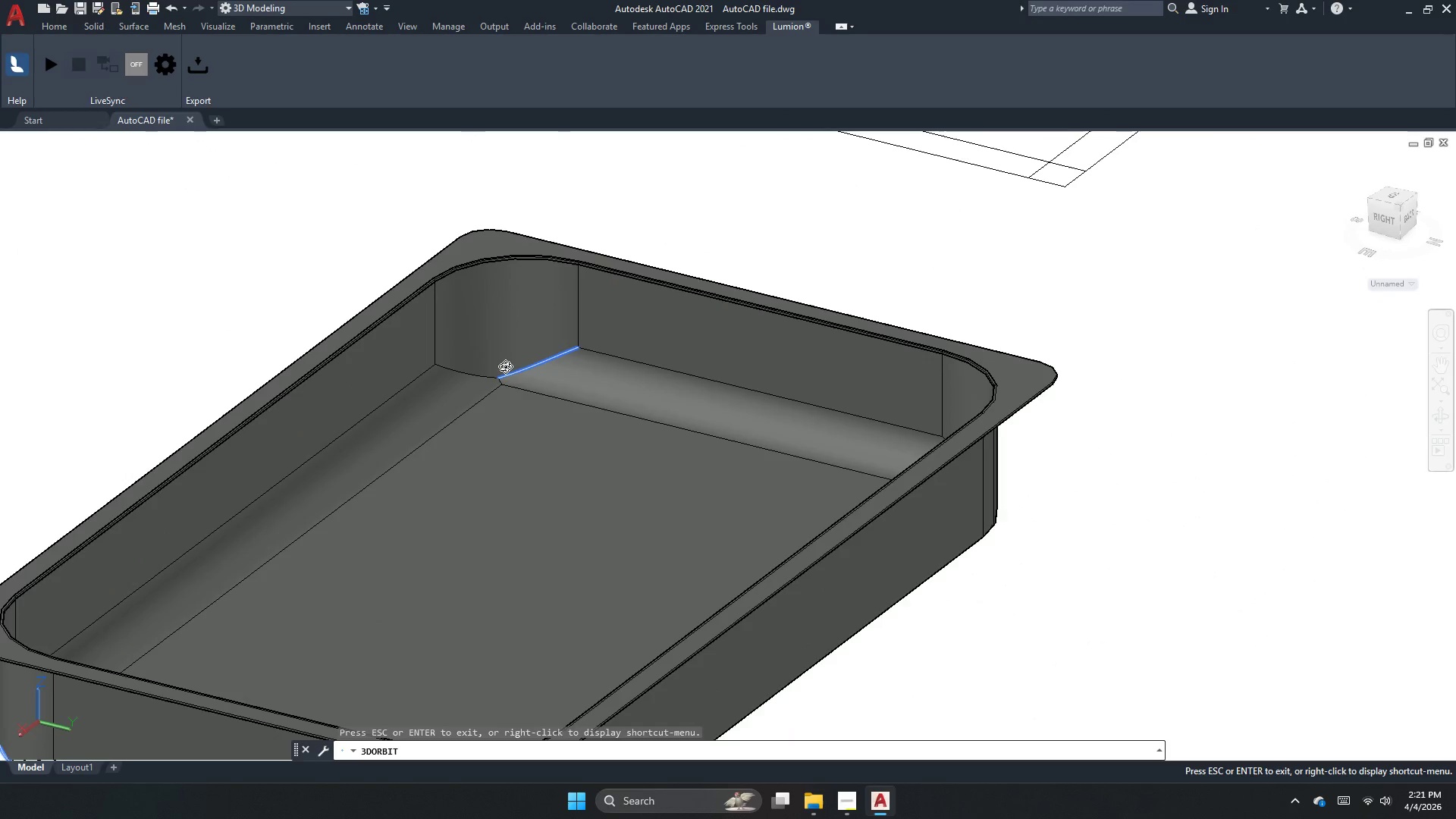 
left_click([519, 425])
 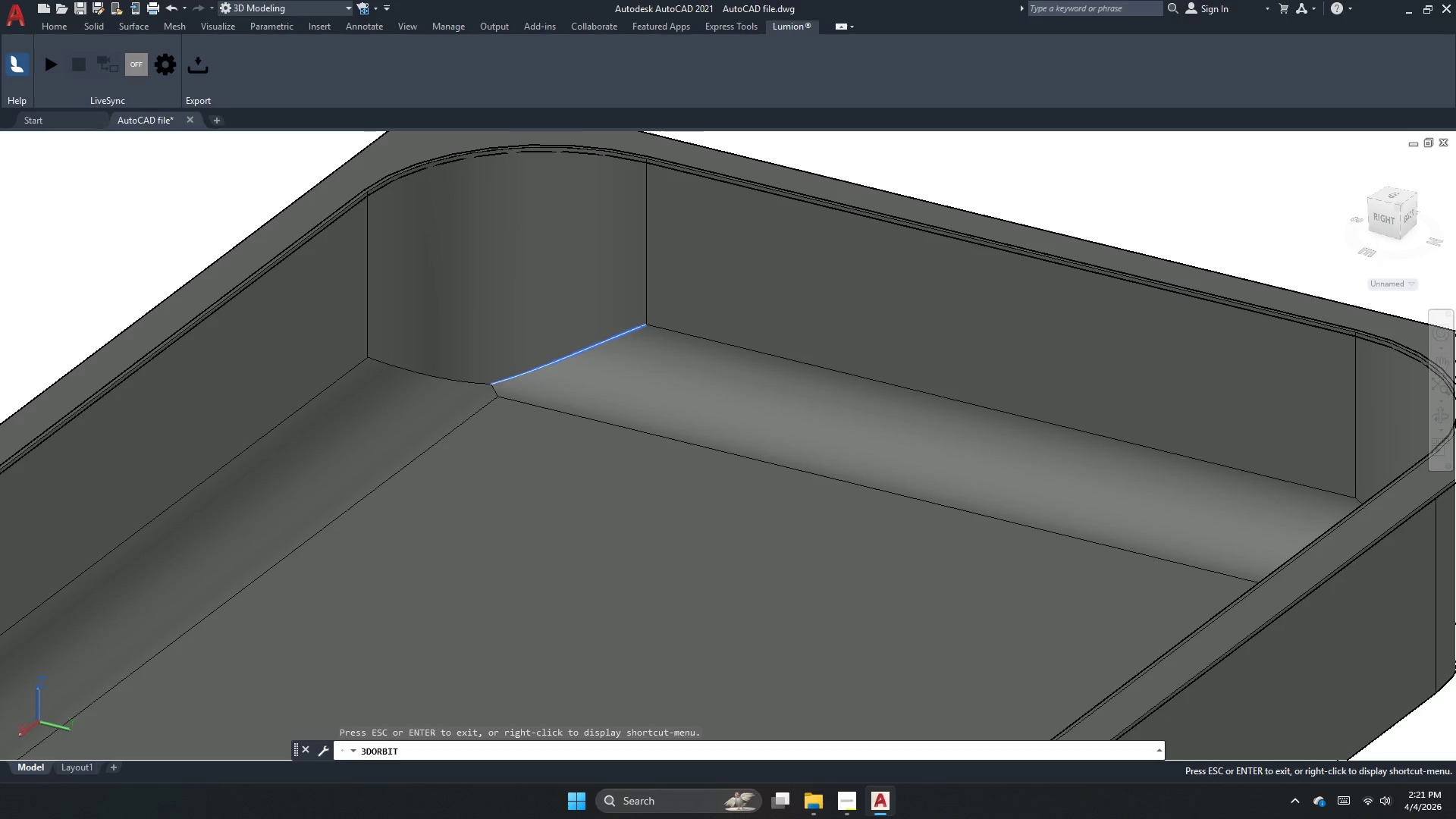 
scroll: coordinate [506, 379], scroll_direction: up, amount: 10.0
 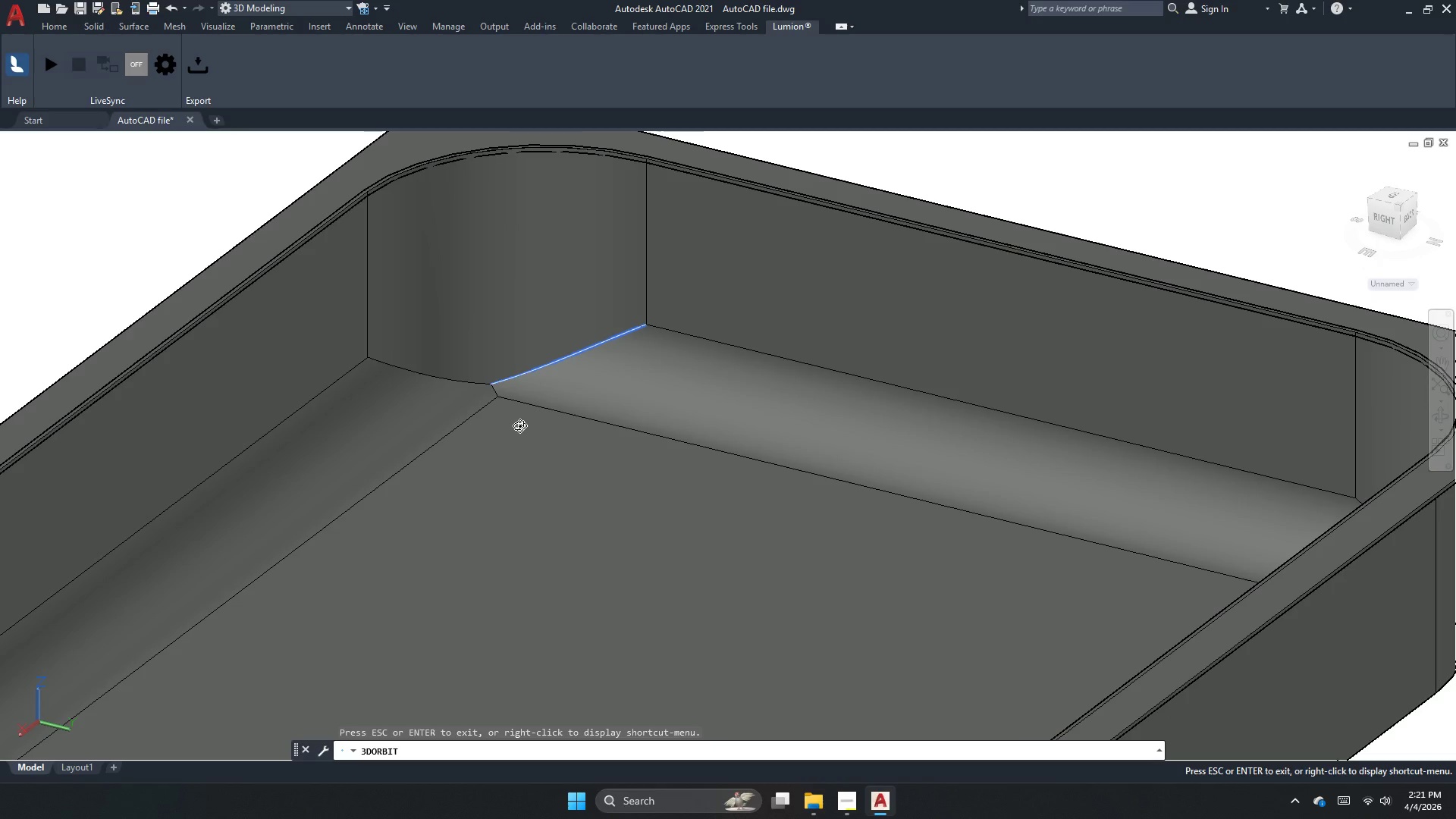 
key(Escape)
 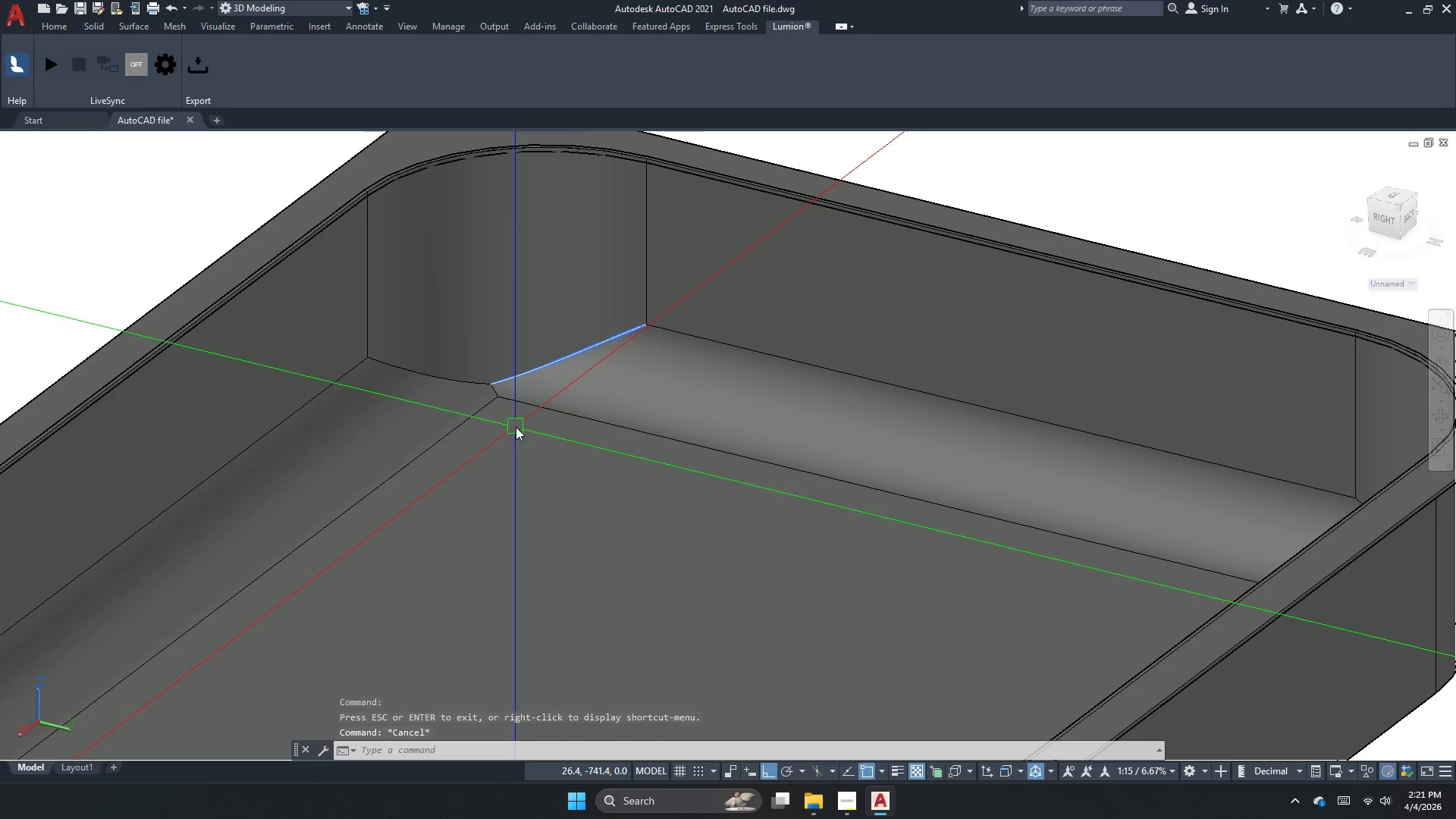 
key(Escape)
 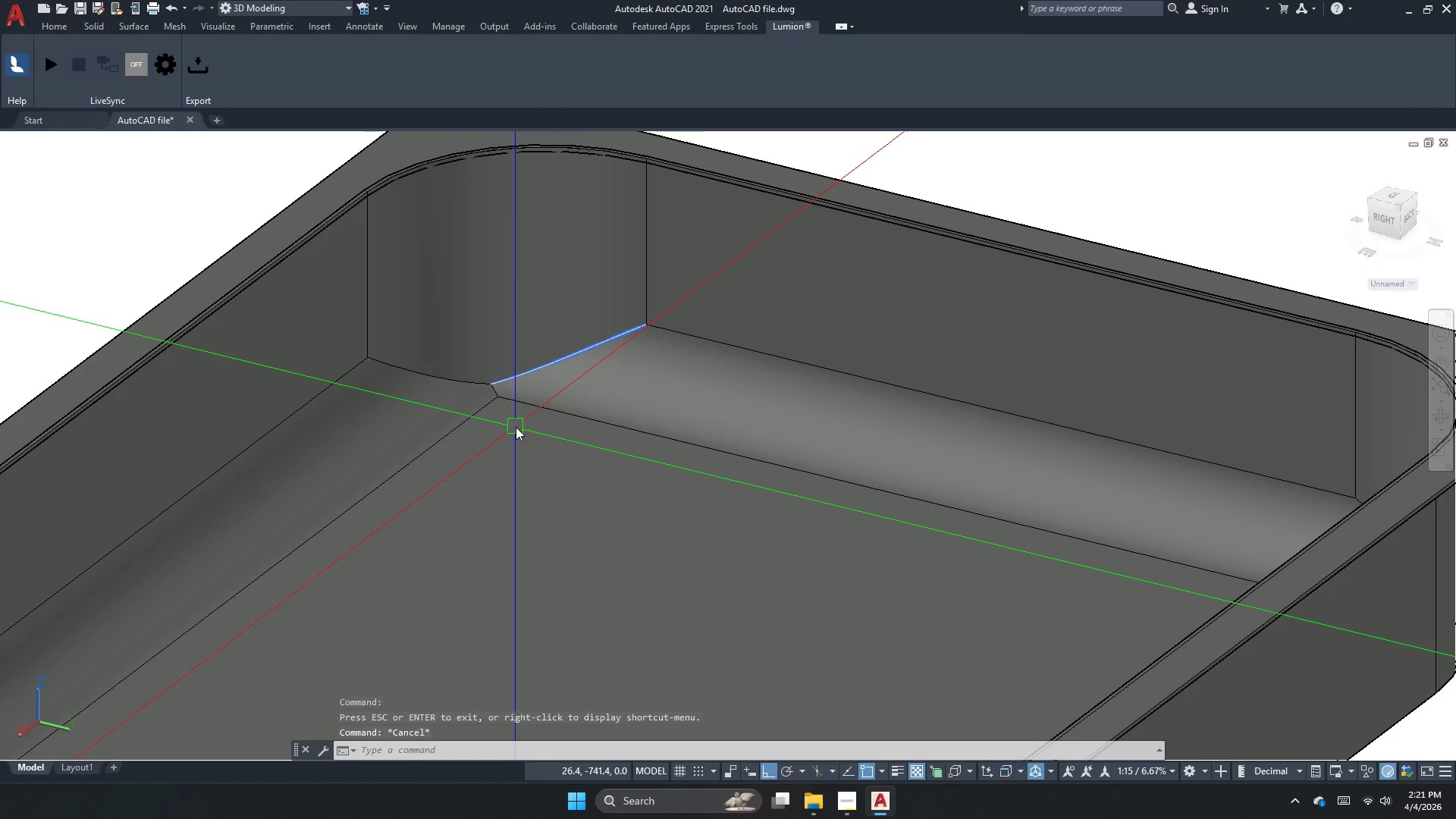 
key(Escape)
 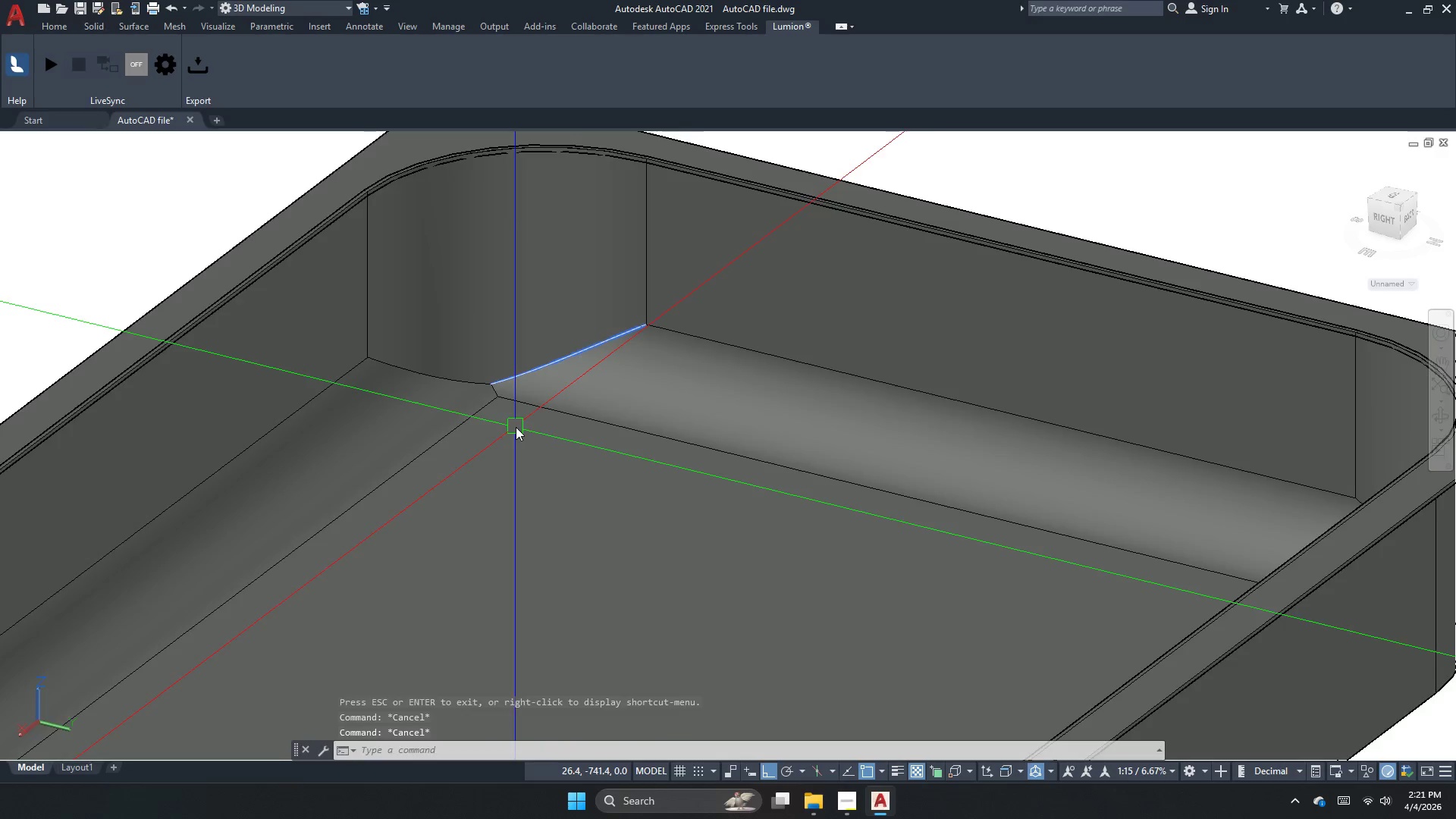 
key(Control+Z)
 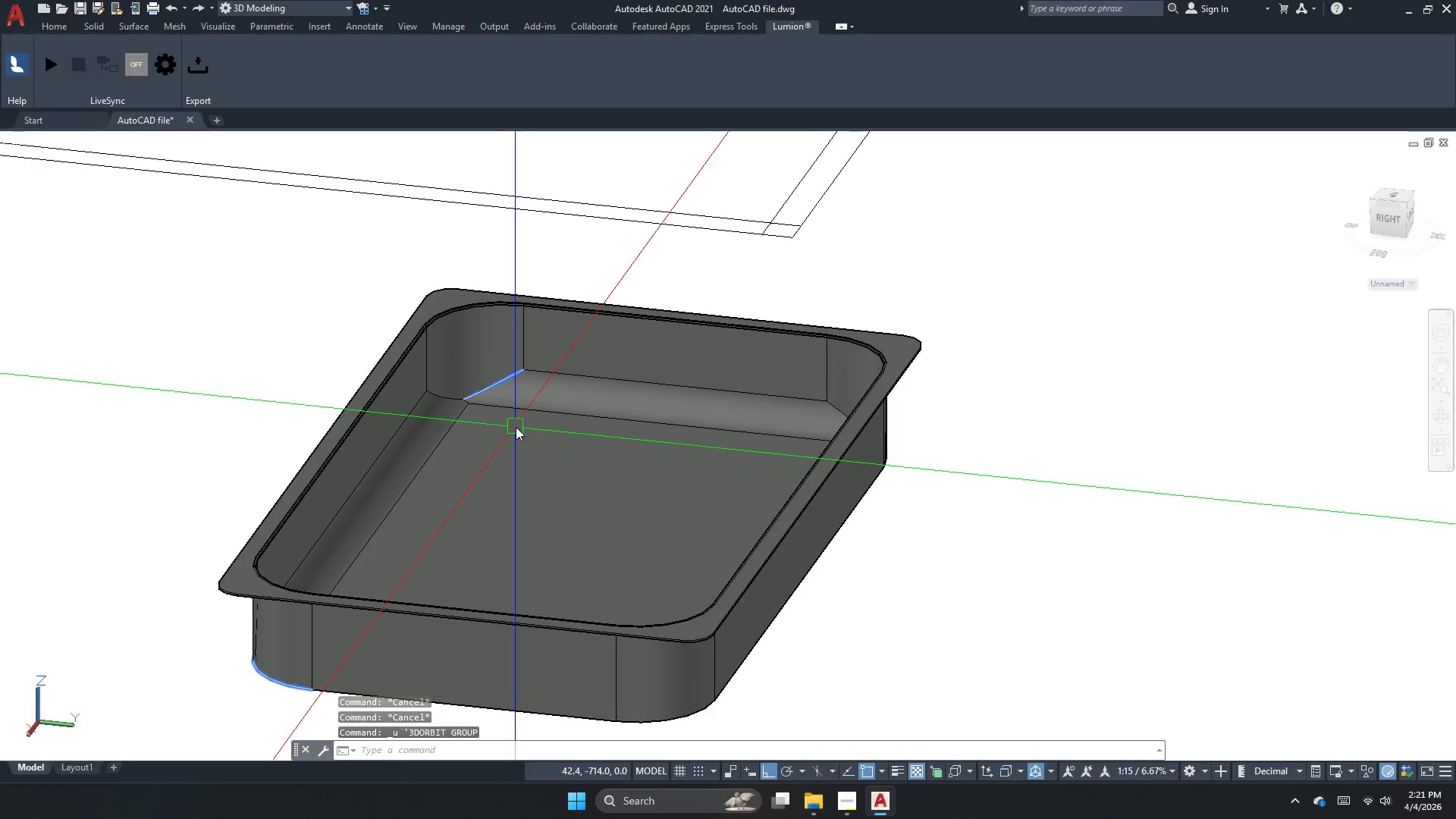 
key(Control+Z)
 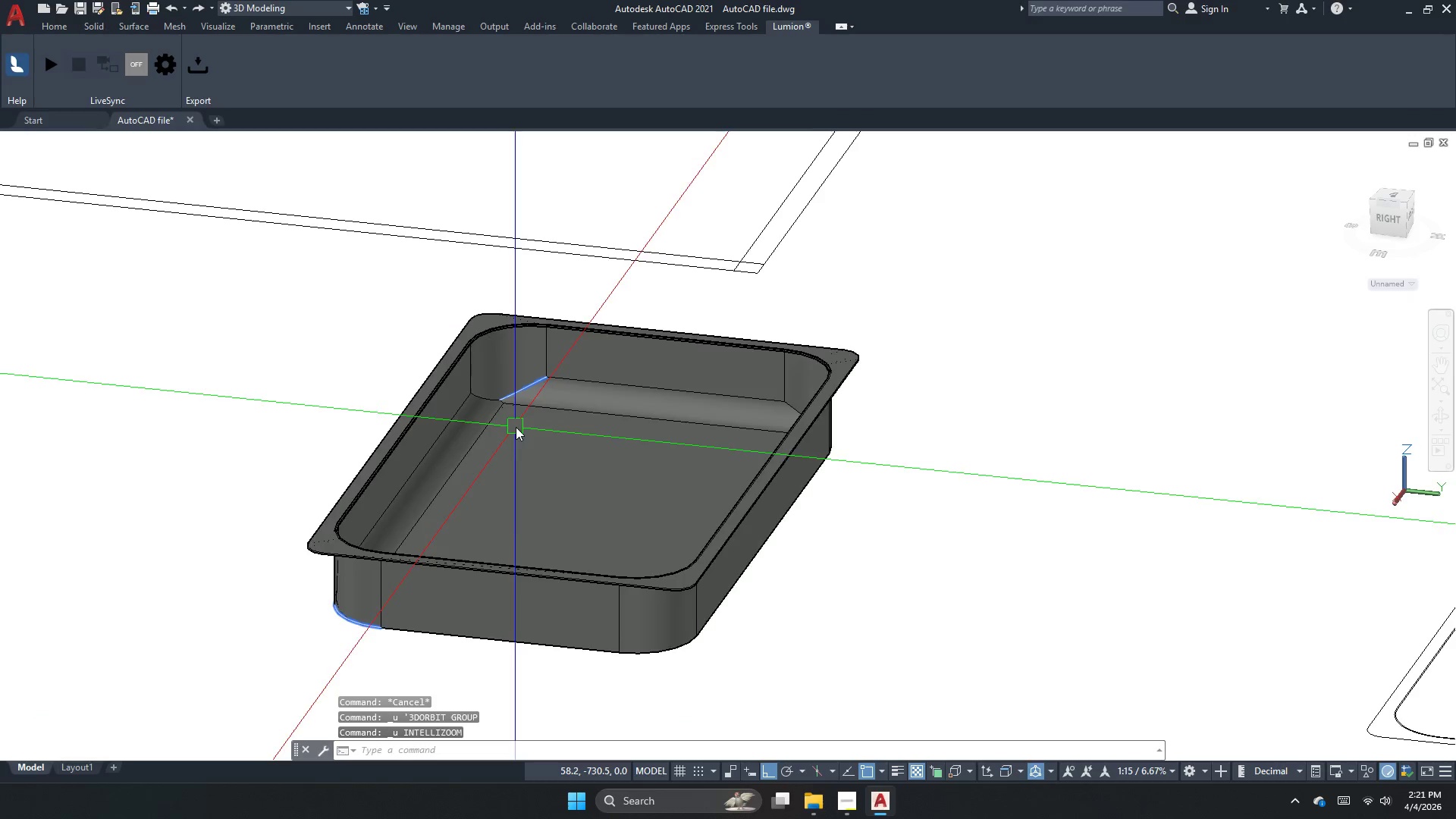 
key(Control+Z)
 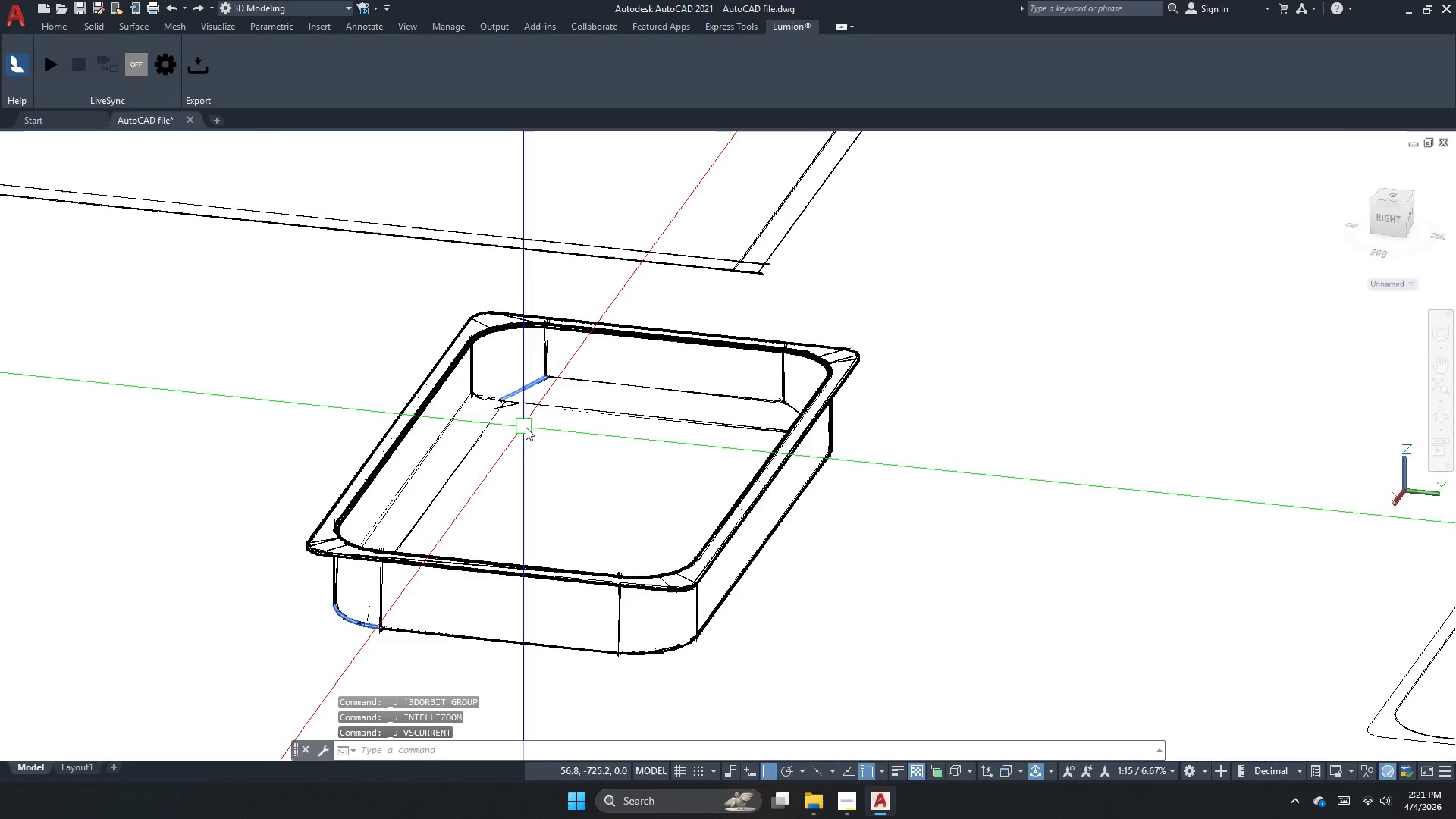 
key(Control+Z)
 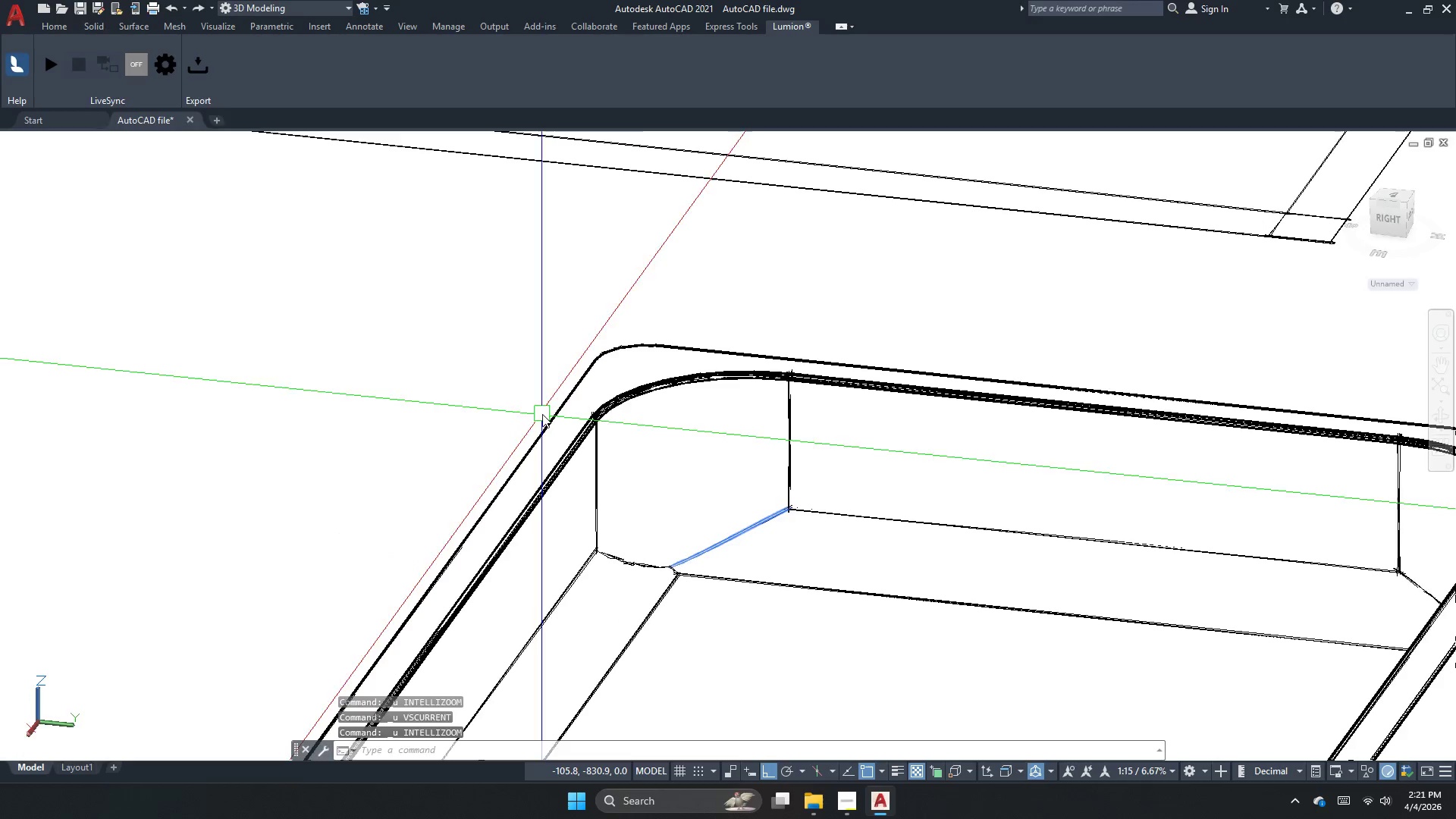 
key(Control+Z)
 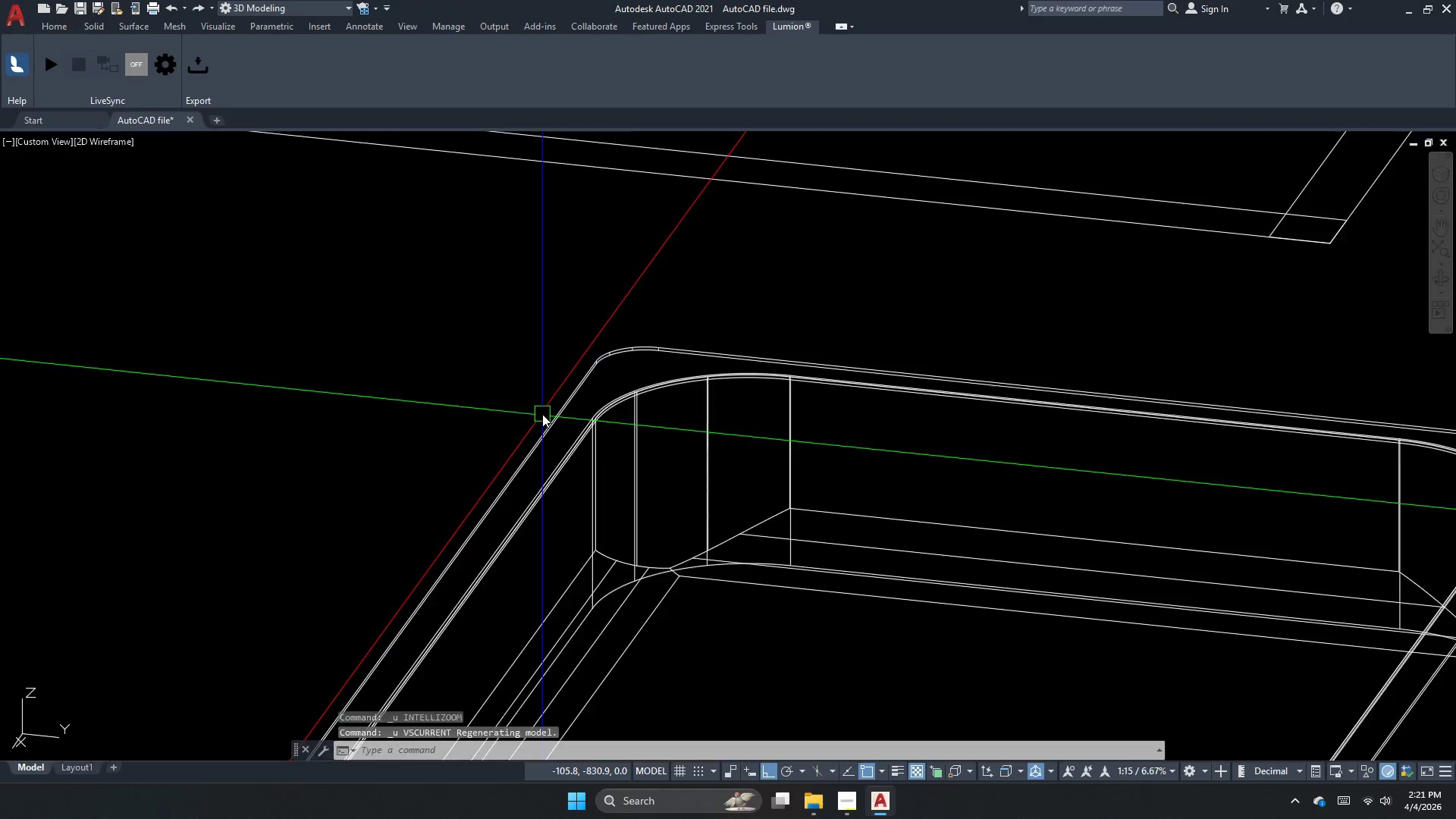 
key(Control+Z)
 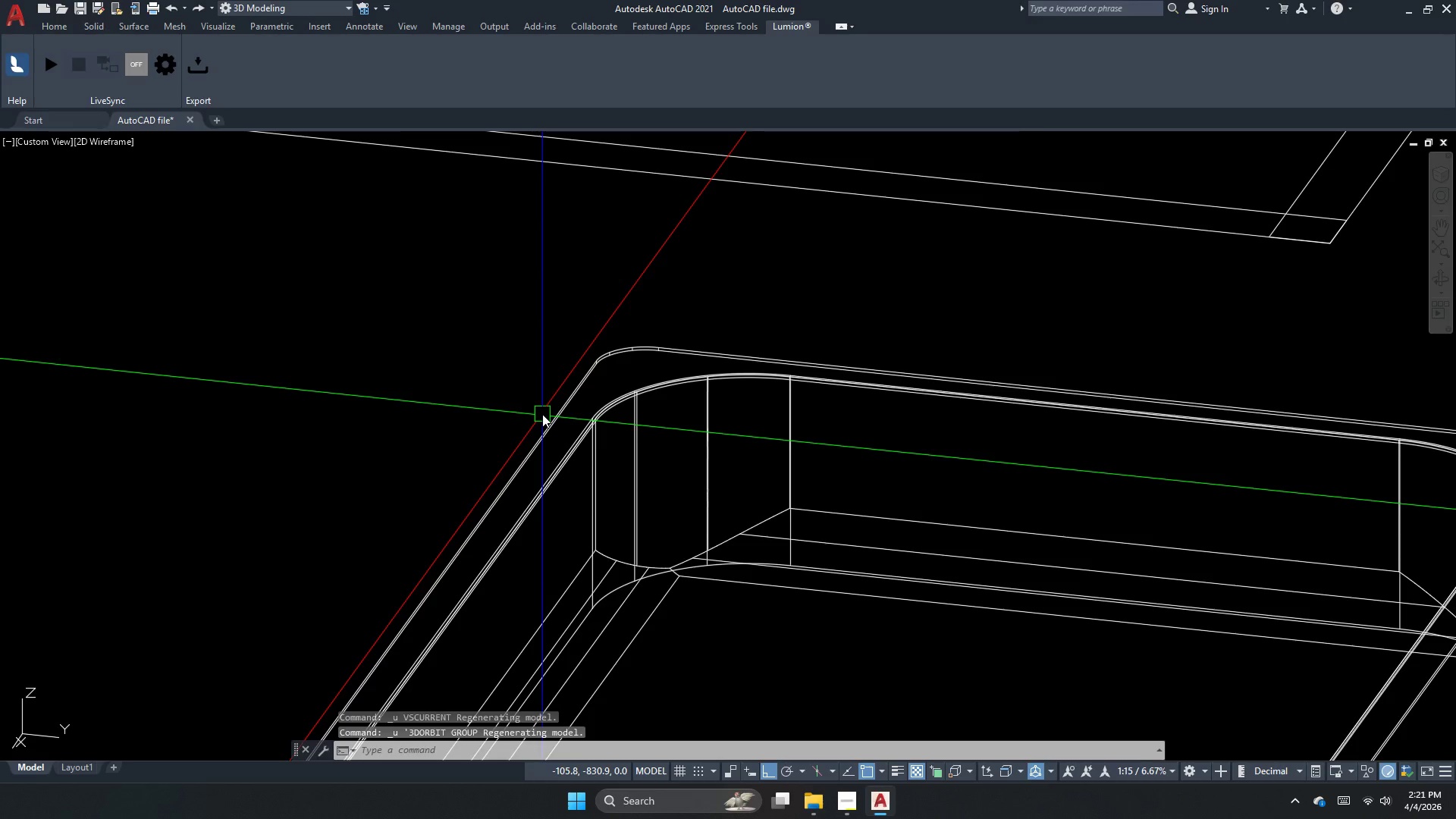 
key(Control+Z)
 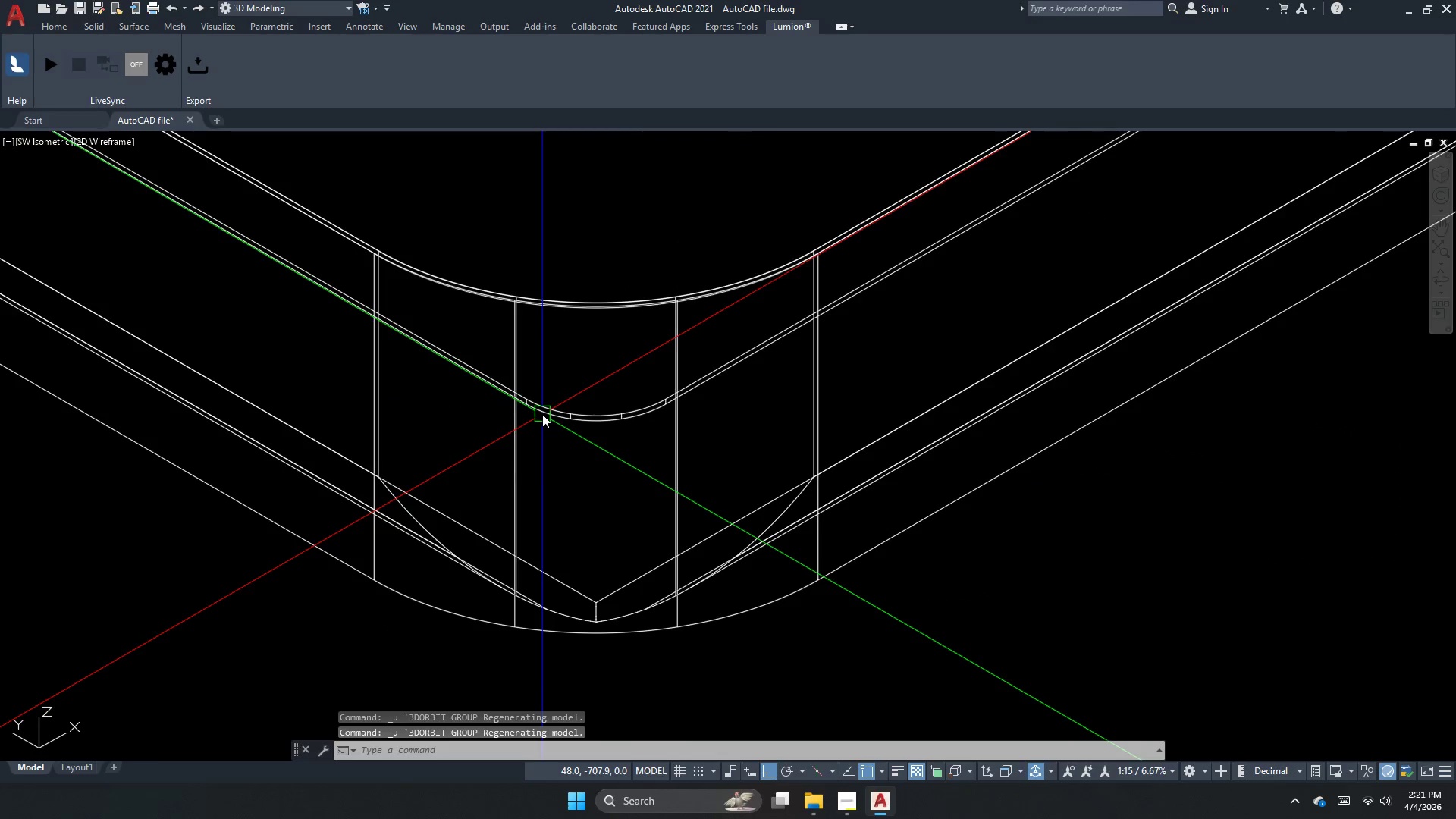 
key(Control+Z)
 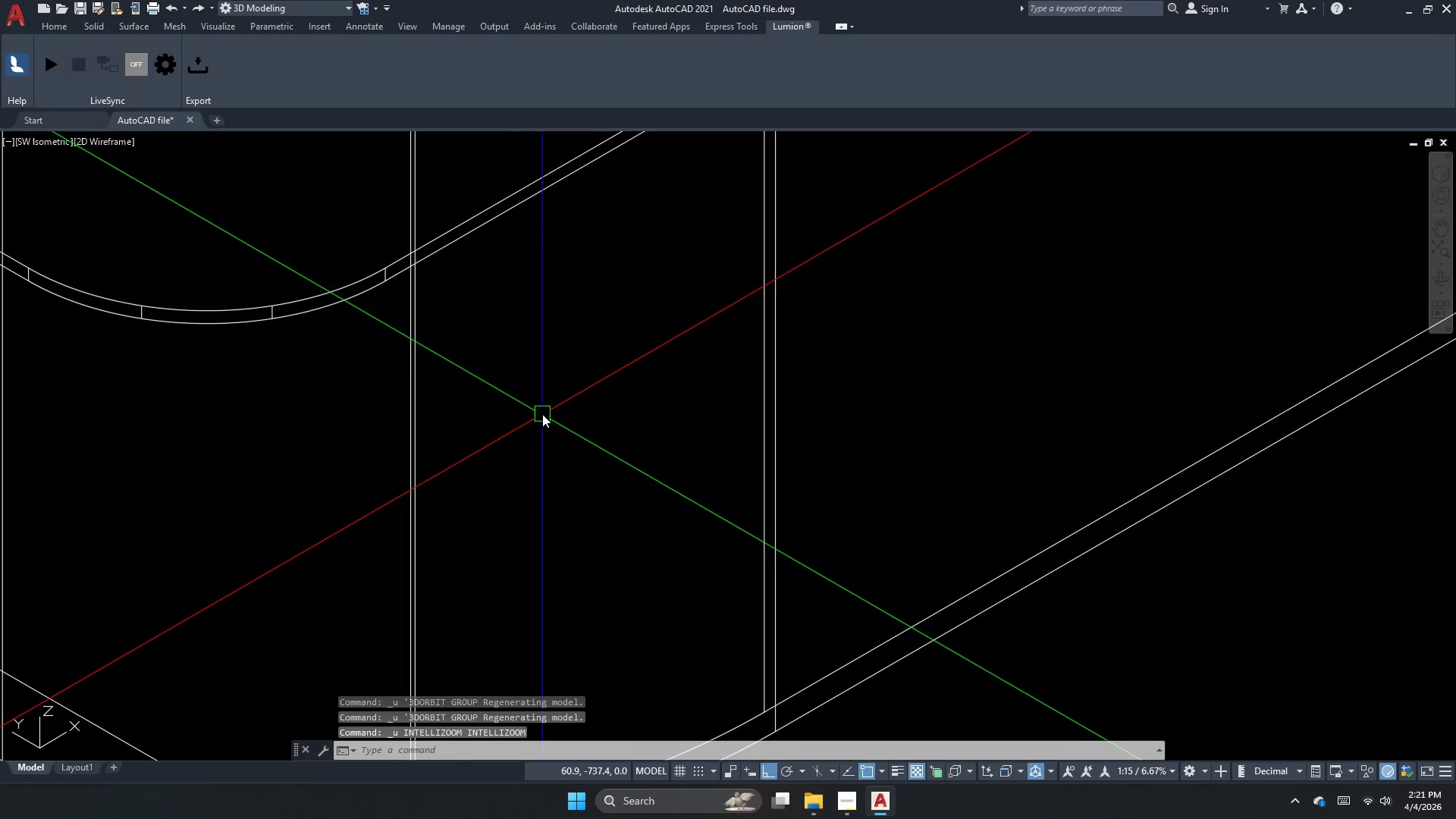 
key(Control+Z)
 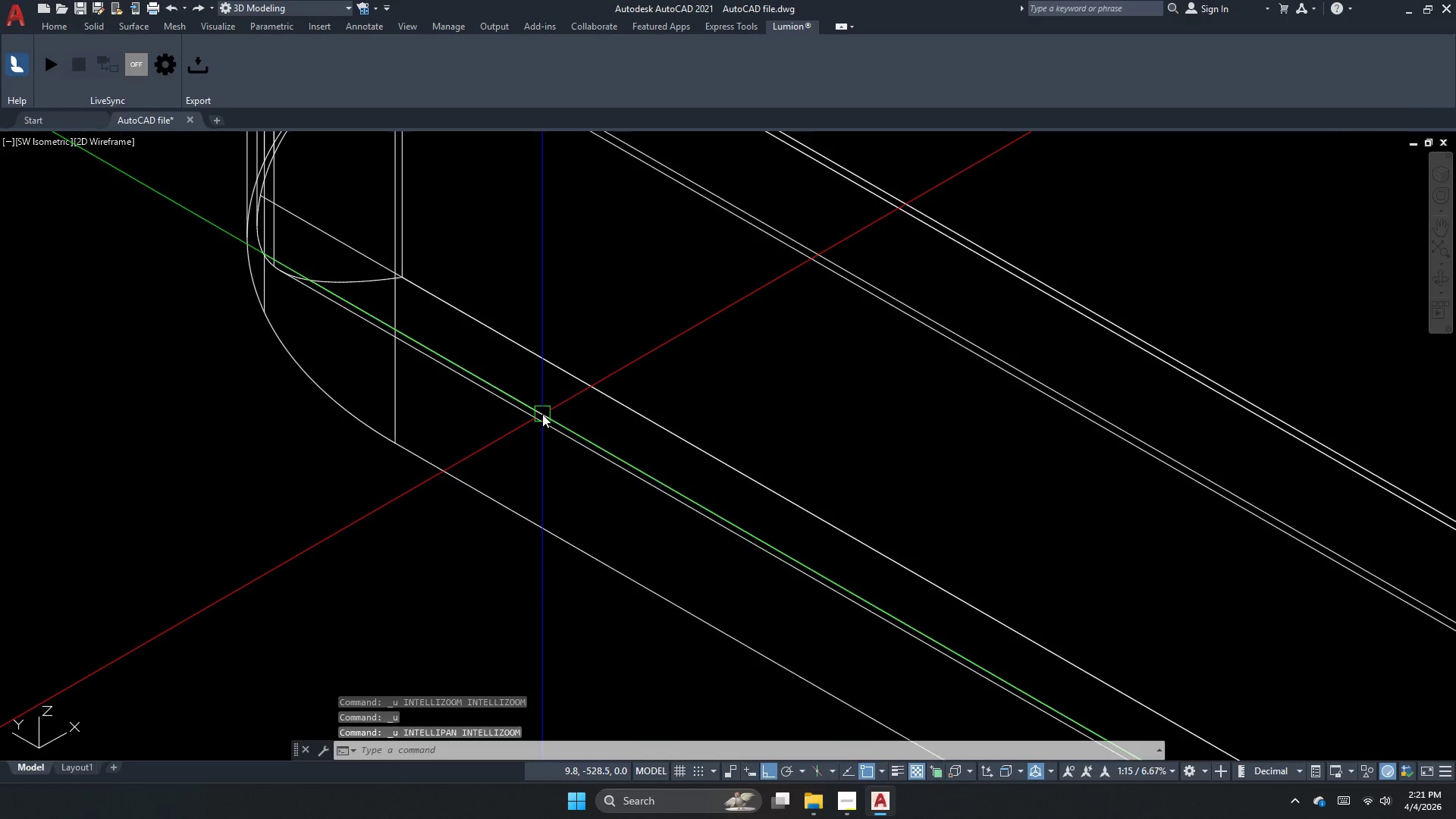 
key(Control+Z)
 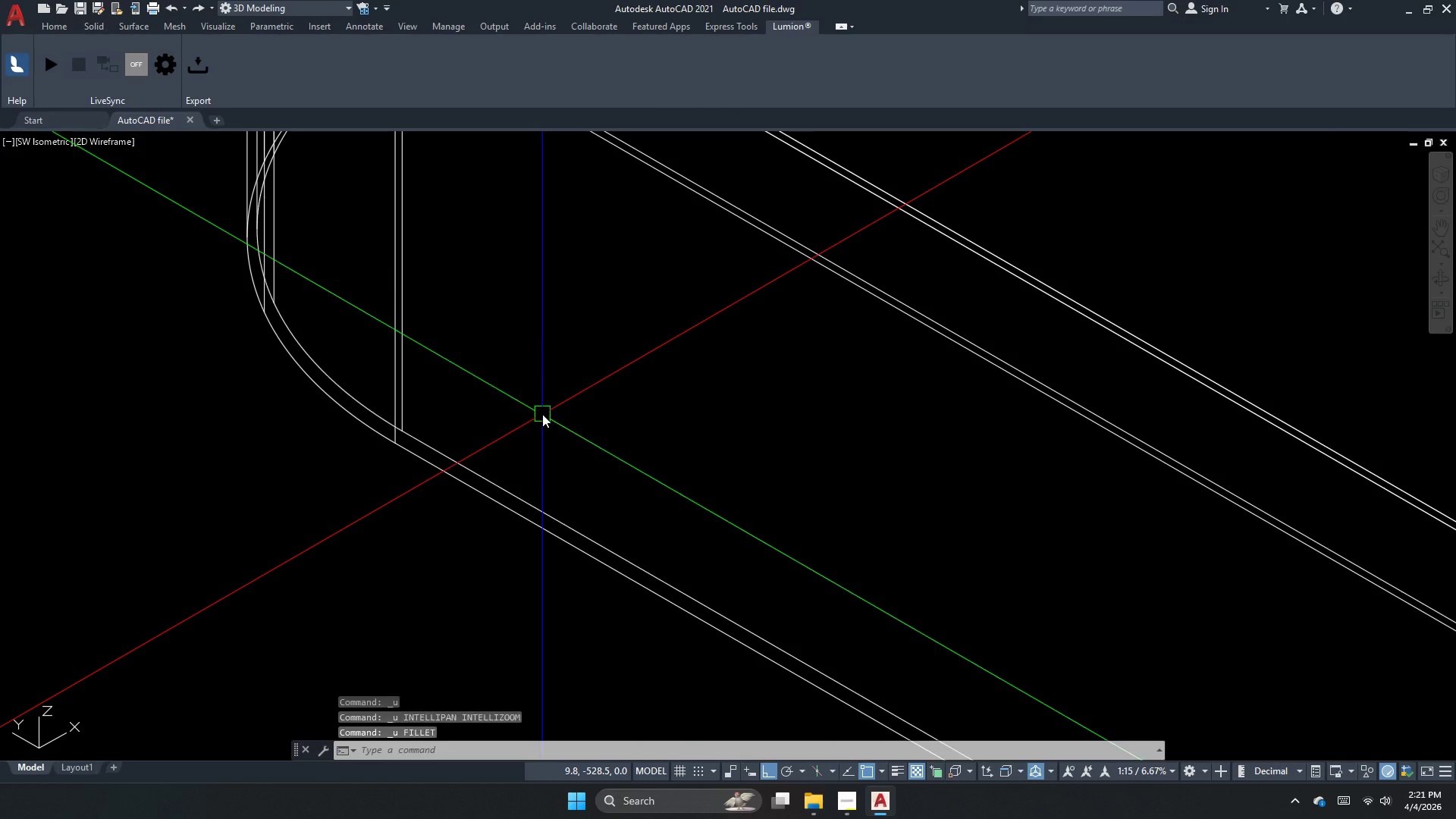 
key(Control+Z)
 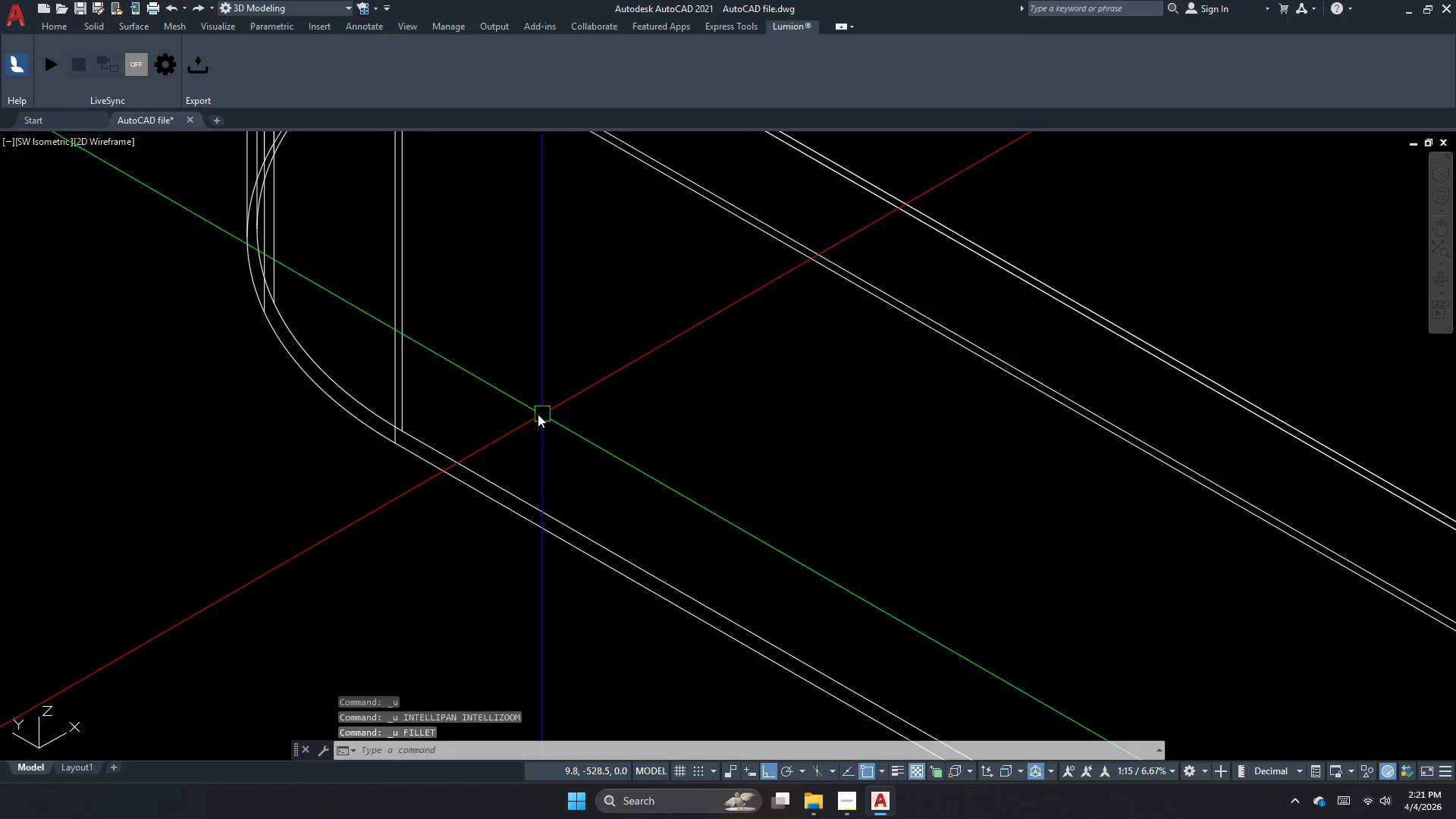 
scroll: coordinate [400, 410], scroll_direction: down, amount: 4.0
 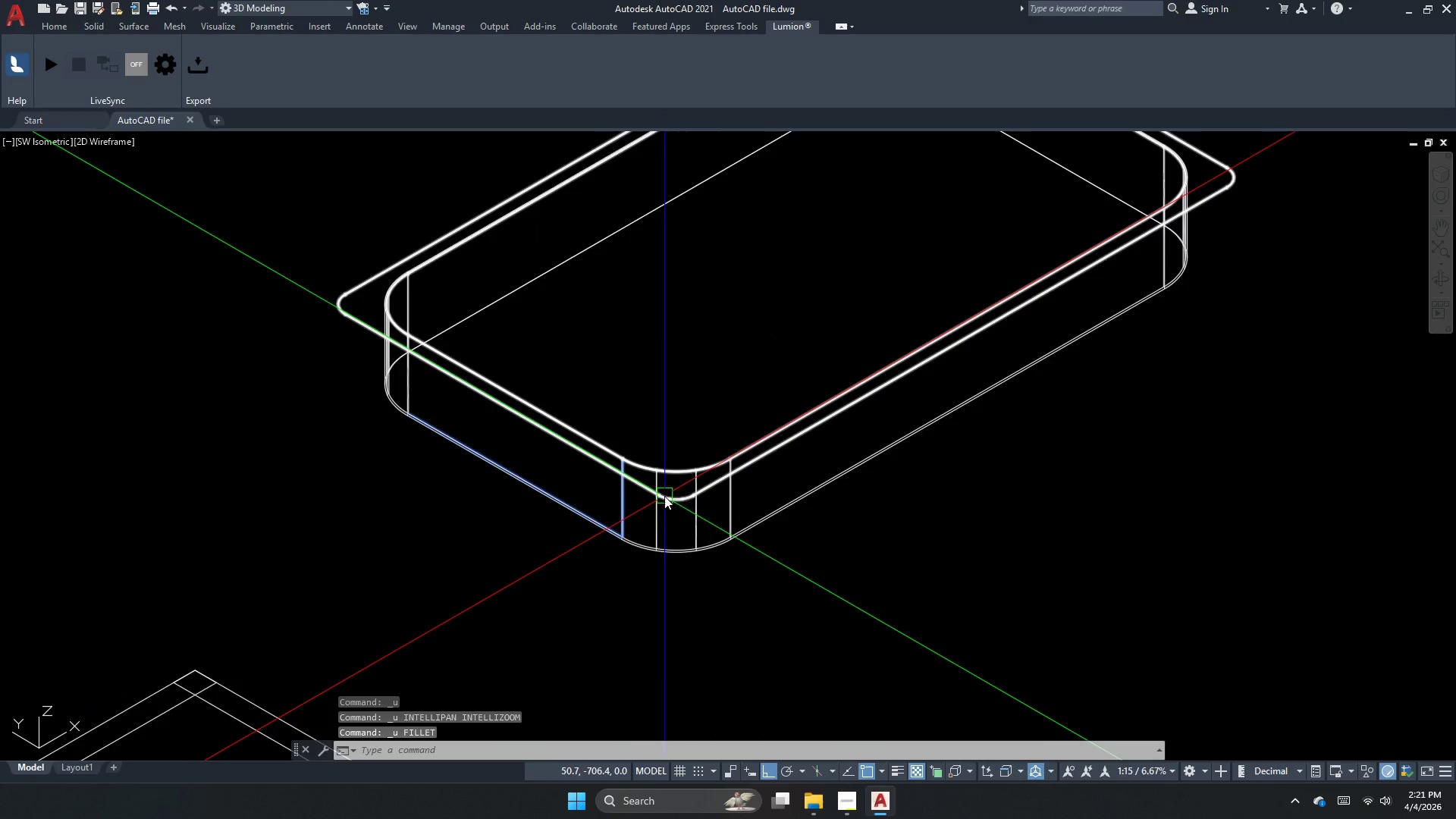 
key(Escape)
 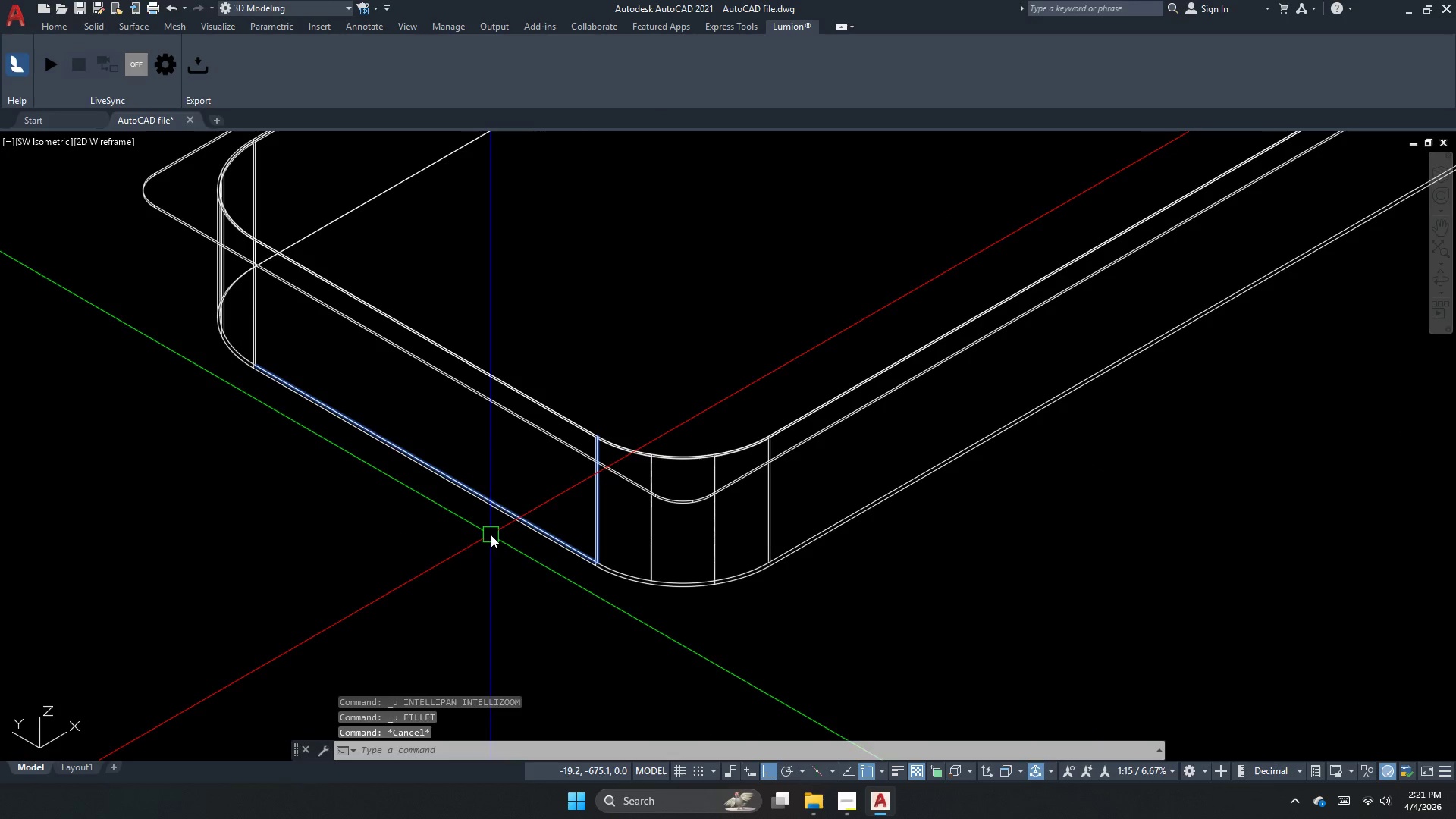 
key(Escape)
 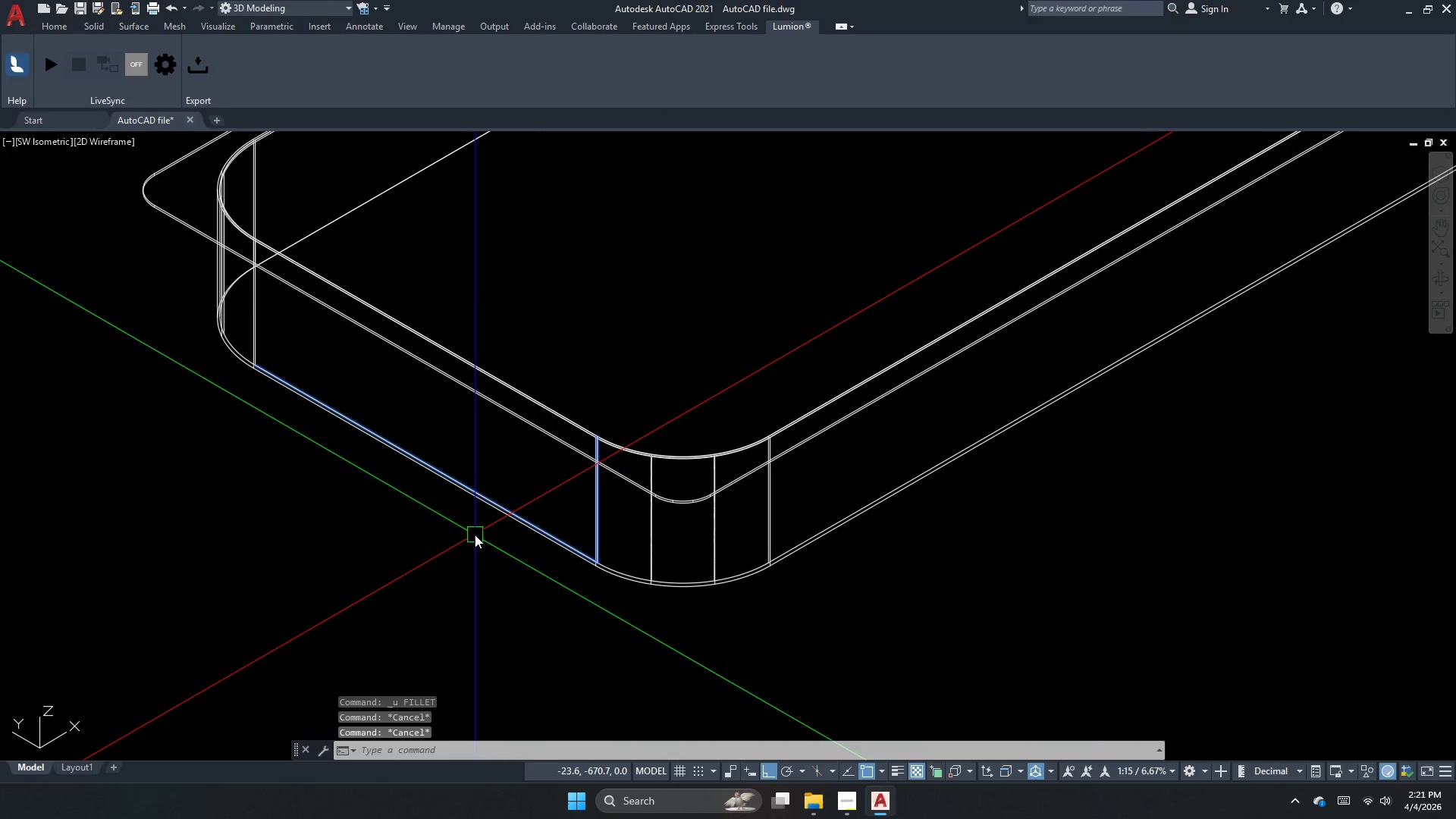 
scroll: coordinate [664, 496], scroll_direction: up, amount: 1.0
 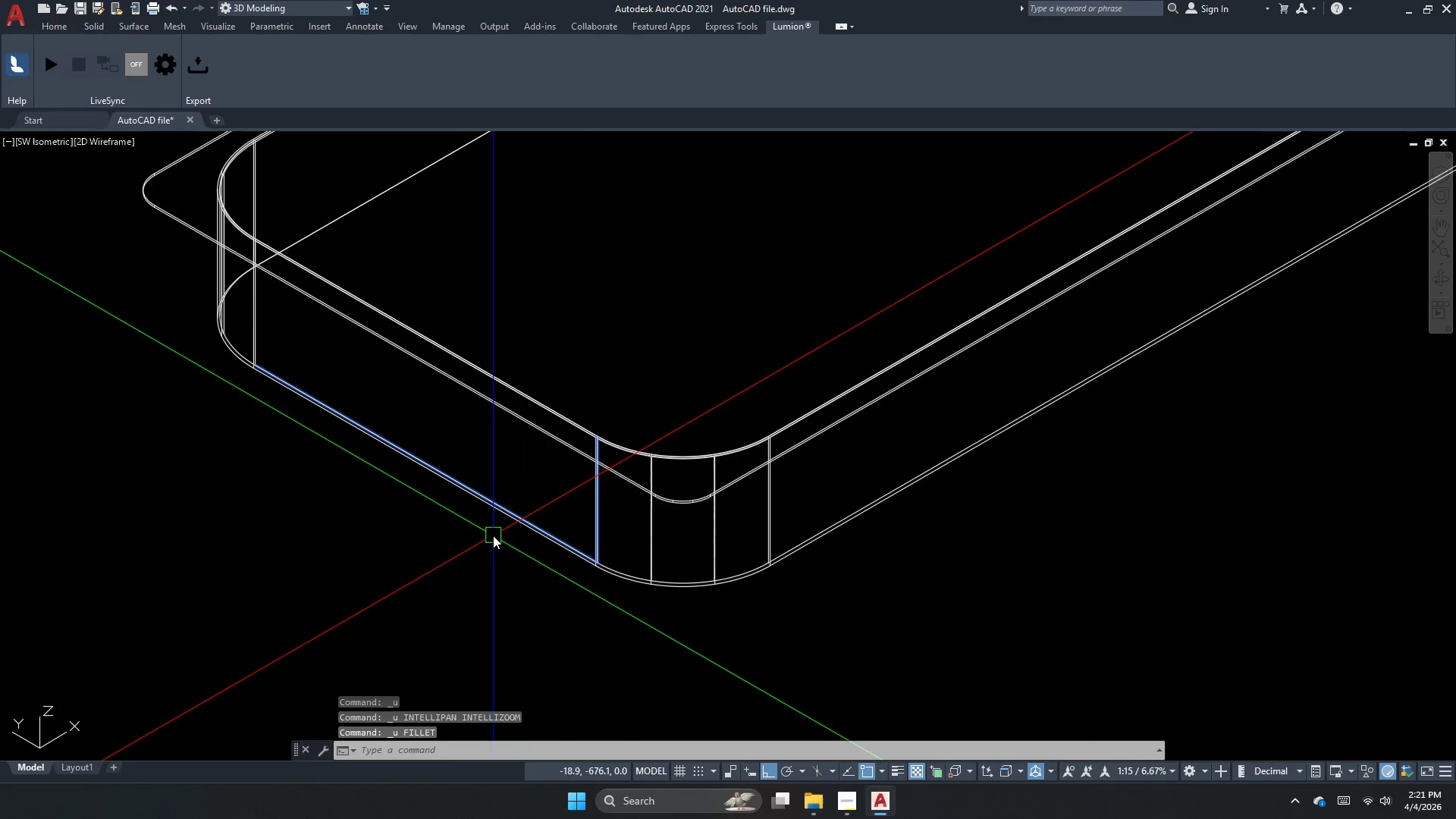 
key(Escape)
 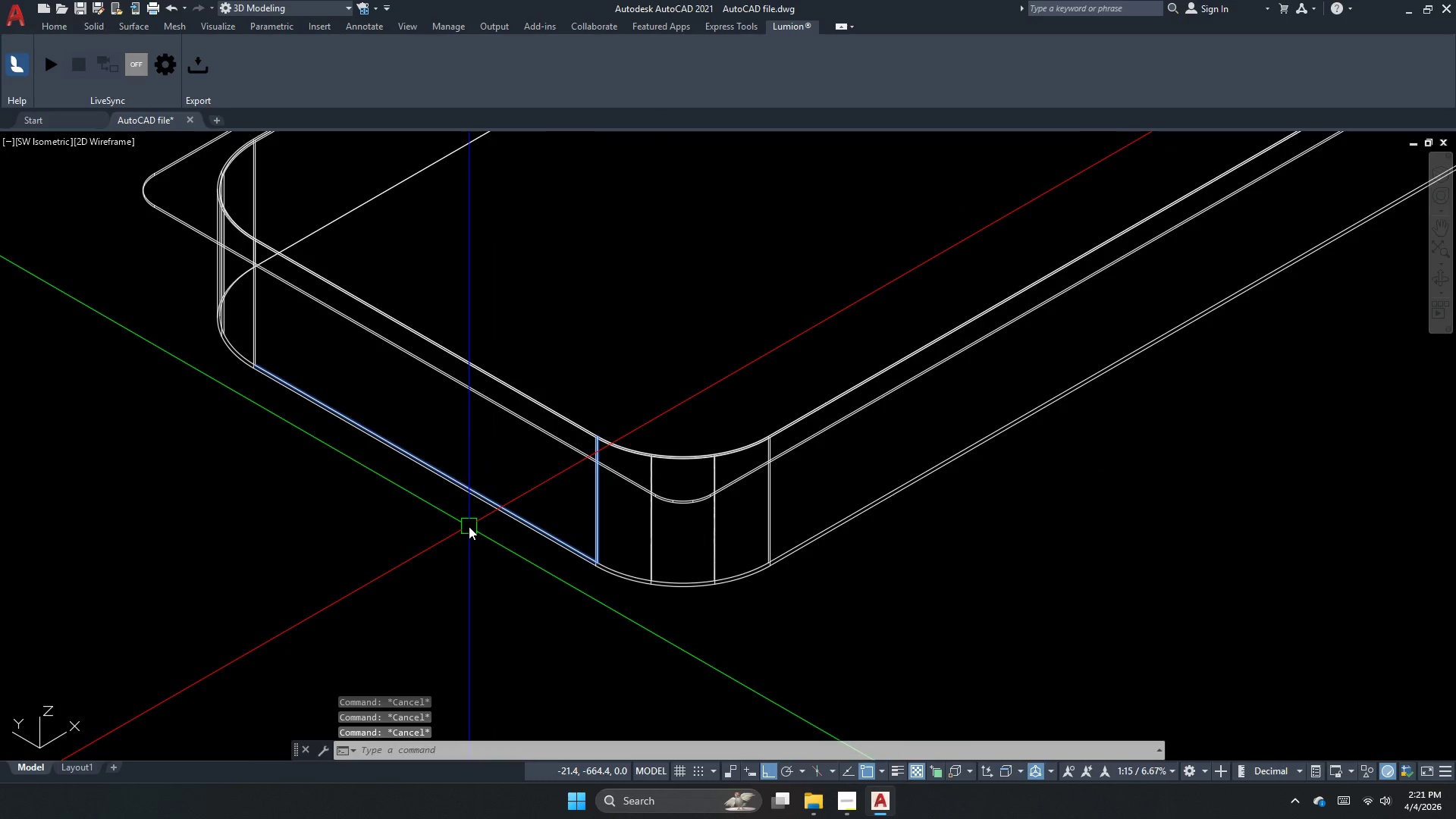 
key(F)
 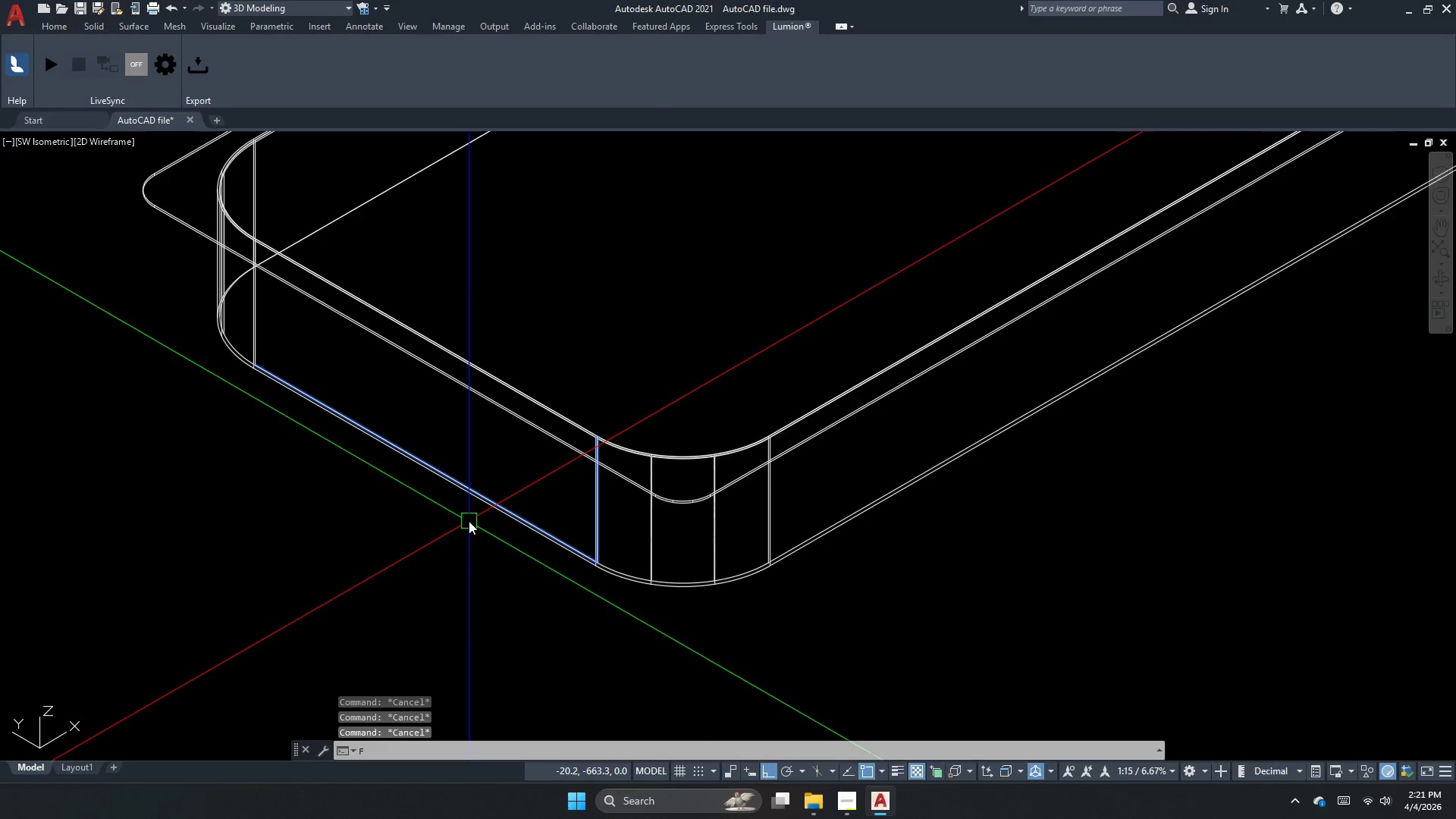 
key(Space)
 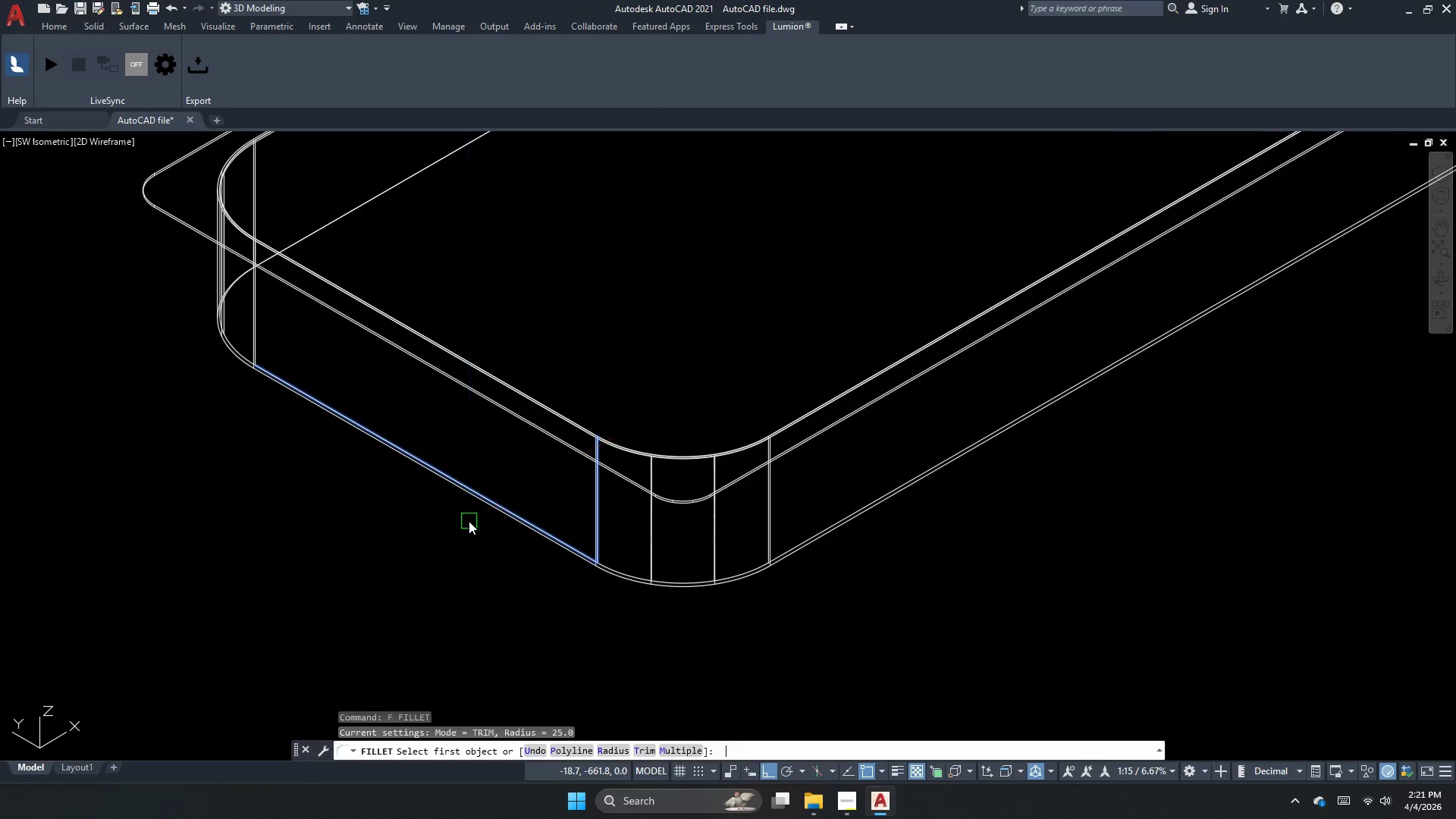 
key(R)
 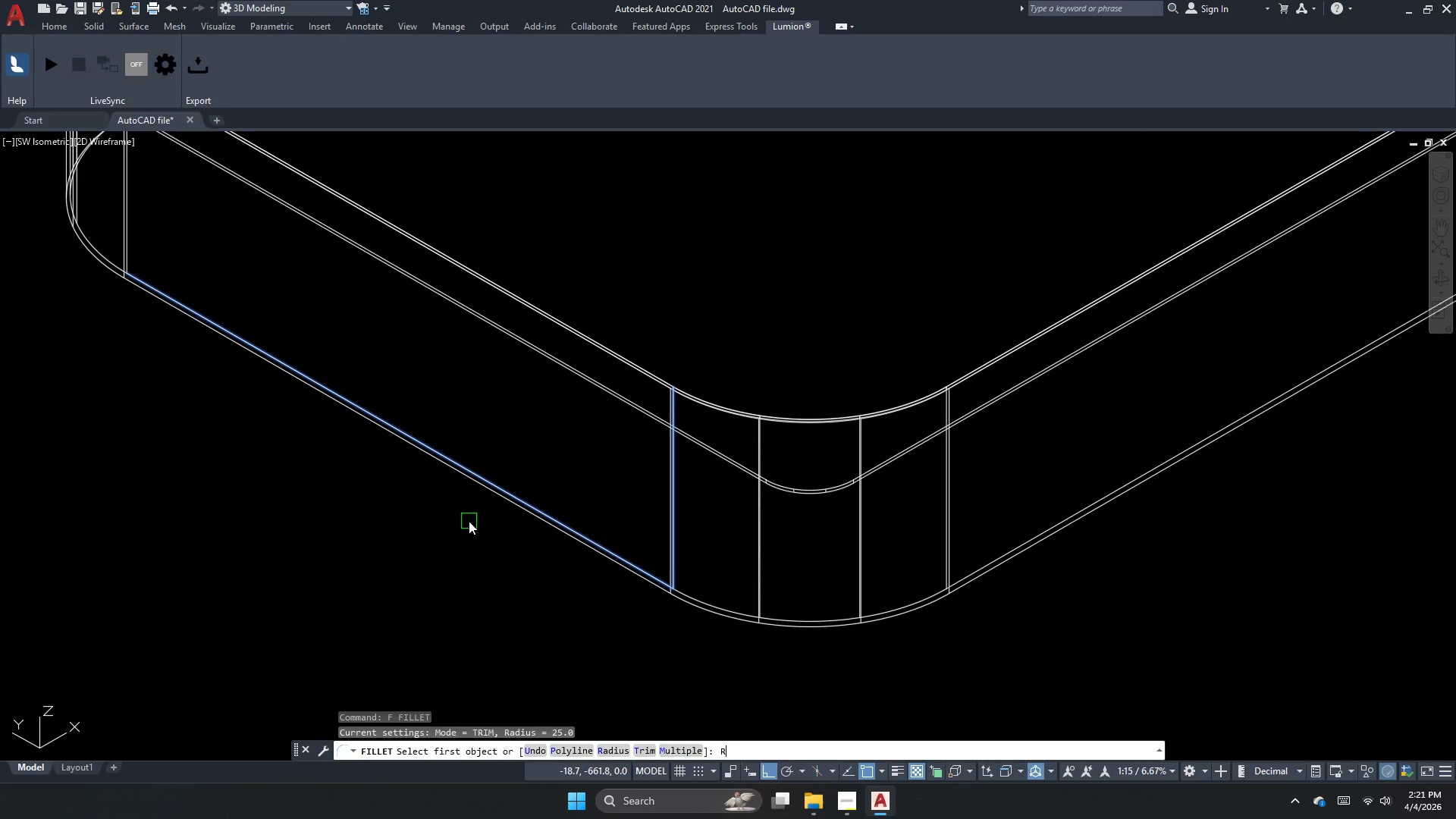 
key(Space)
 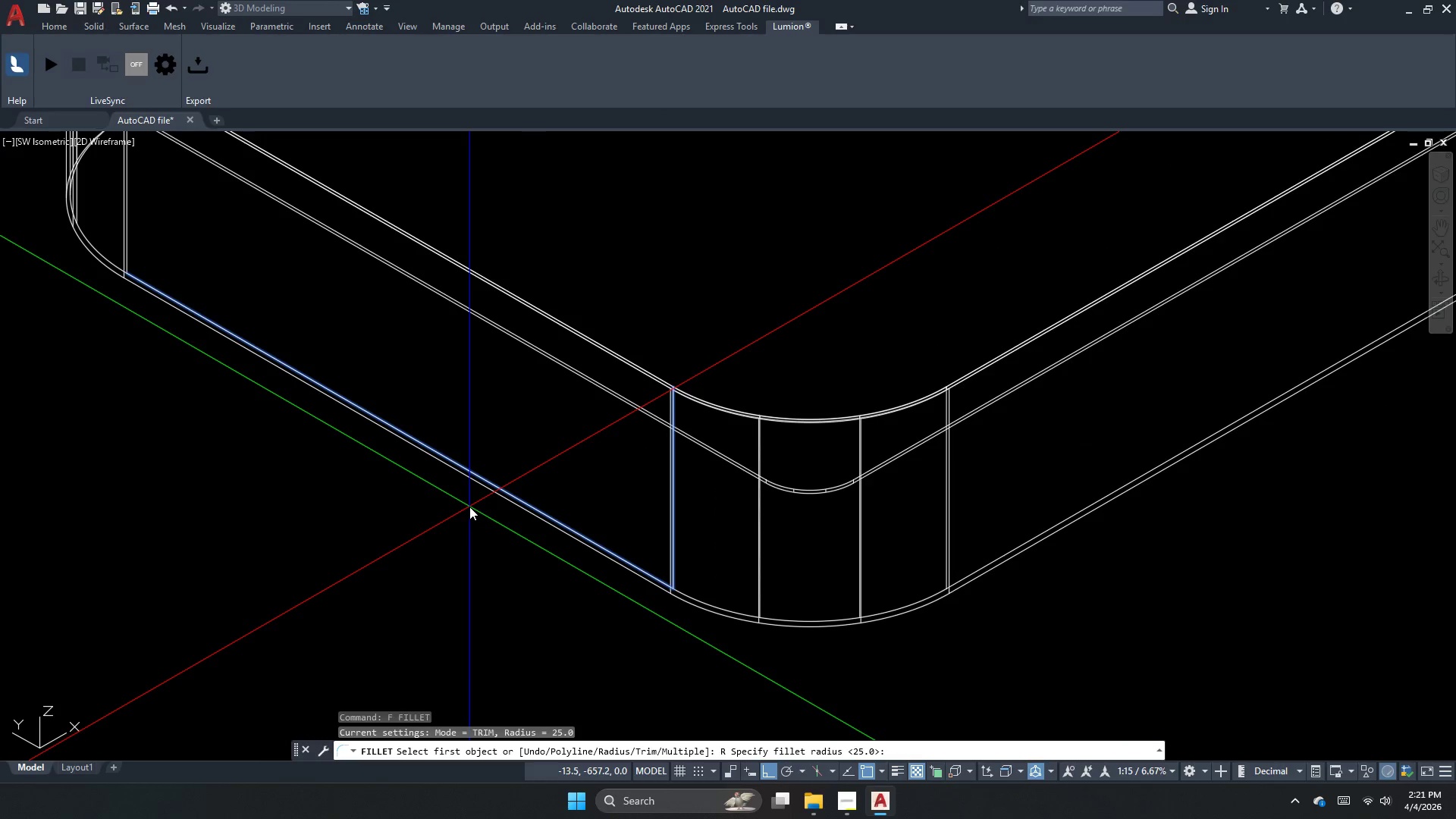 
scroll: coordinate [469, 521], scroll_direction: up, amount: 1.0
 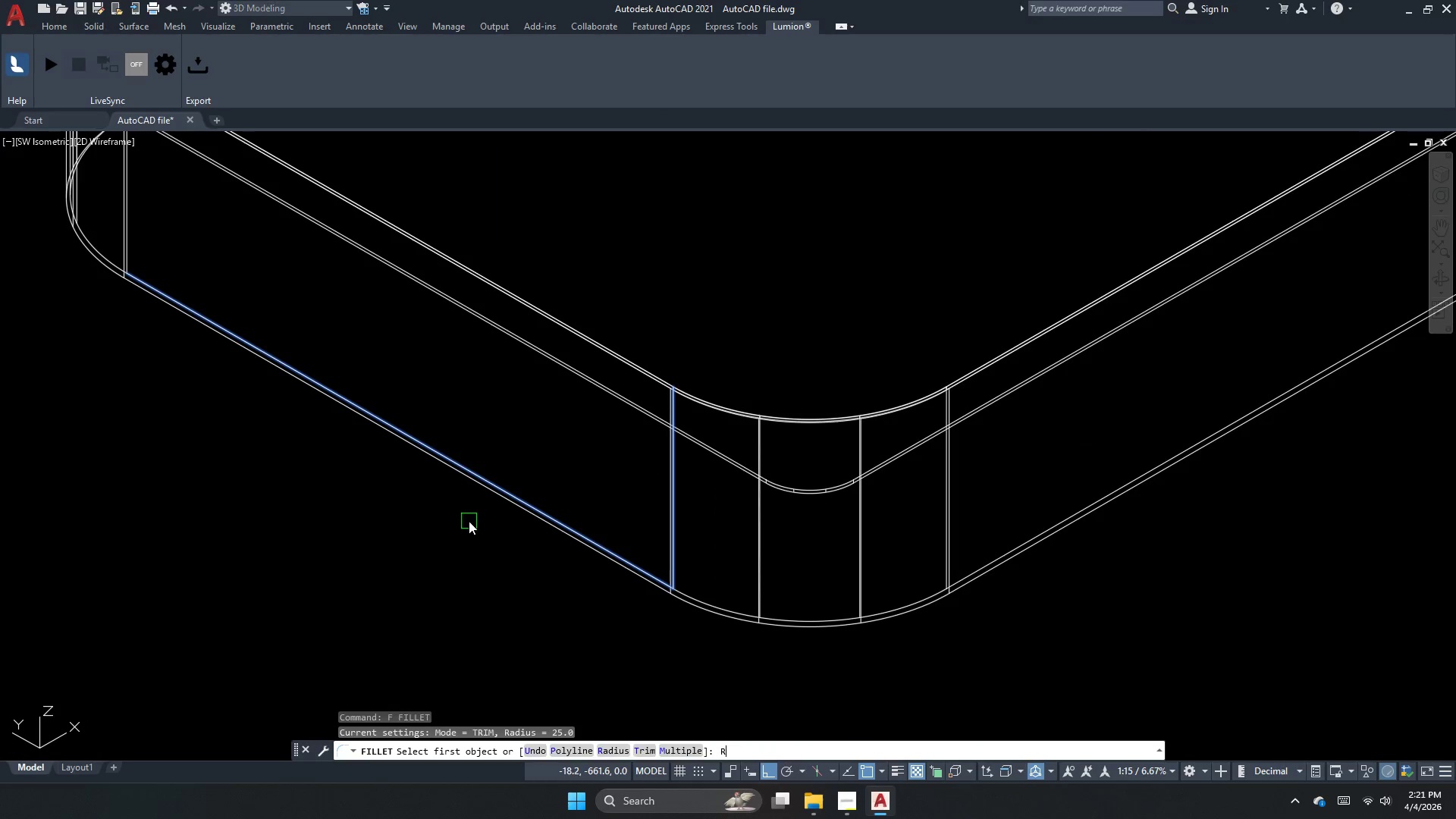 
key(Numpad1)
 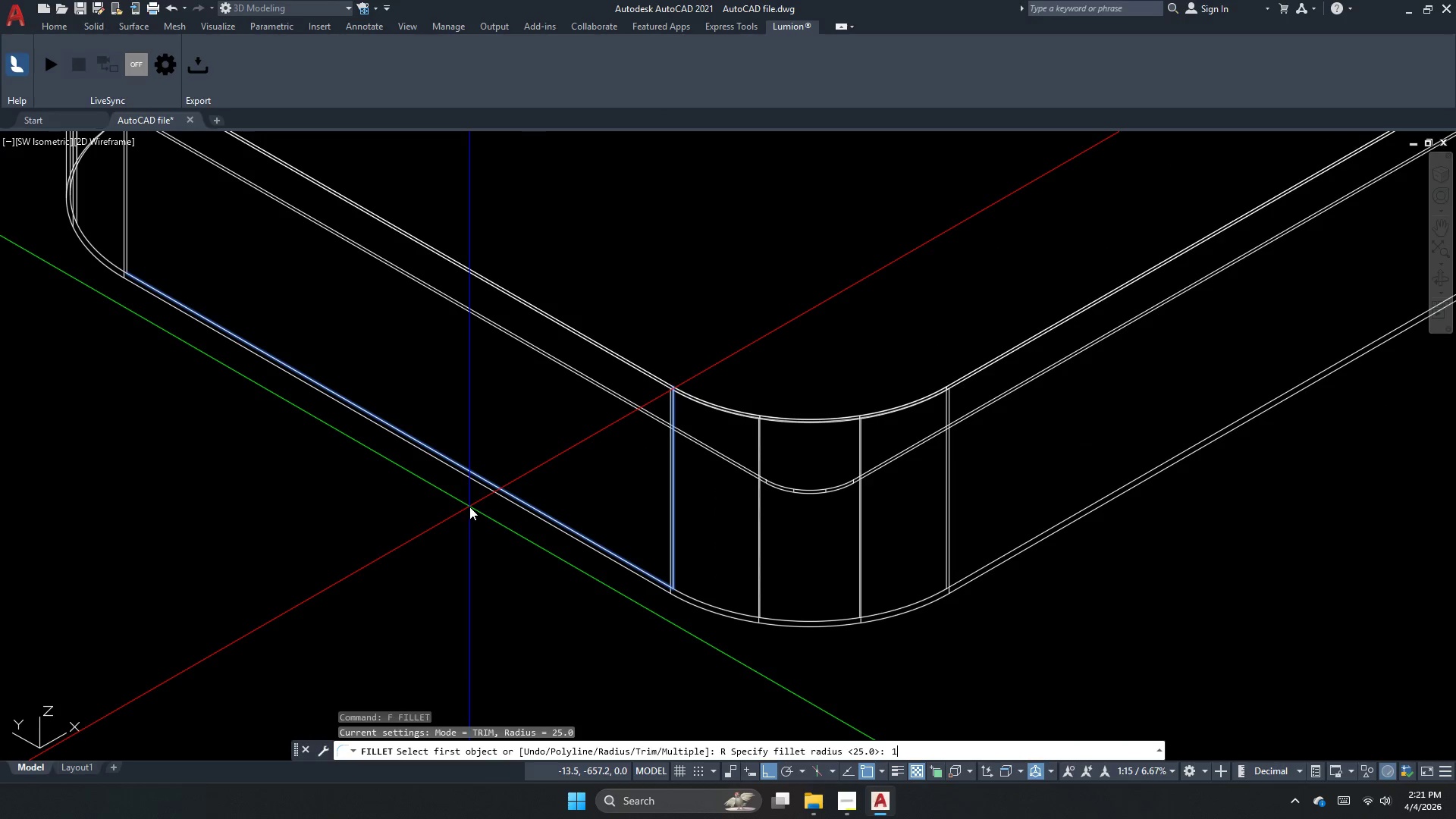 
key(Numpad0)
 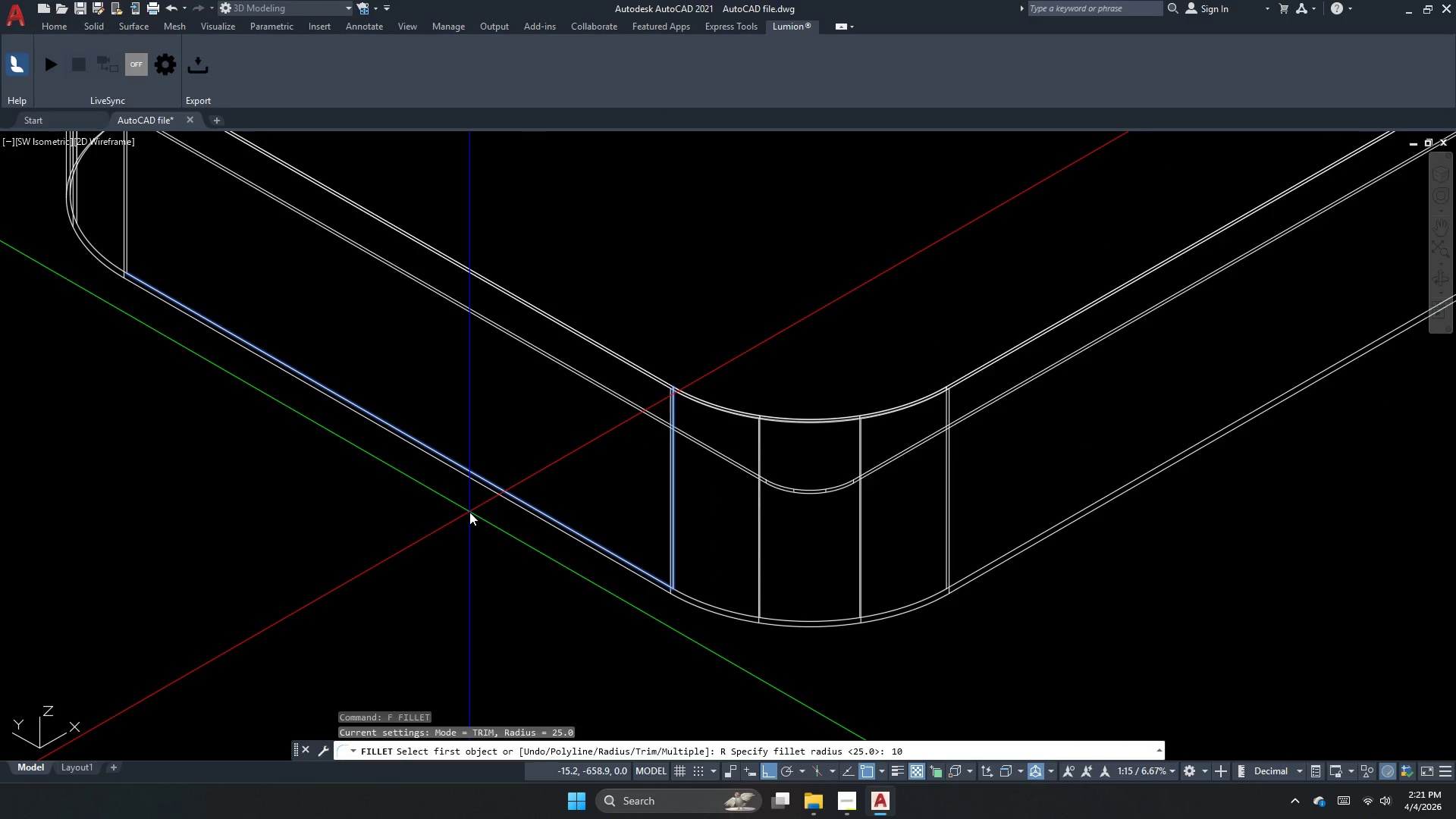 
key(Escape)
 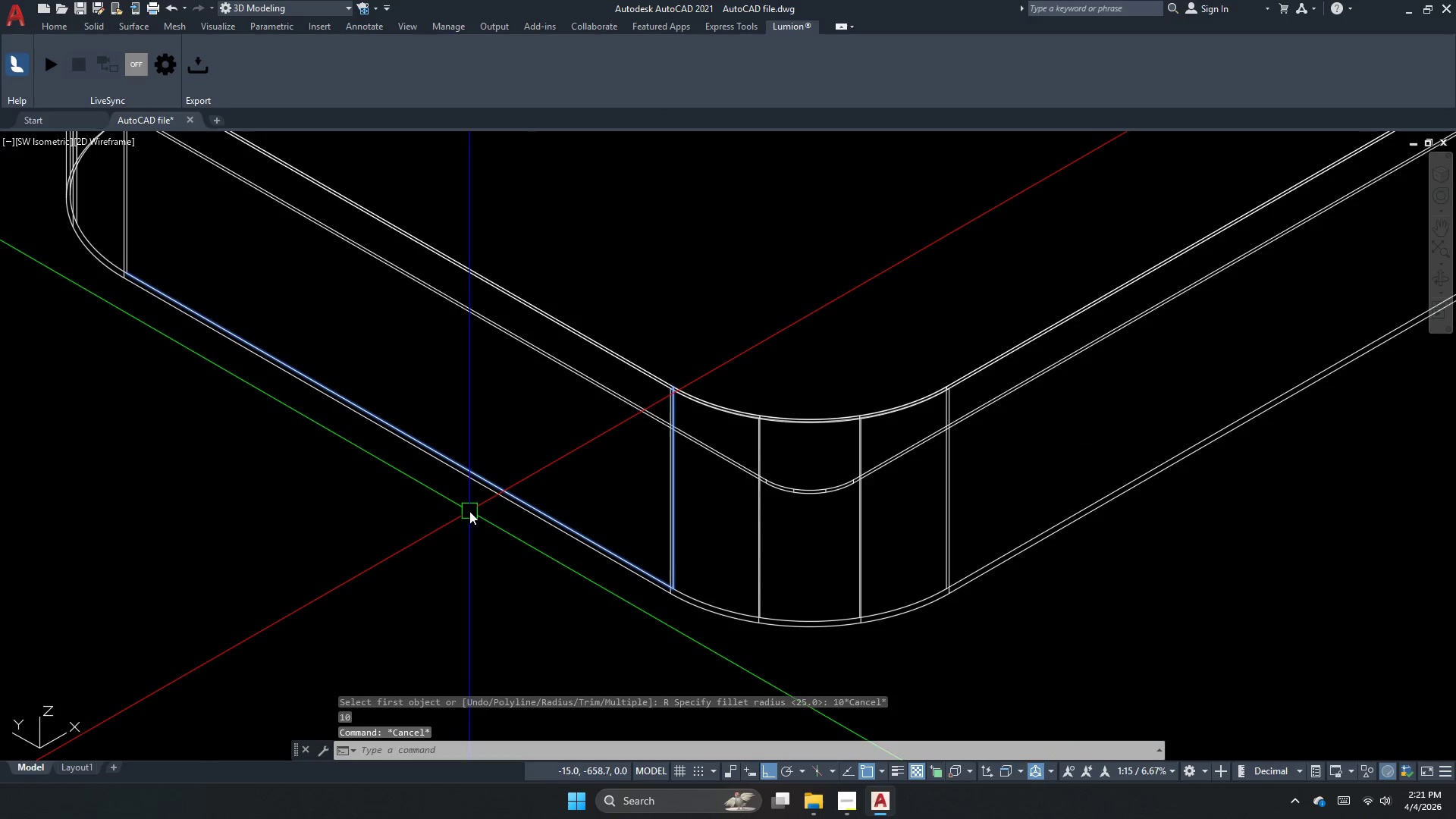 
key(Escape)
 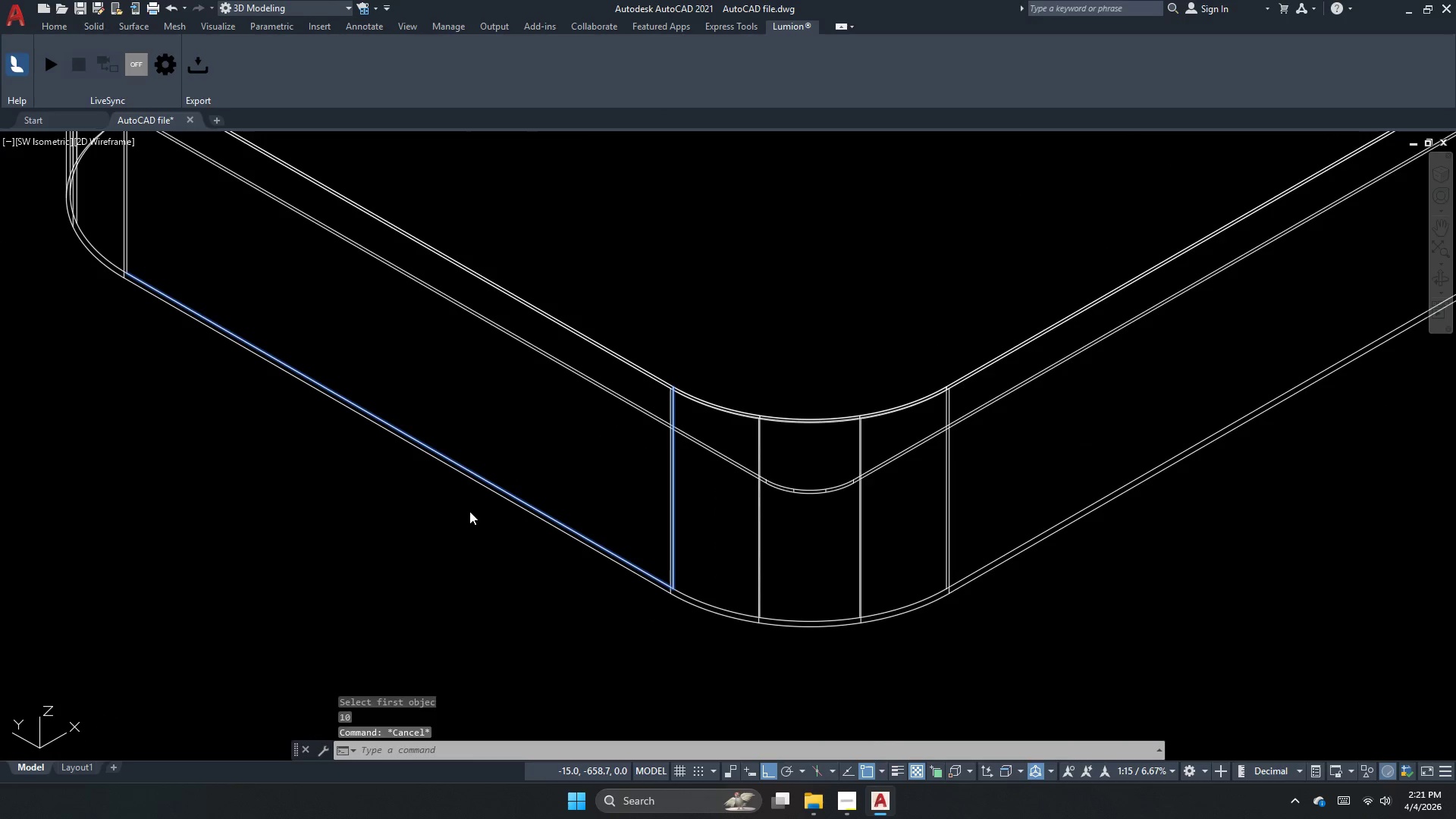 
key(Escape)
 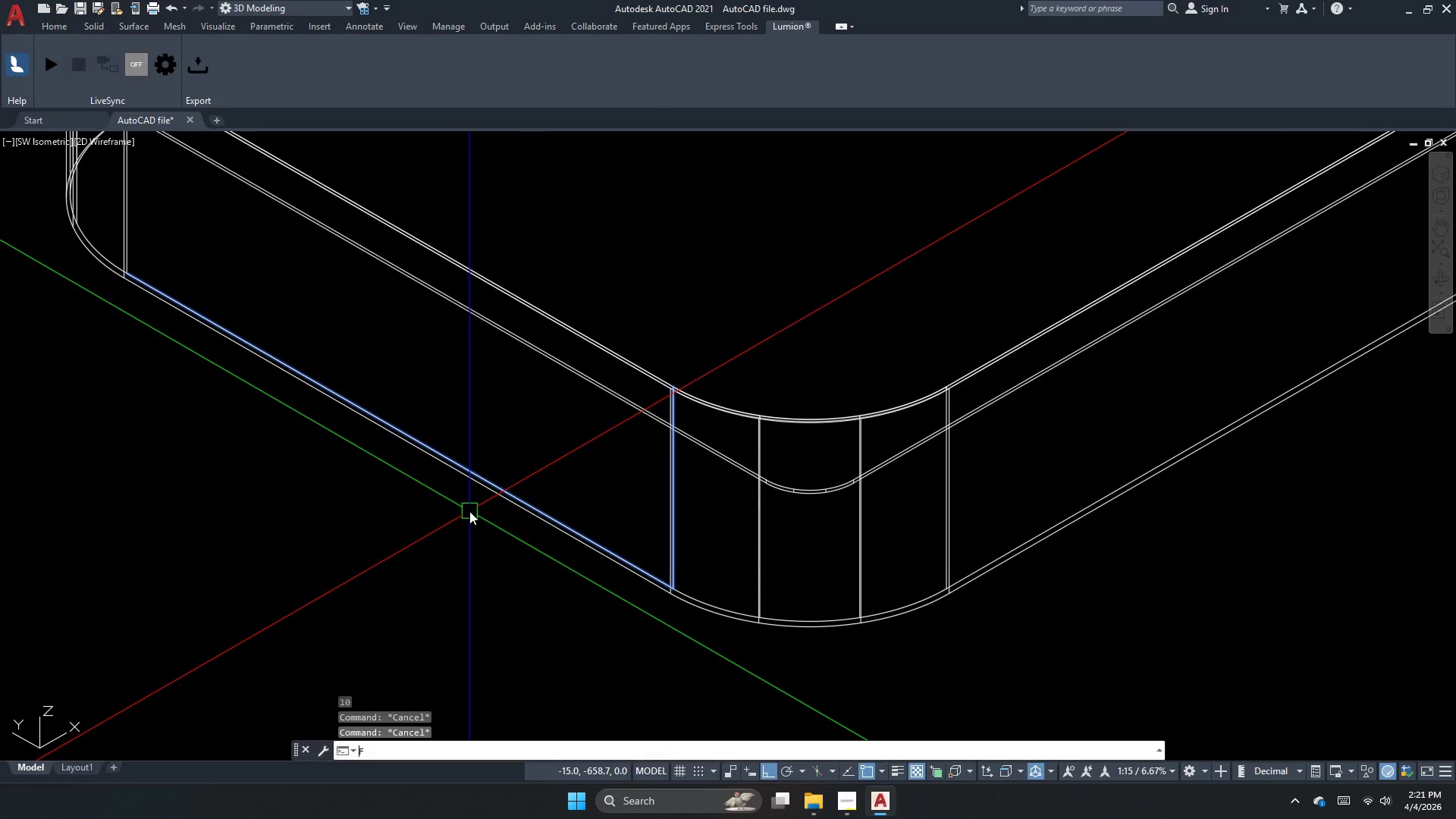 
key(F)
 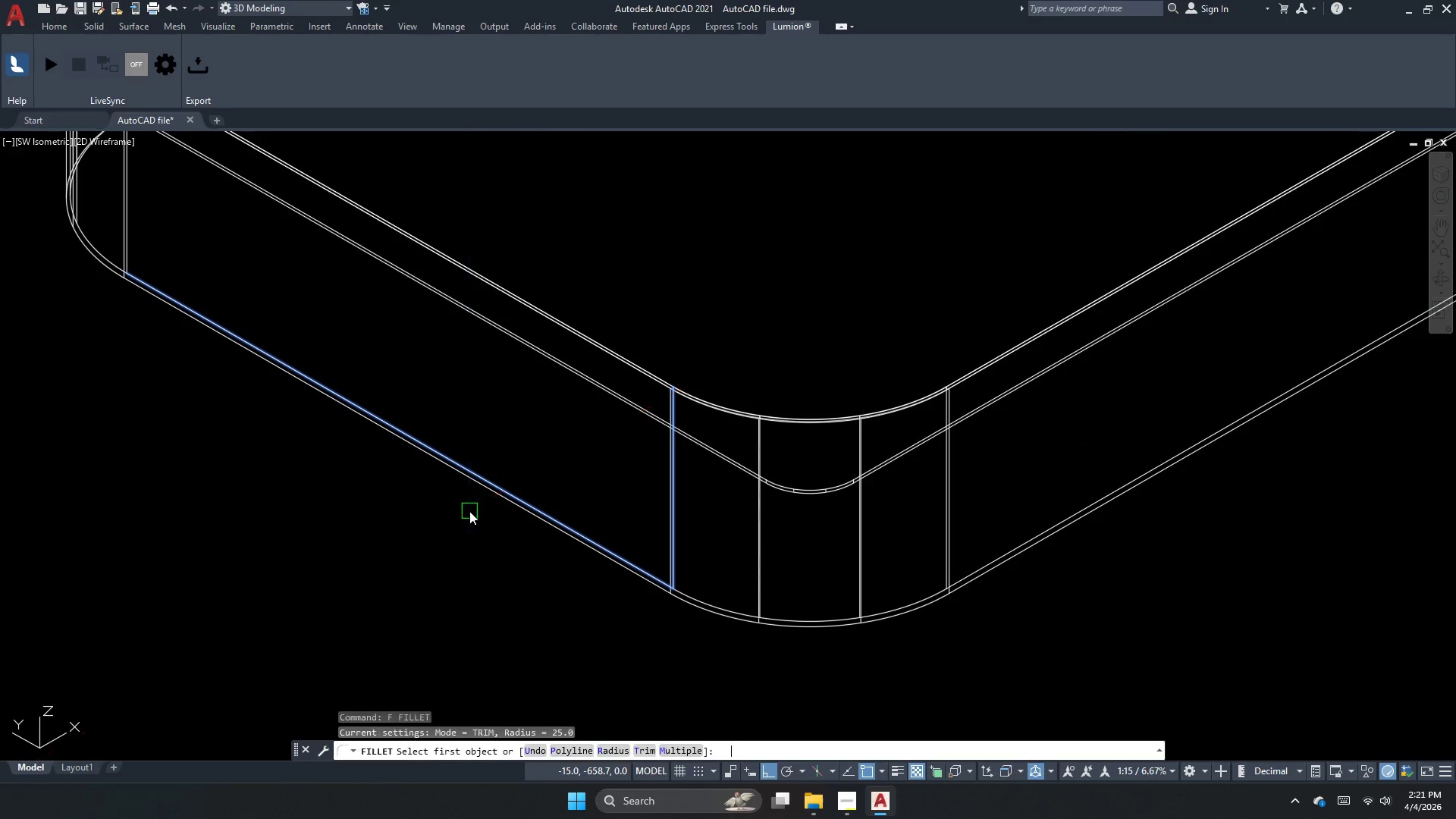 
key(Space)
 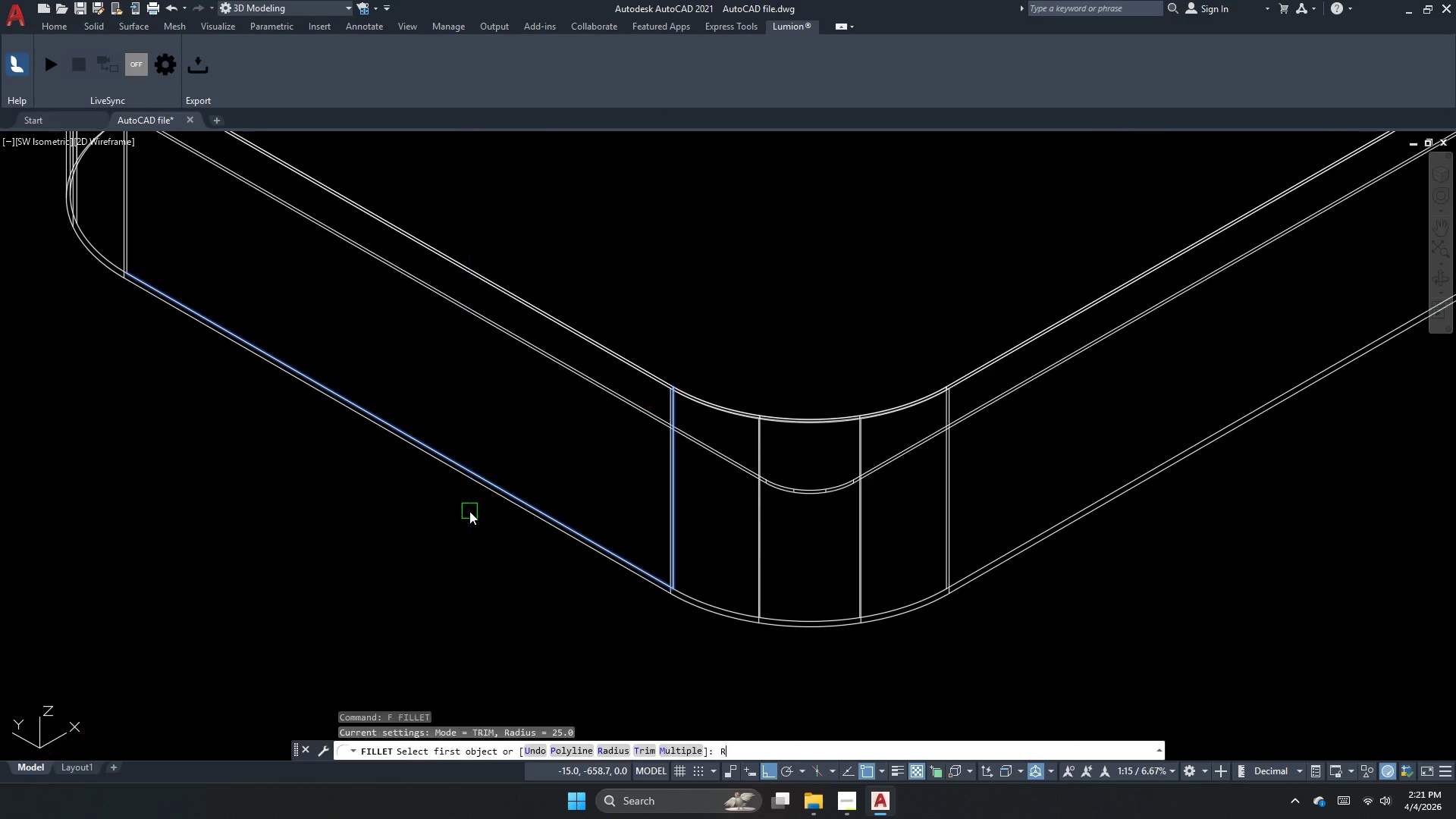 
key(R)
 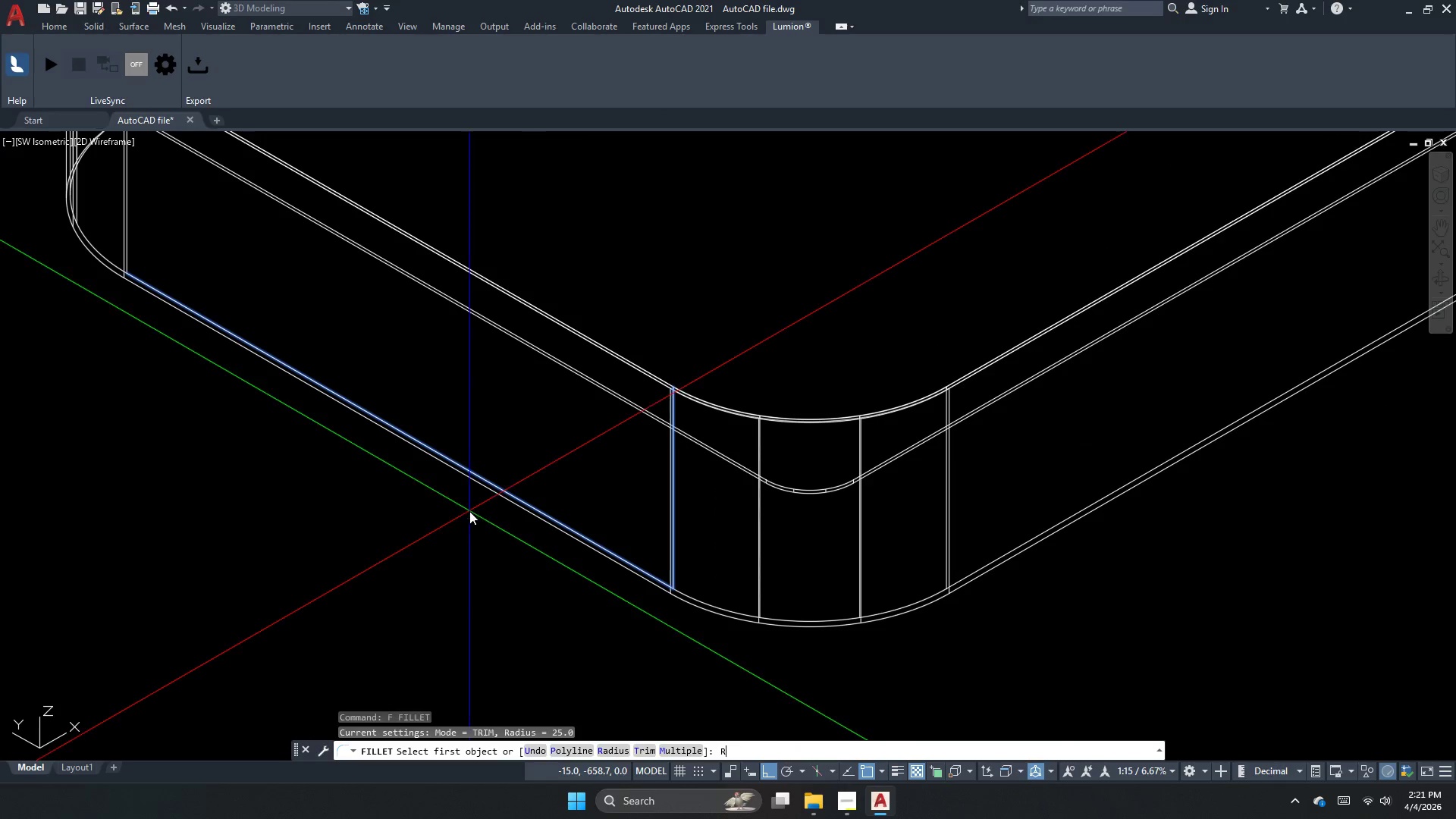 
key(Space)
 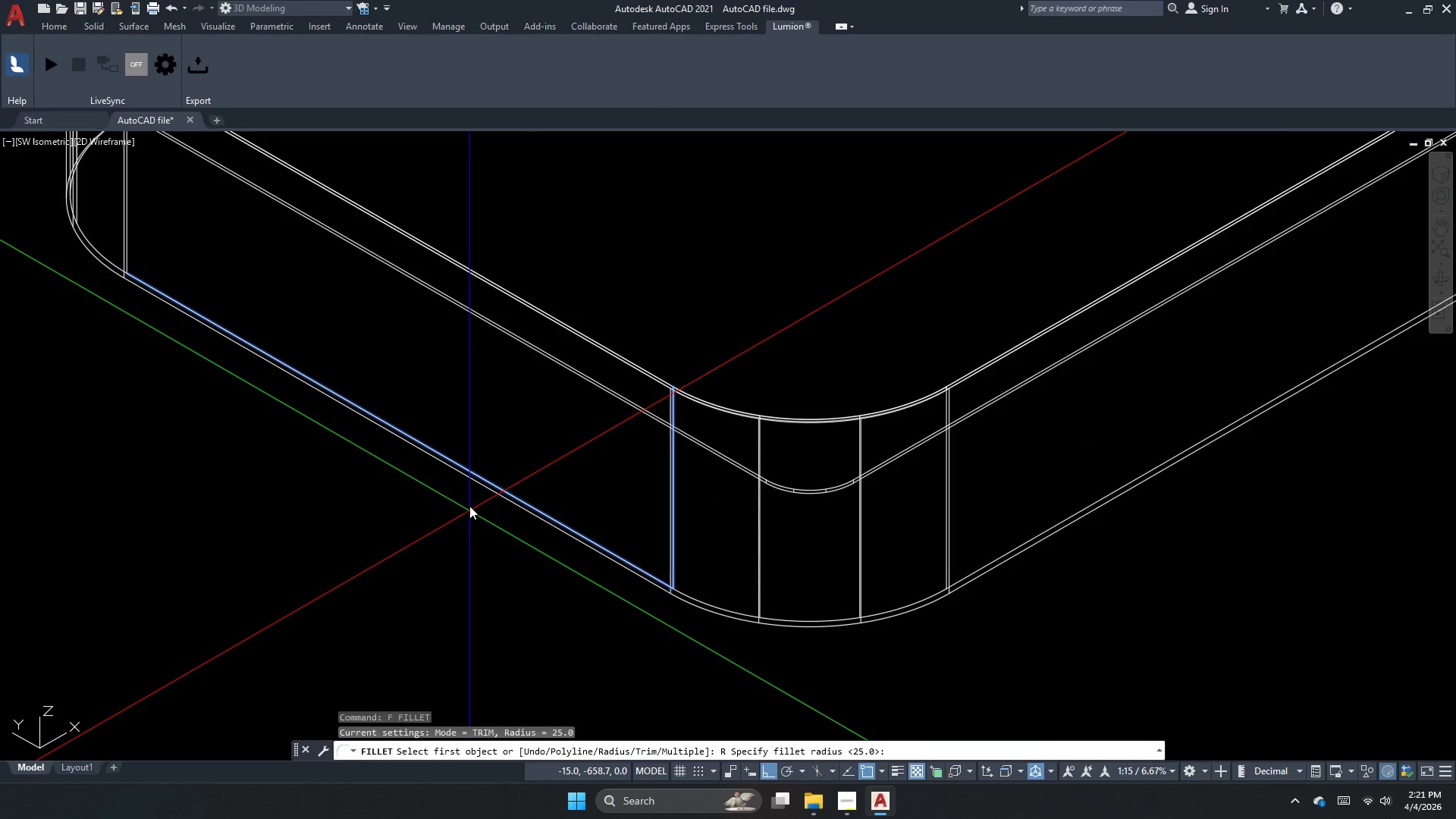 
key(Numpad1)
 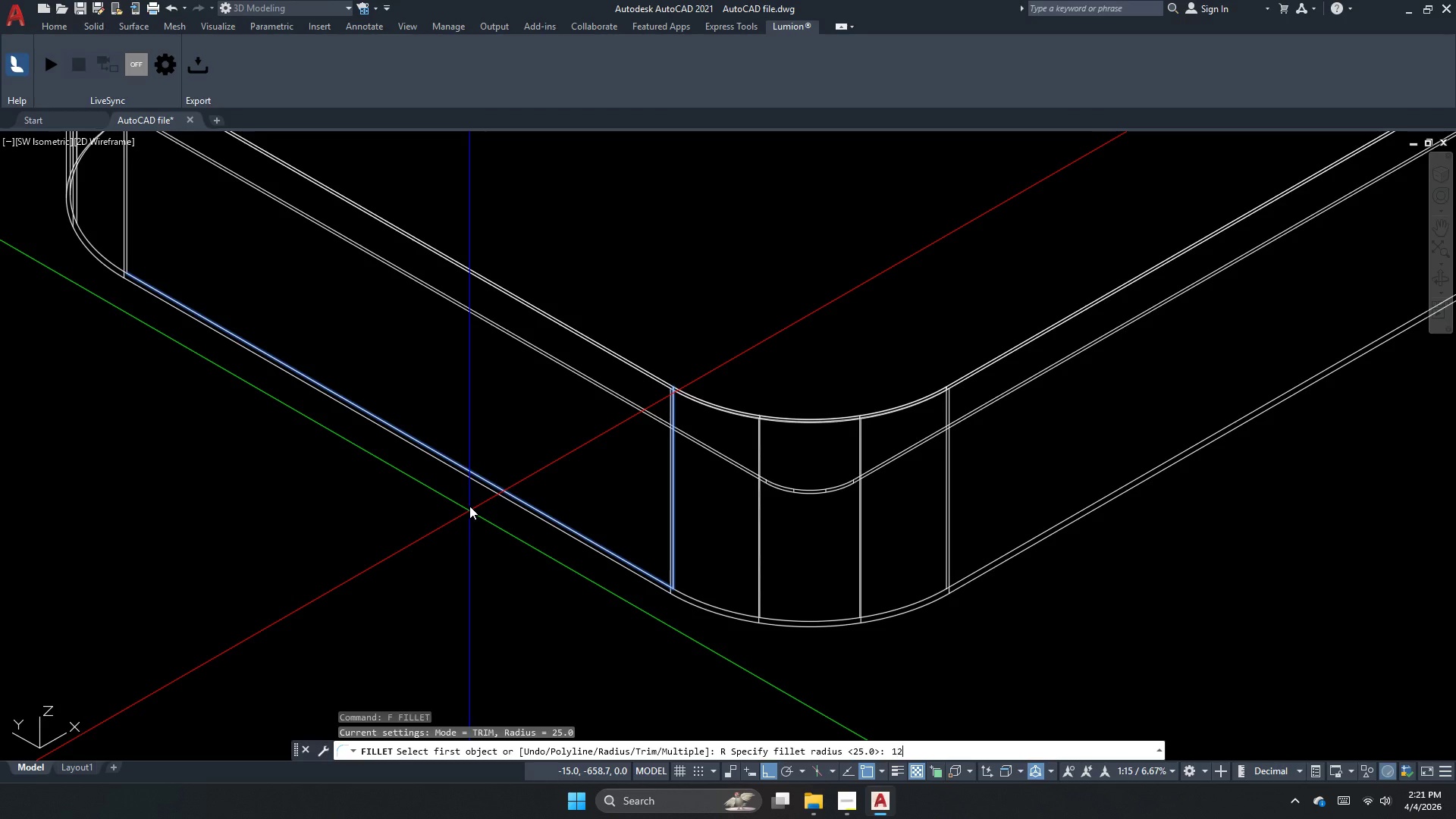 
key(Numpad2)
 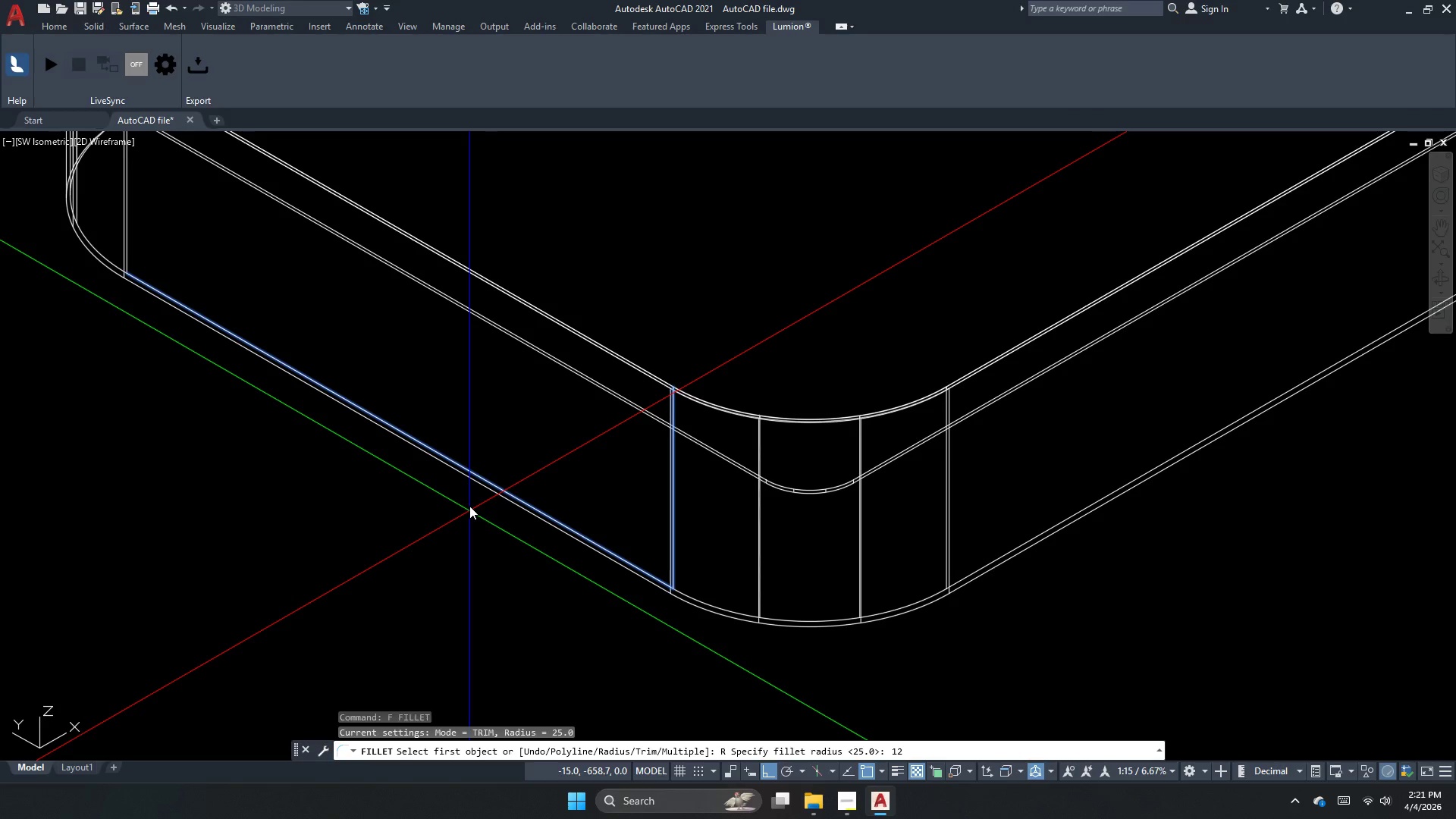 
key(Backspace)
 